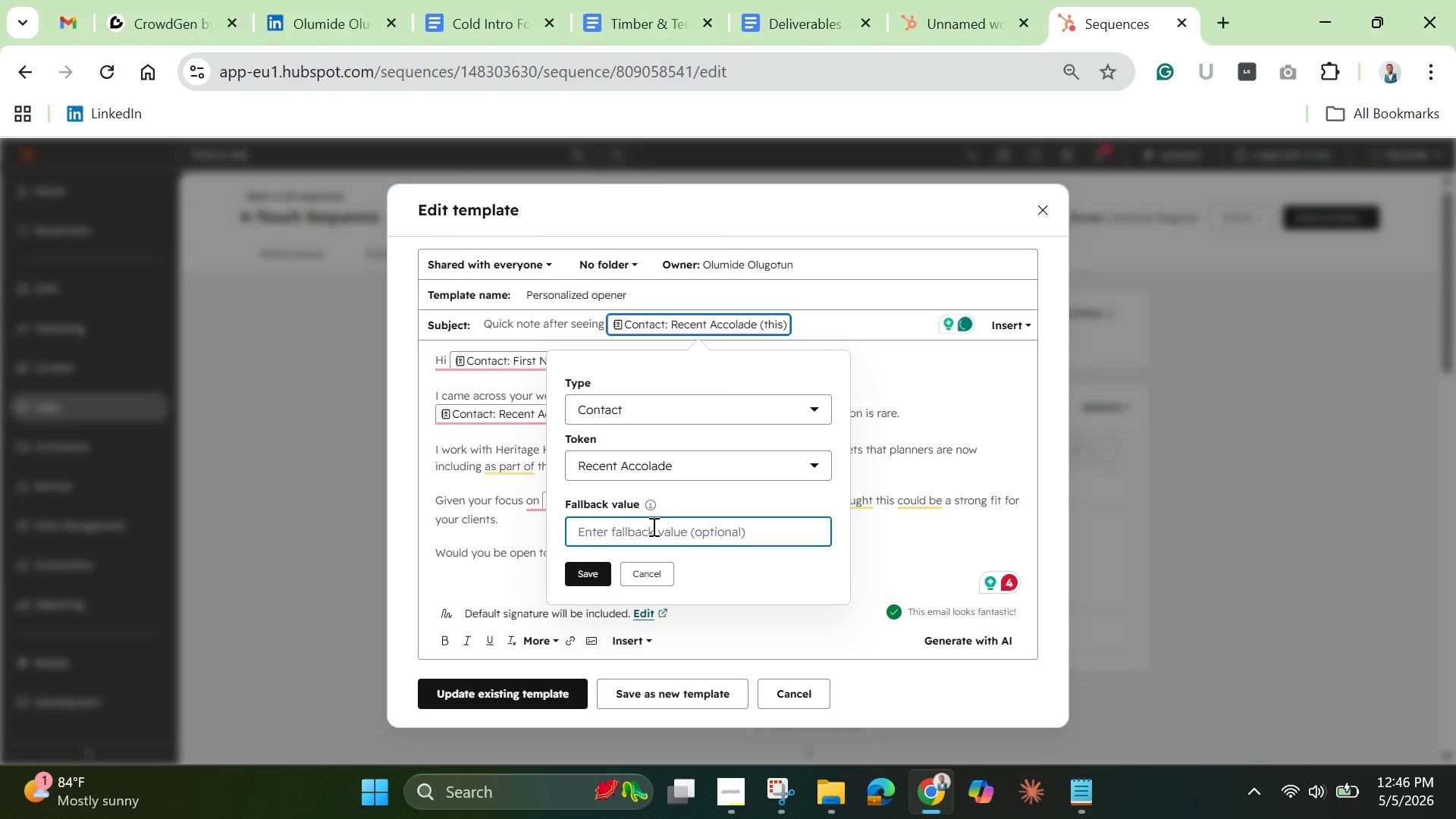 
key(Backspace)
 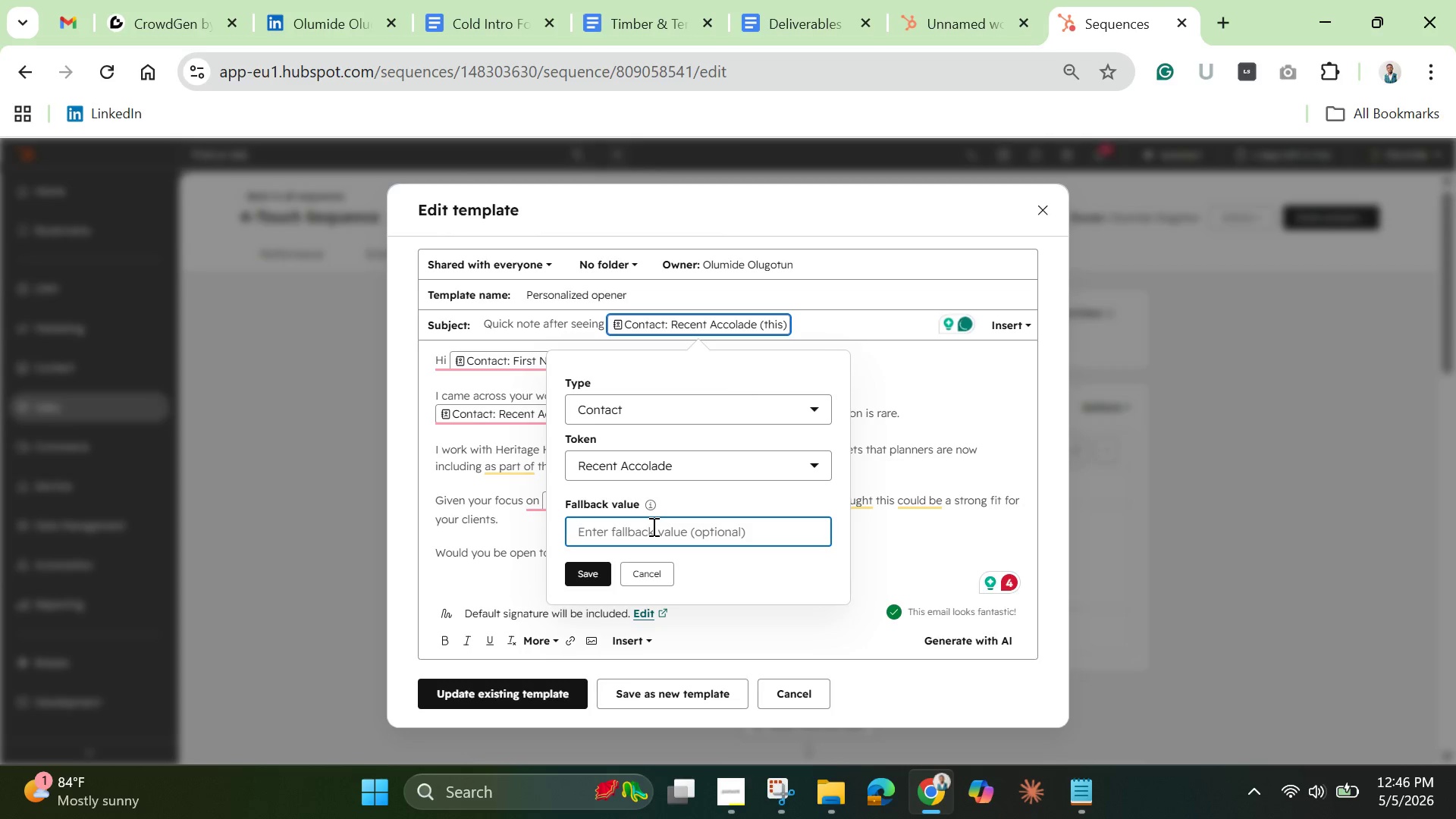 
key(Backspace)
 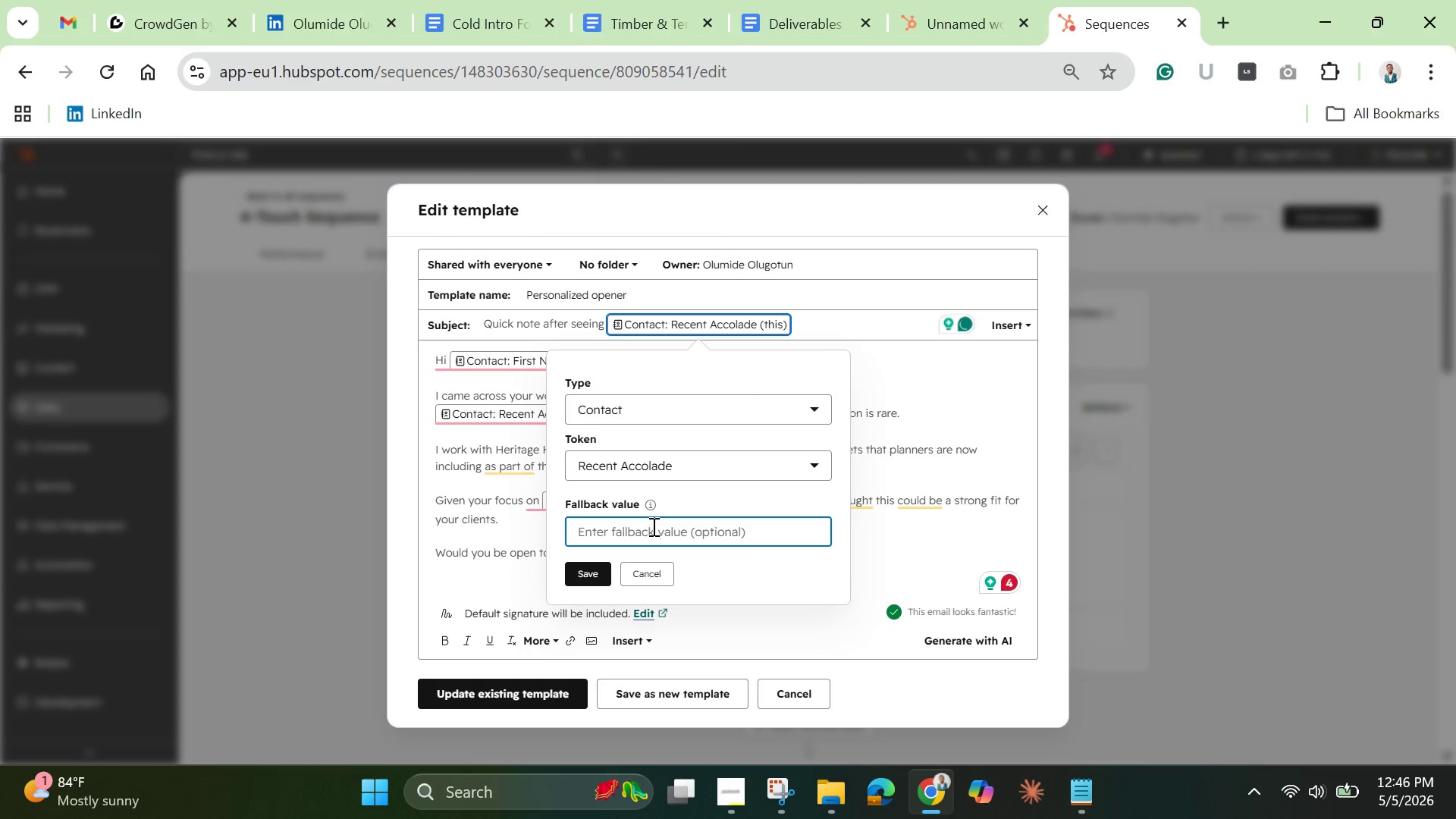 
key(Backspace)
 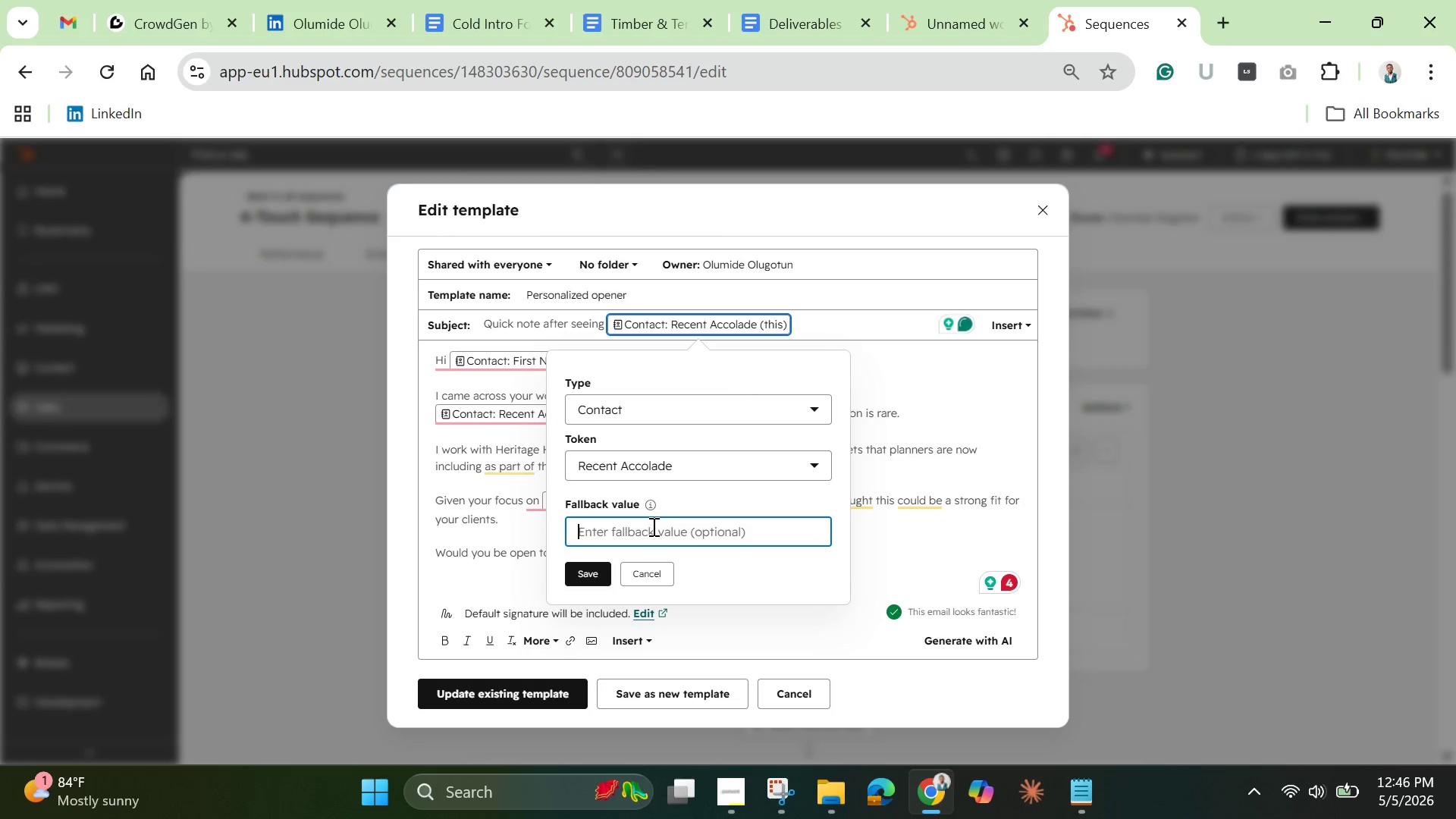 
hold_key(key=Backspace, duration=0.48)
 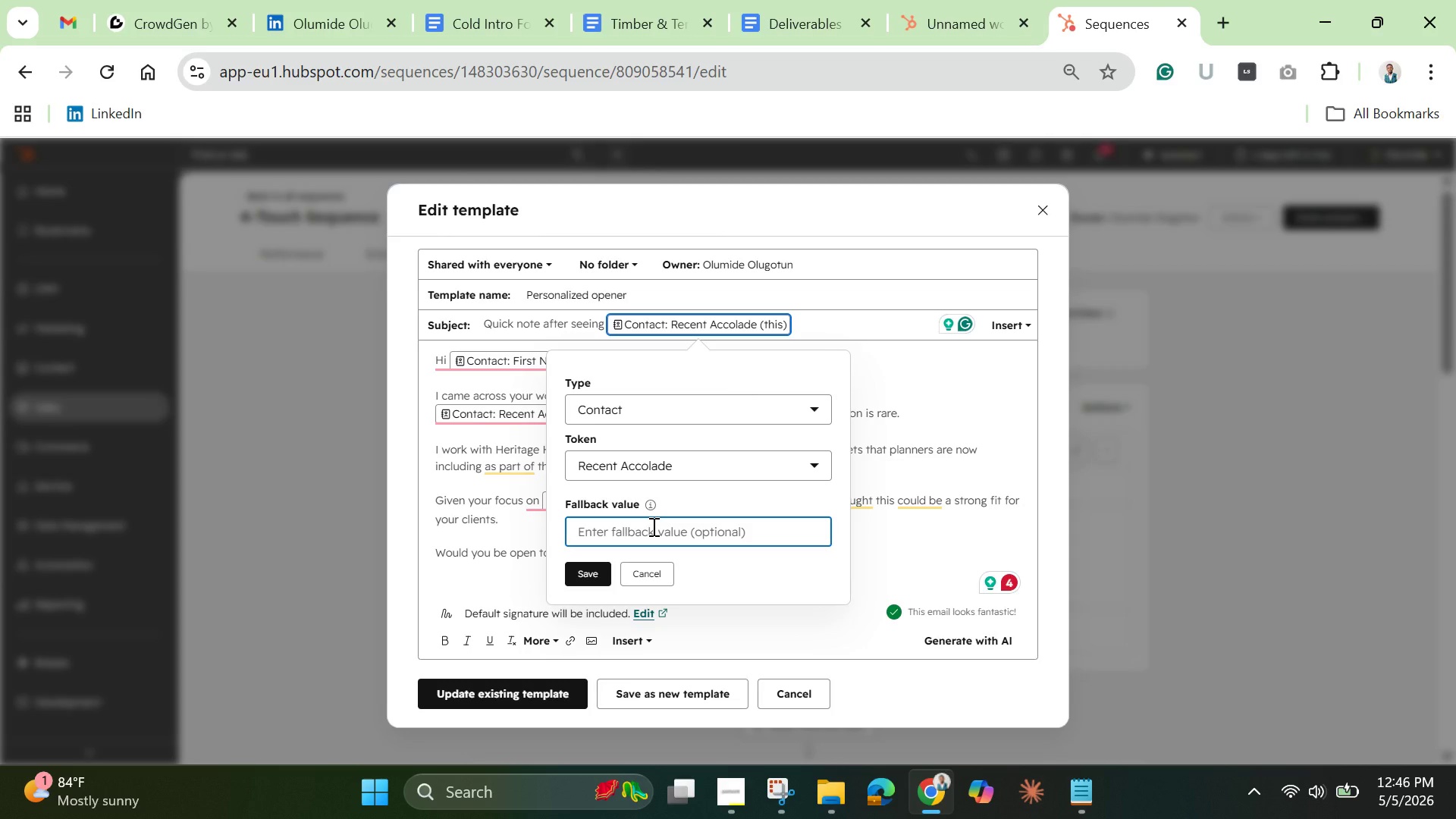 
type(your recent work)
 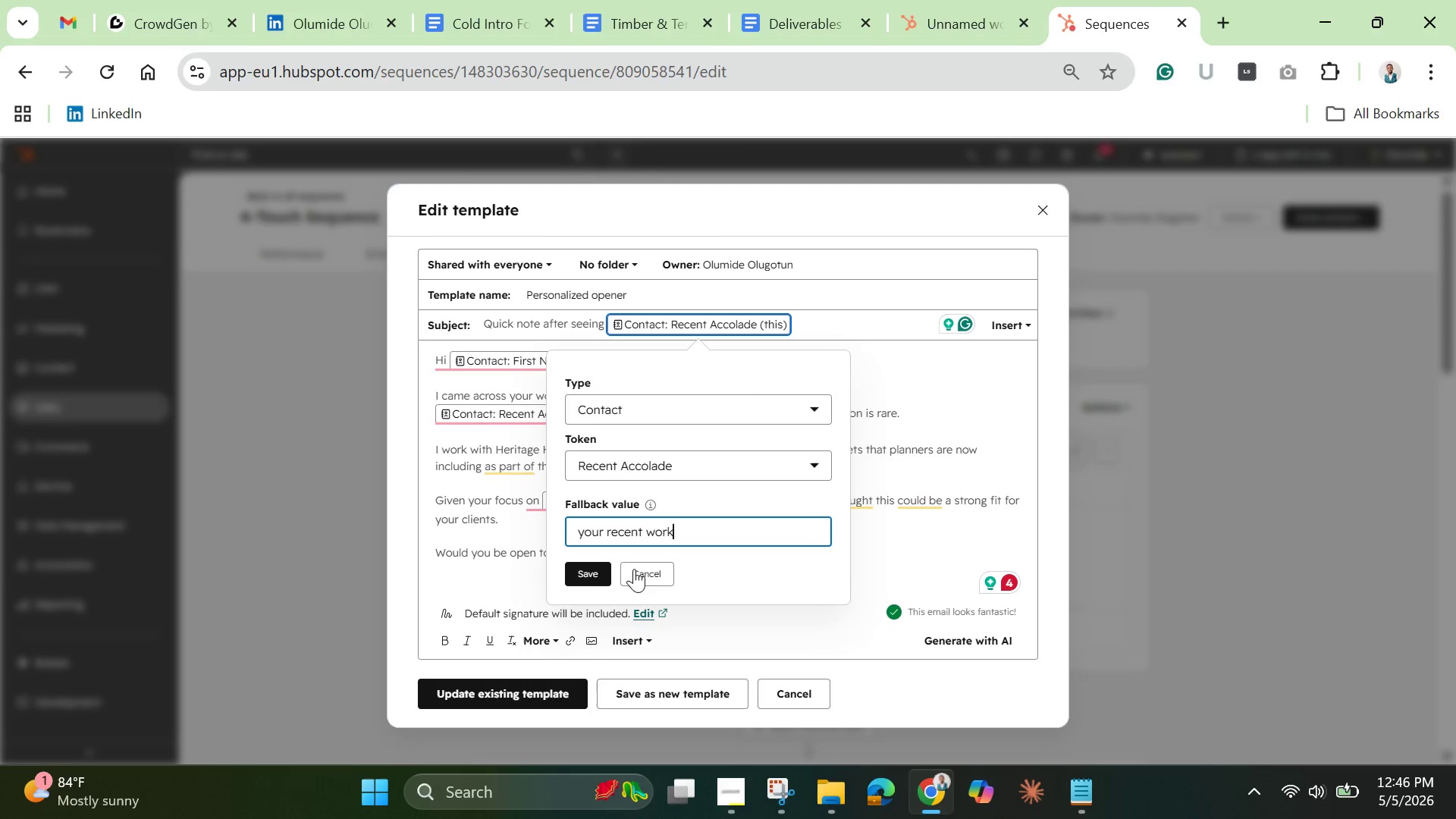 
left_click([585, 572])
 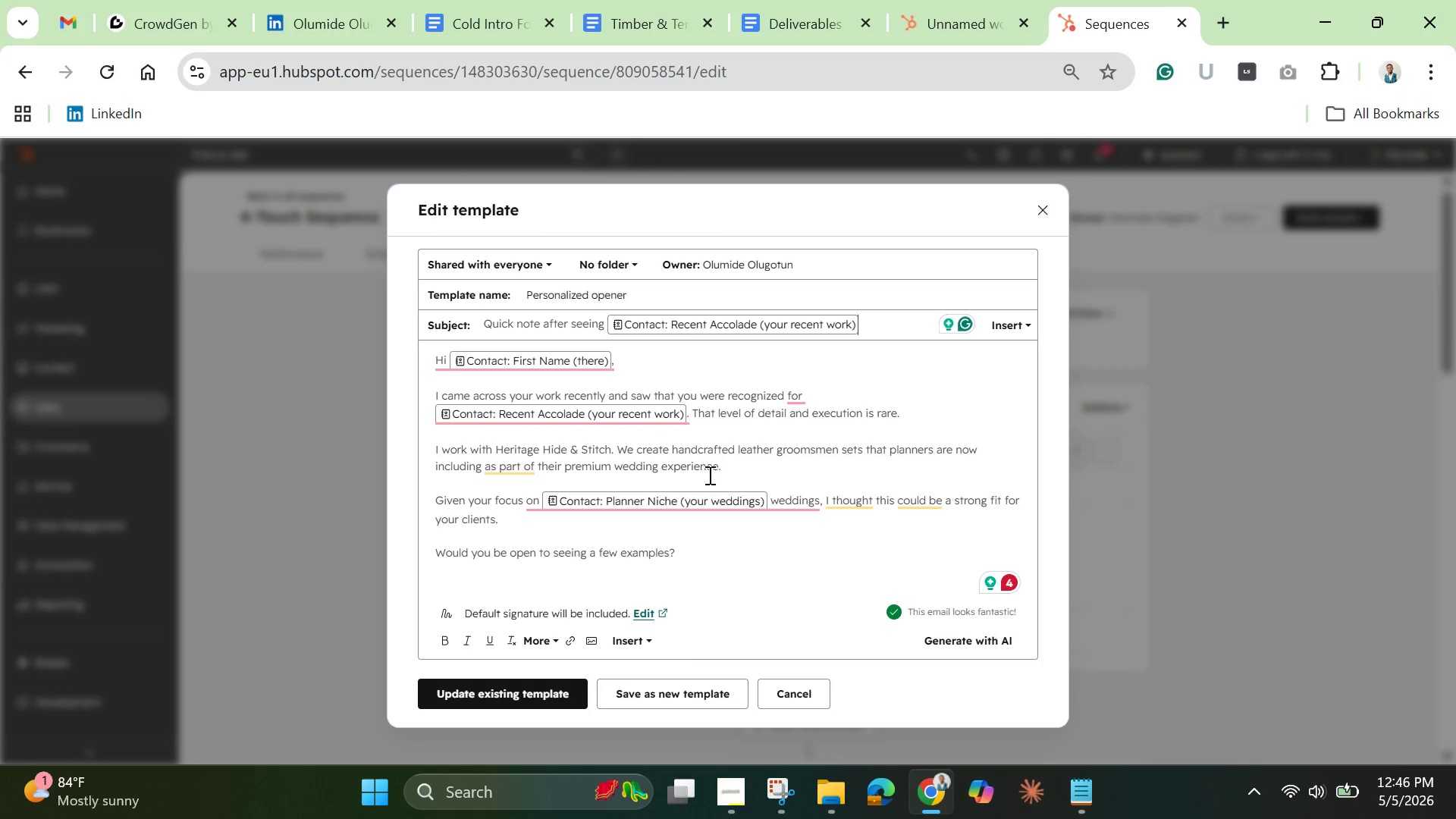 
mouse_move([670, 503])
 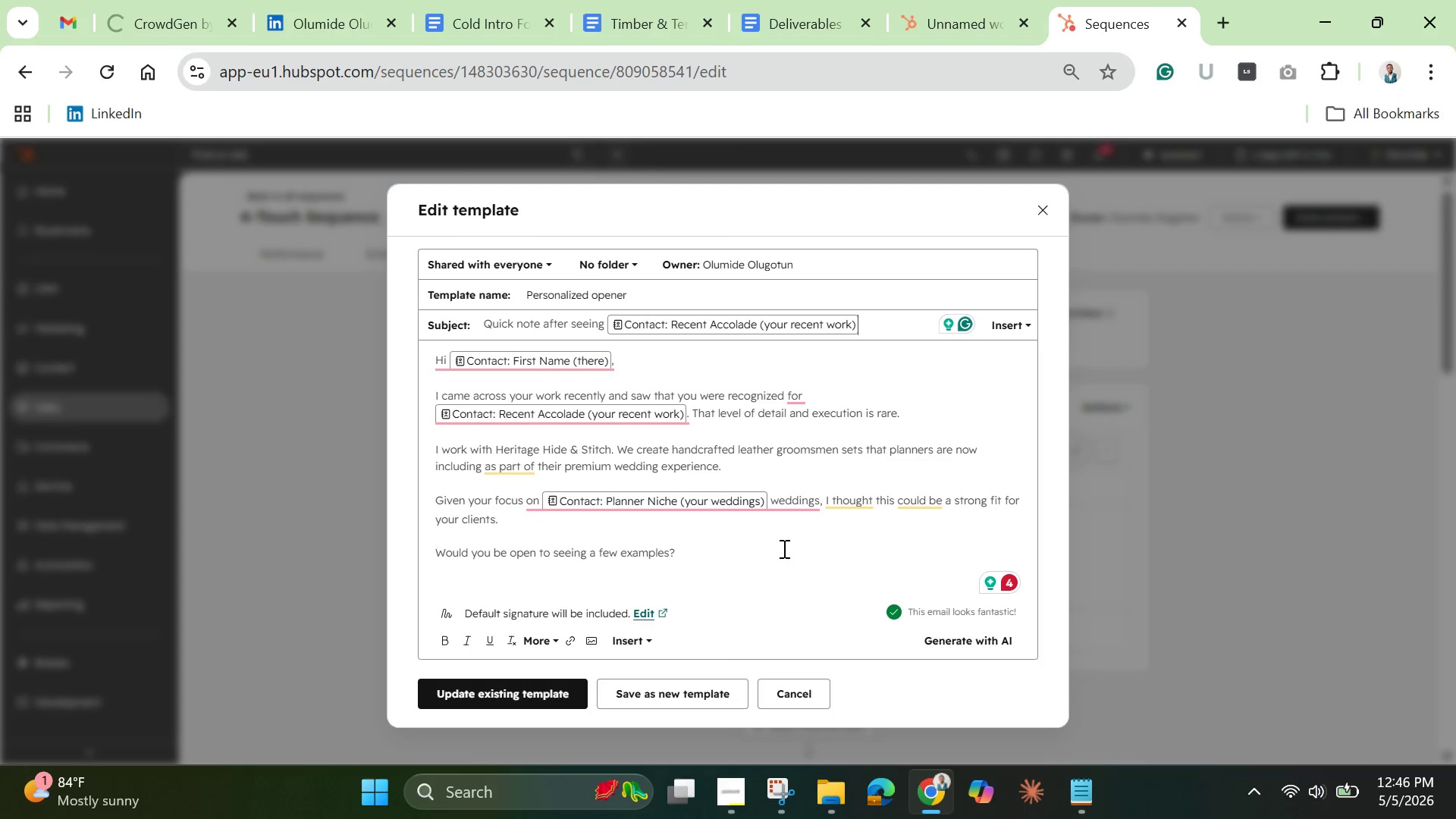 
wait(14.09)
 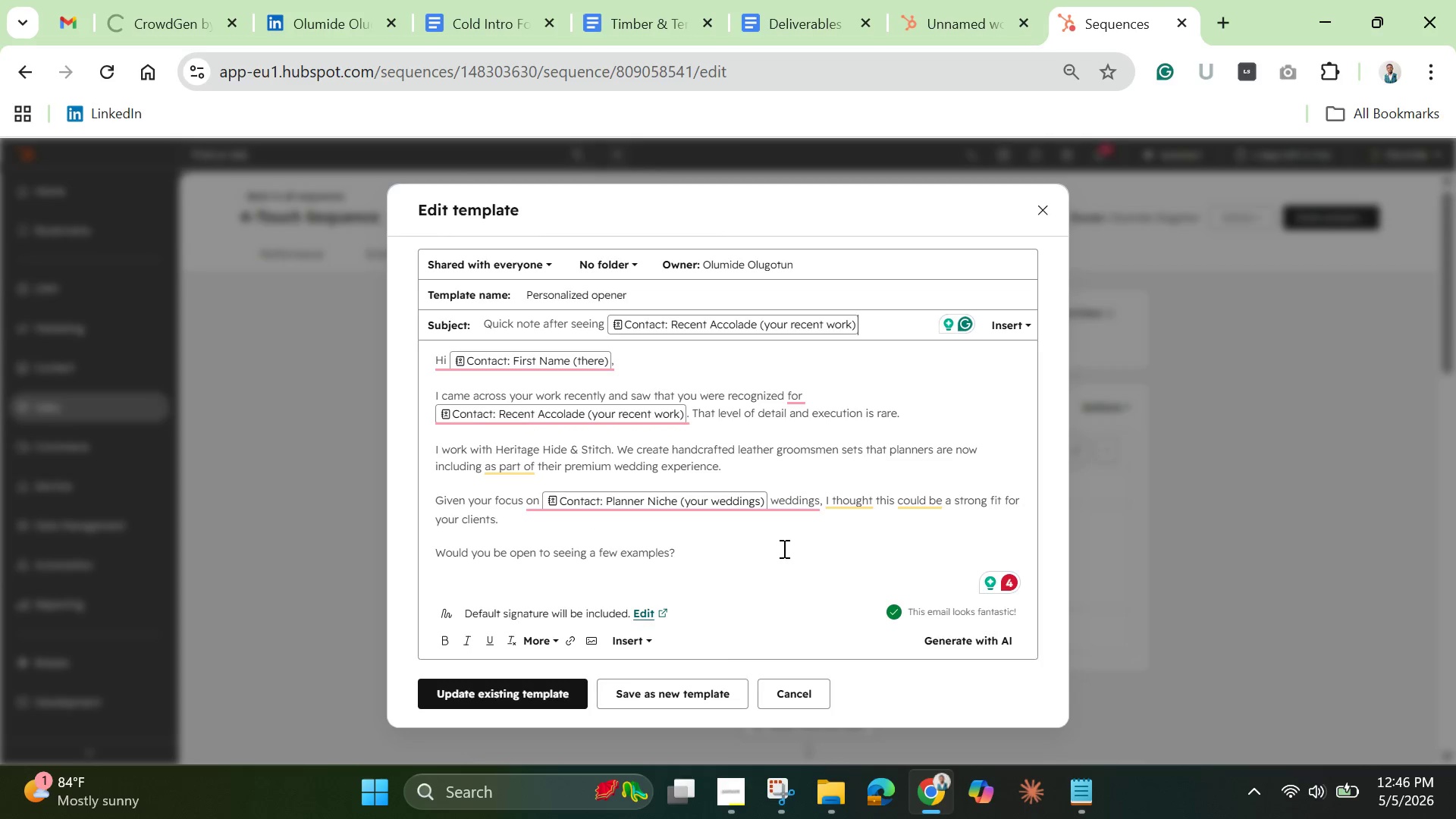 
left_click([817, 505])
 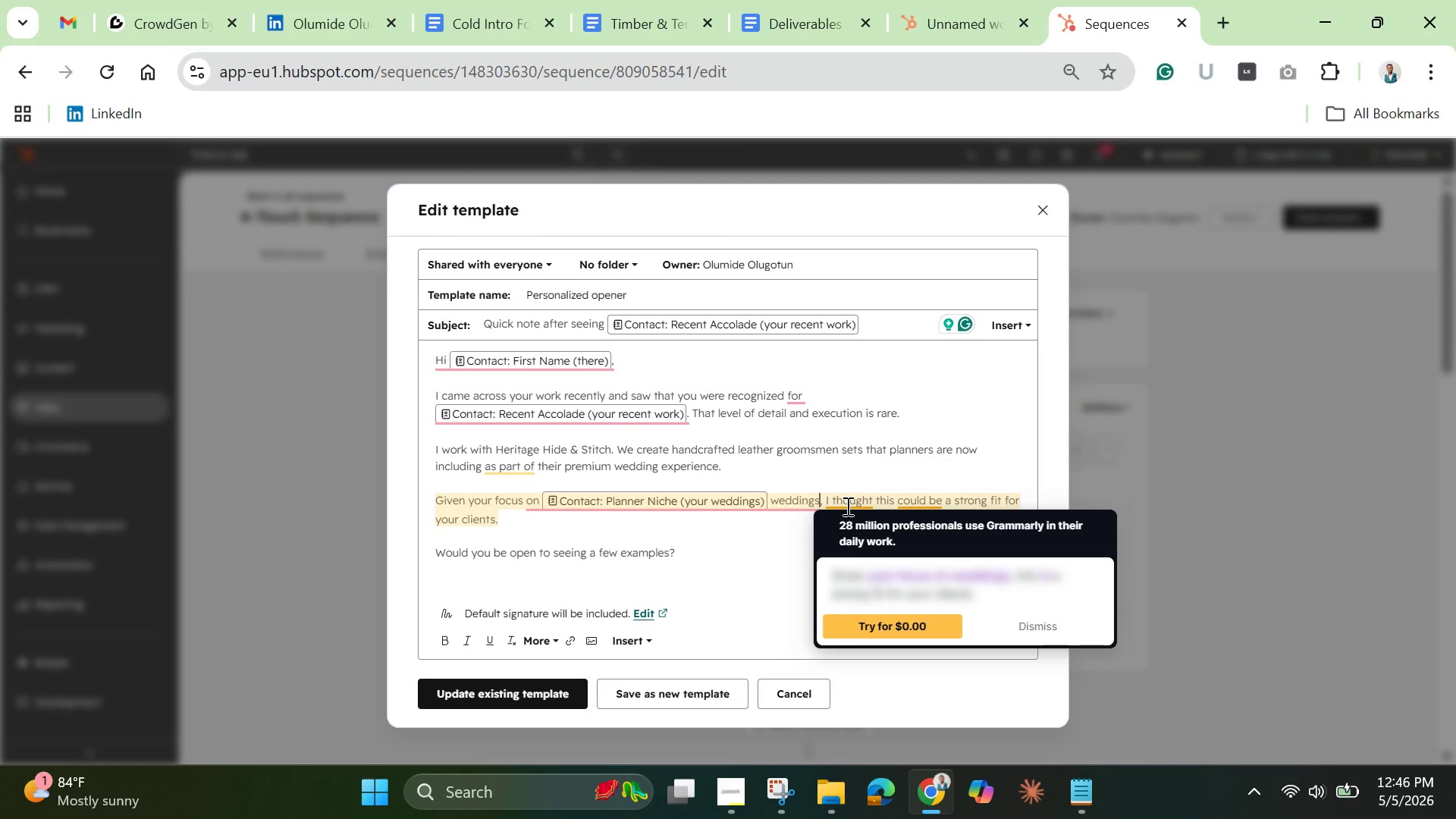 
key(Backspace)
 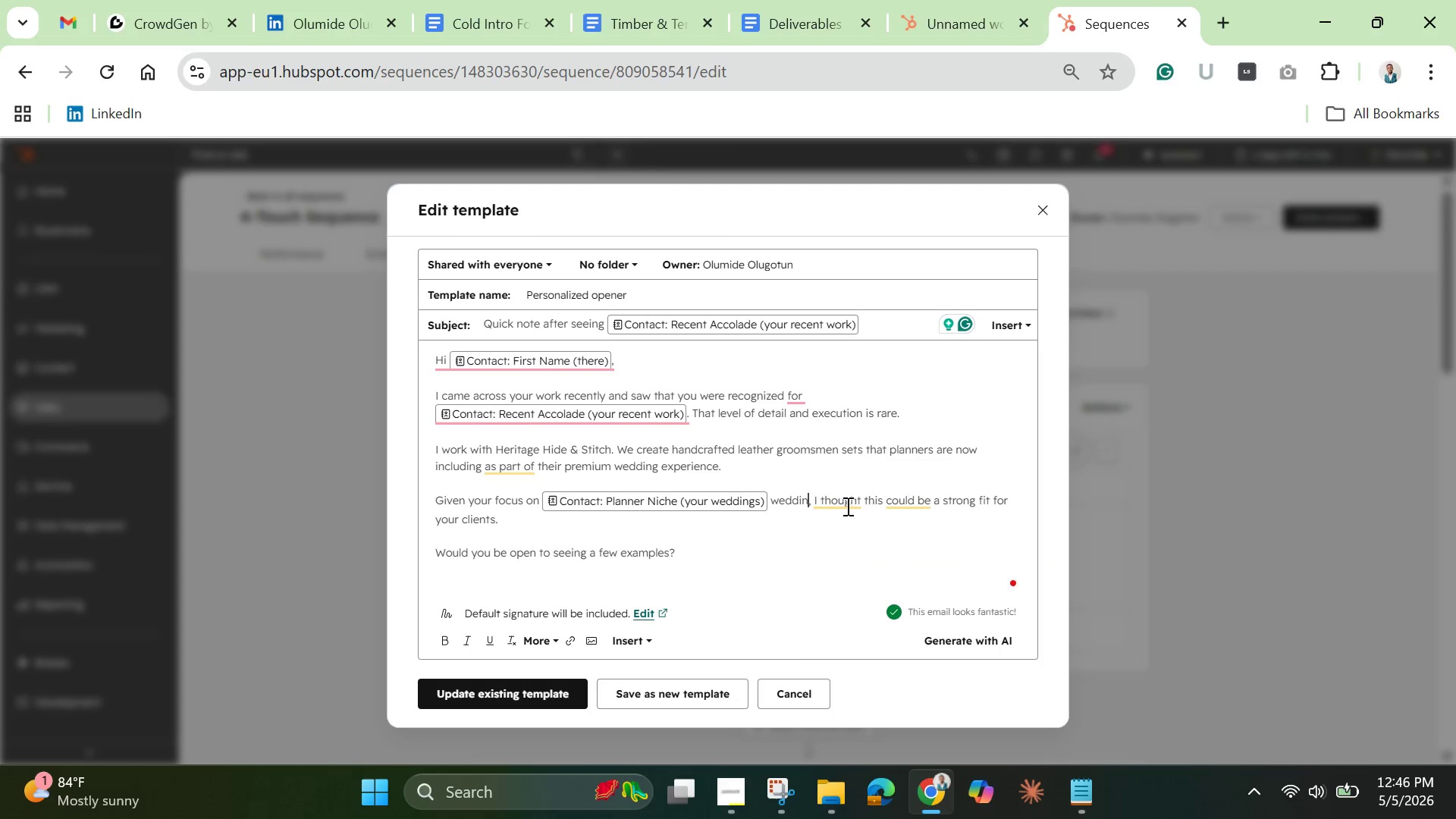 
key(Backspace)
 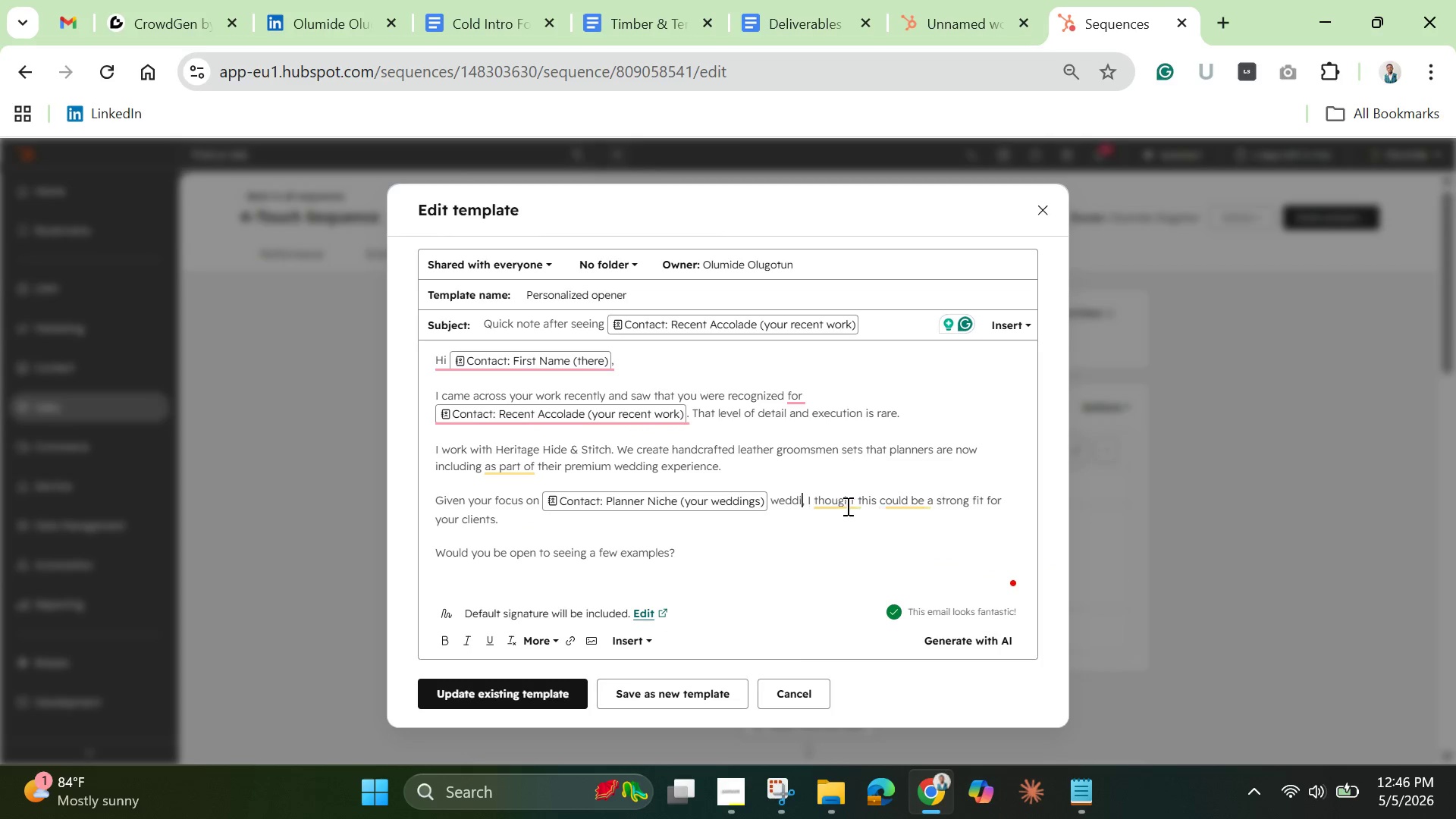 
key(Backspace)
 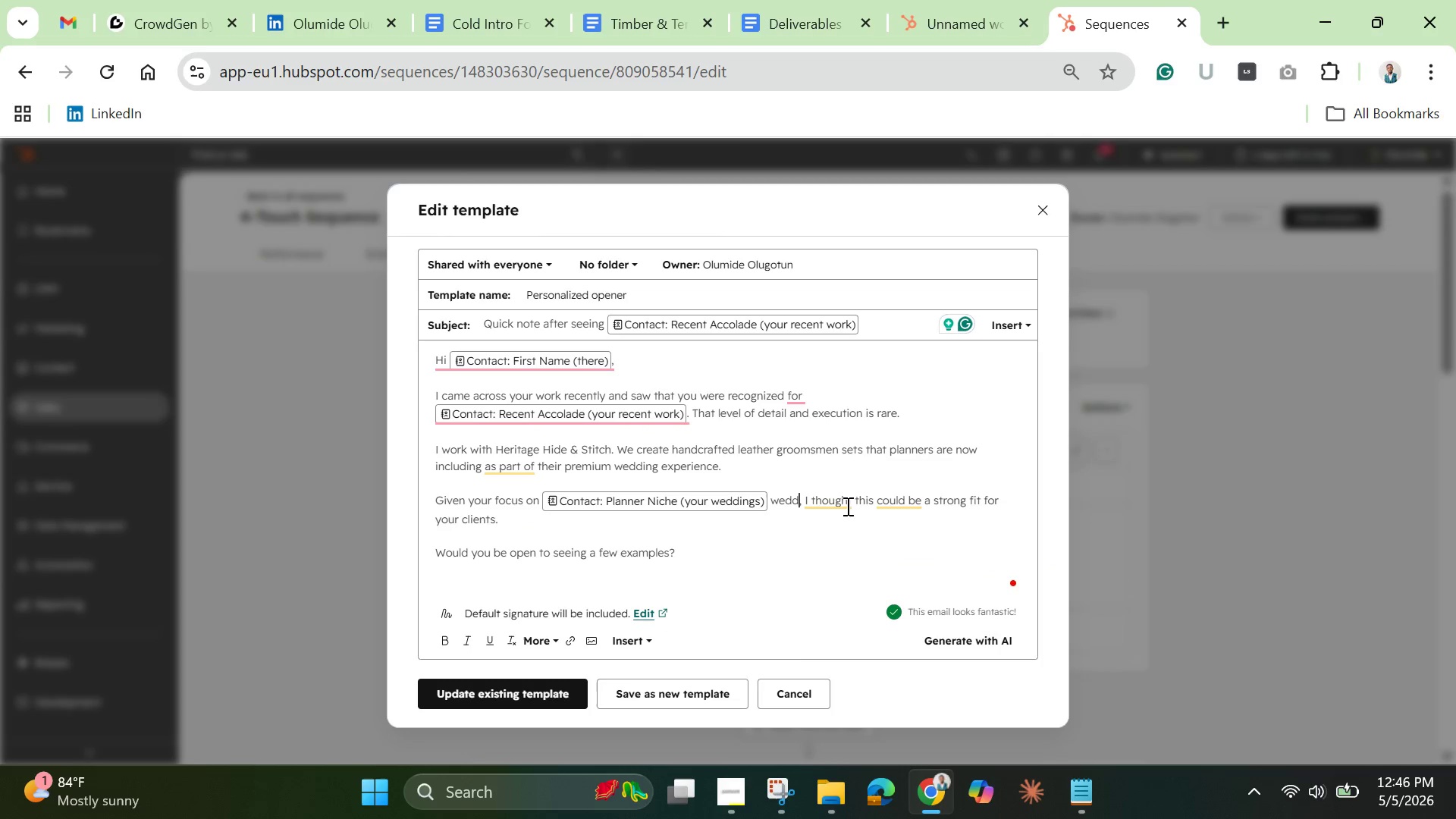 
key(Backspace)
 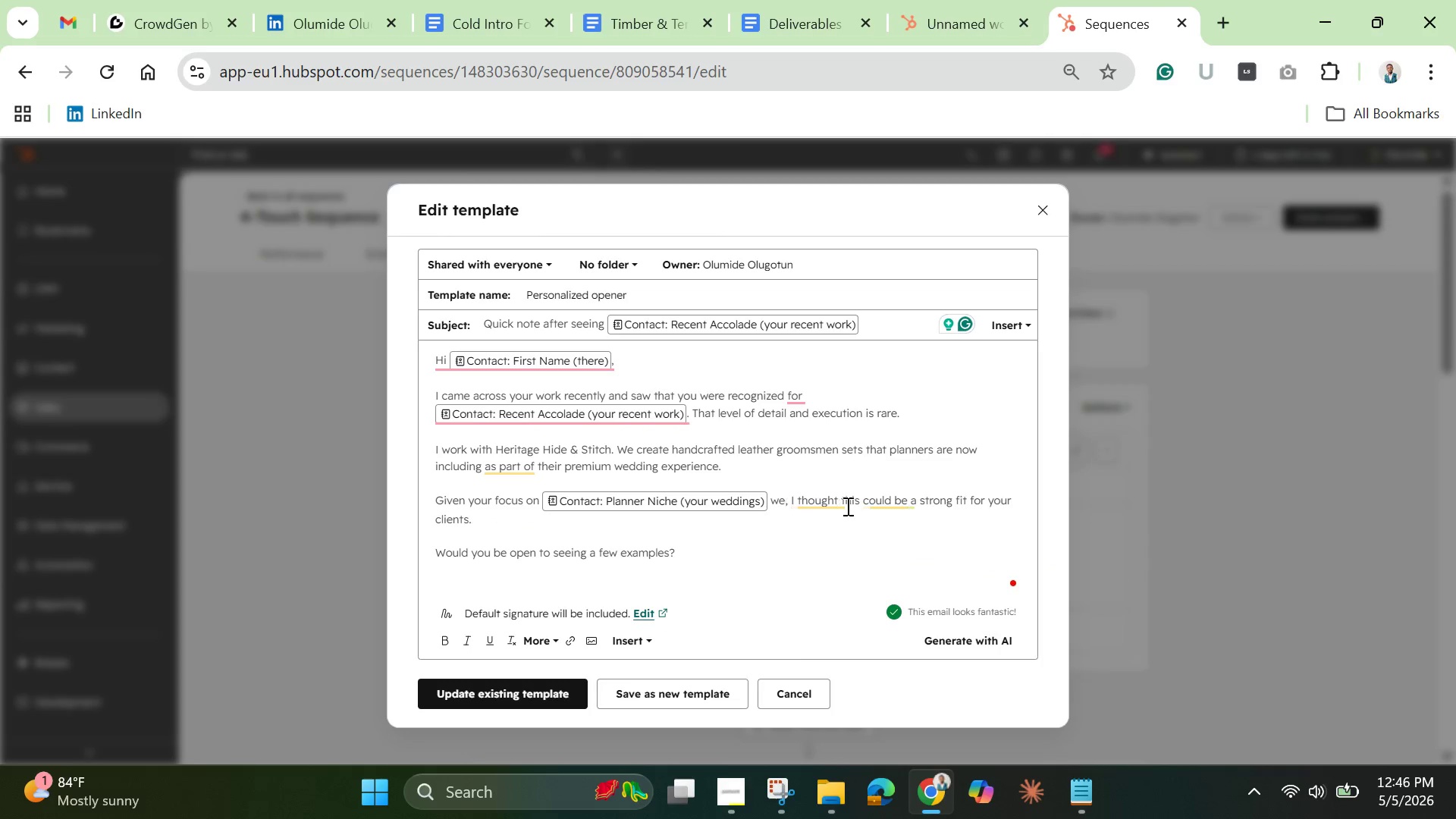 
key(Backspace)
 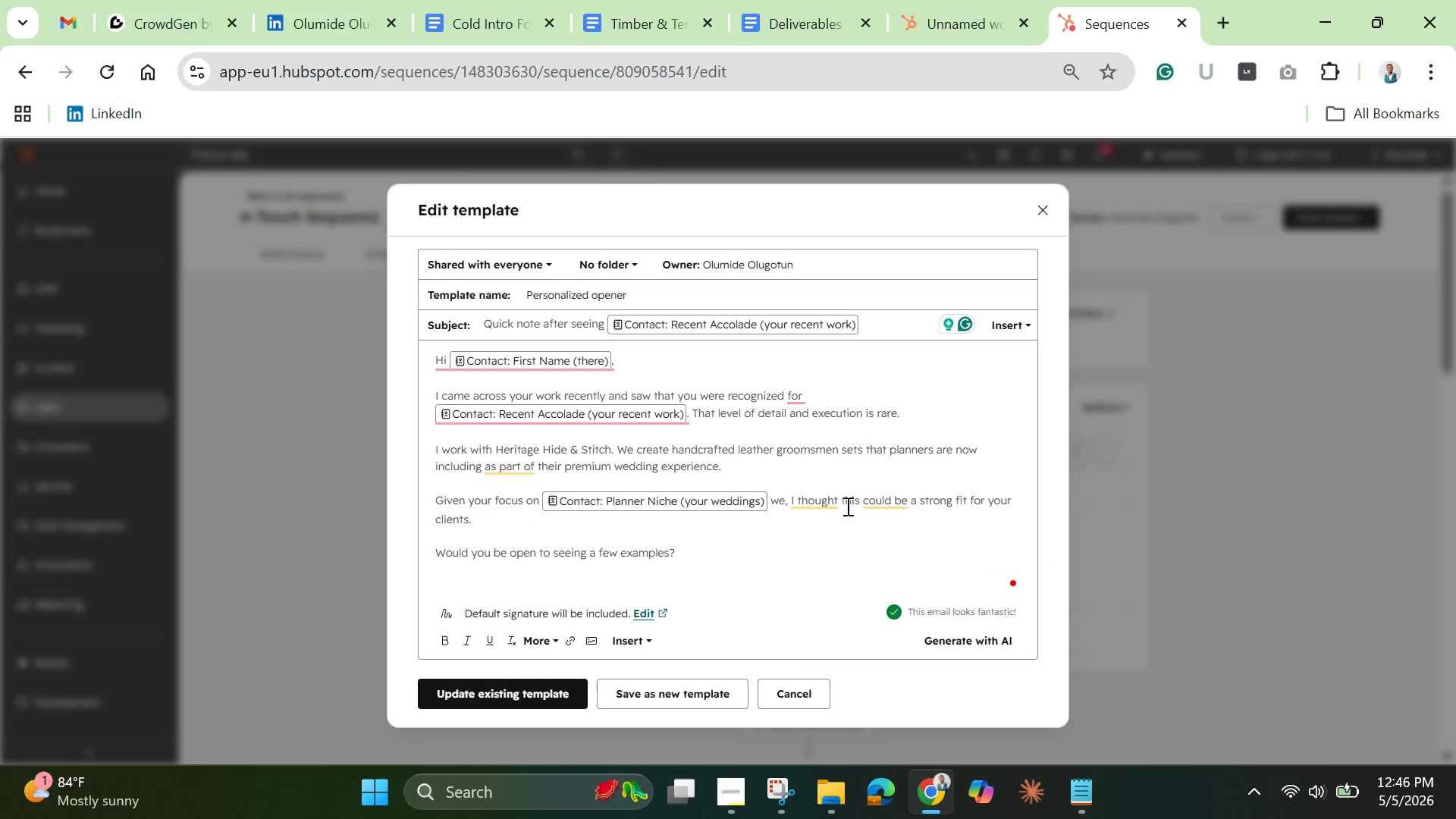 
key(Backspace)
 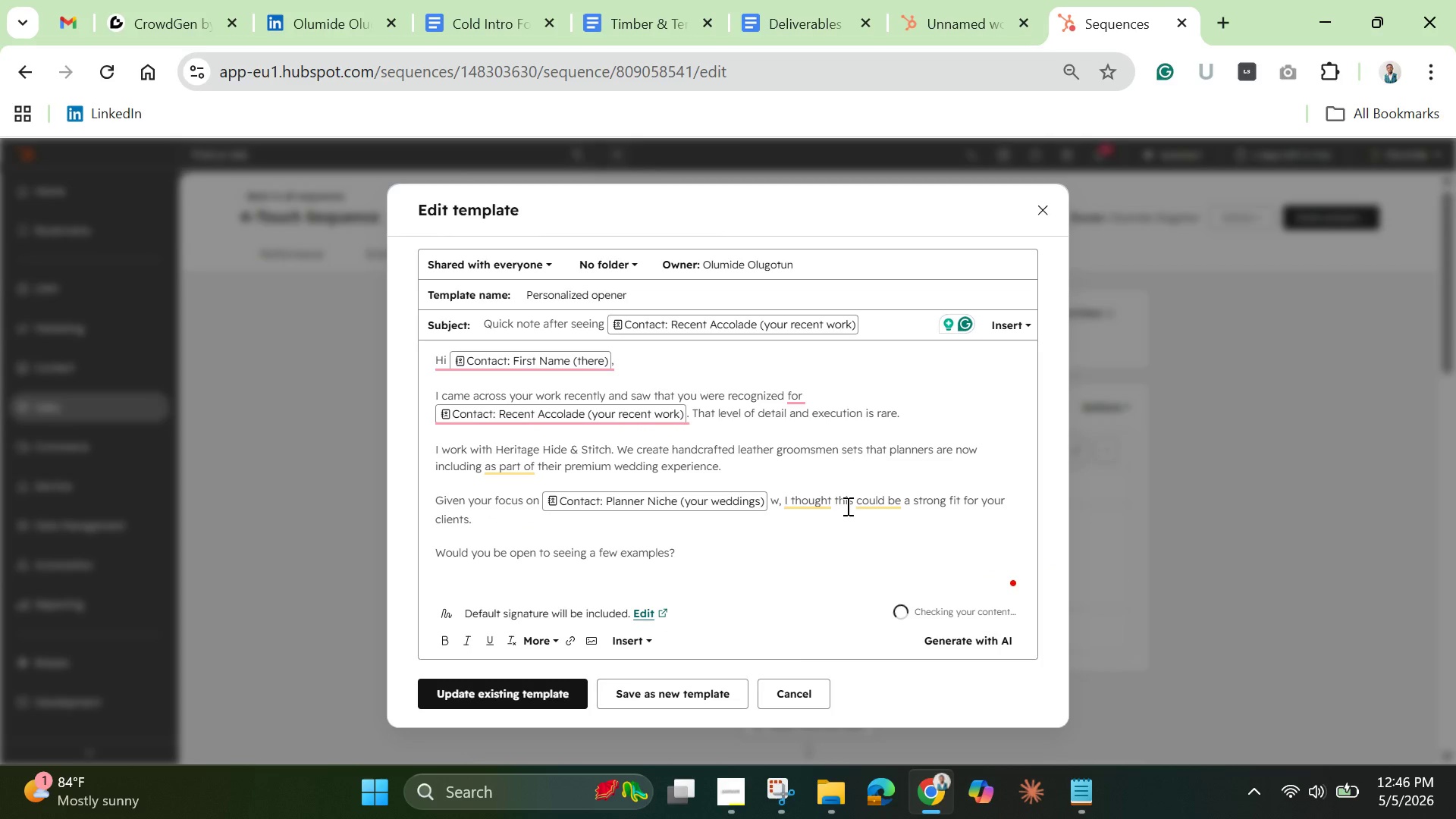 
key(Backspace)
 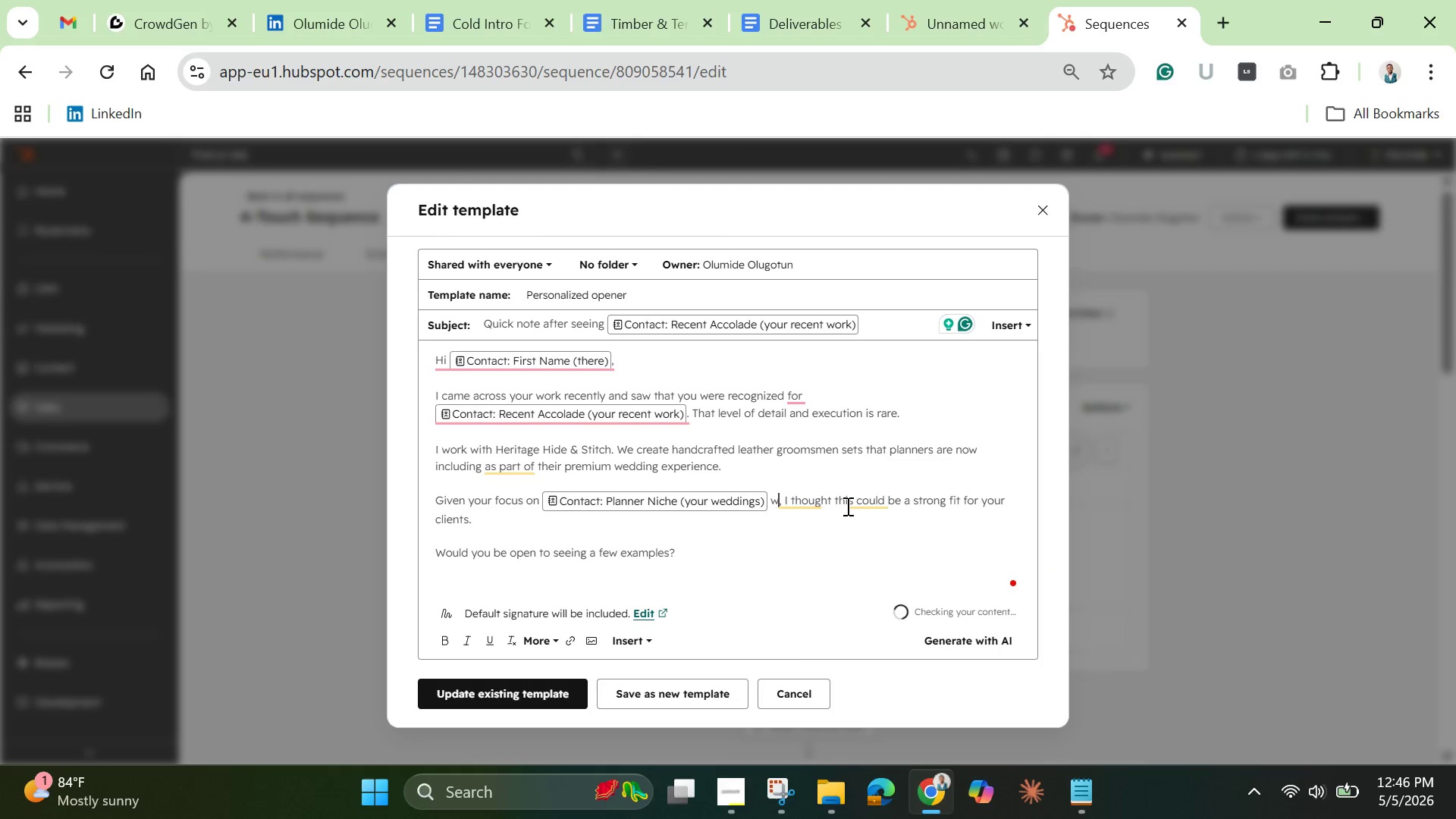 
key(Backspace)
 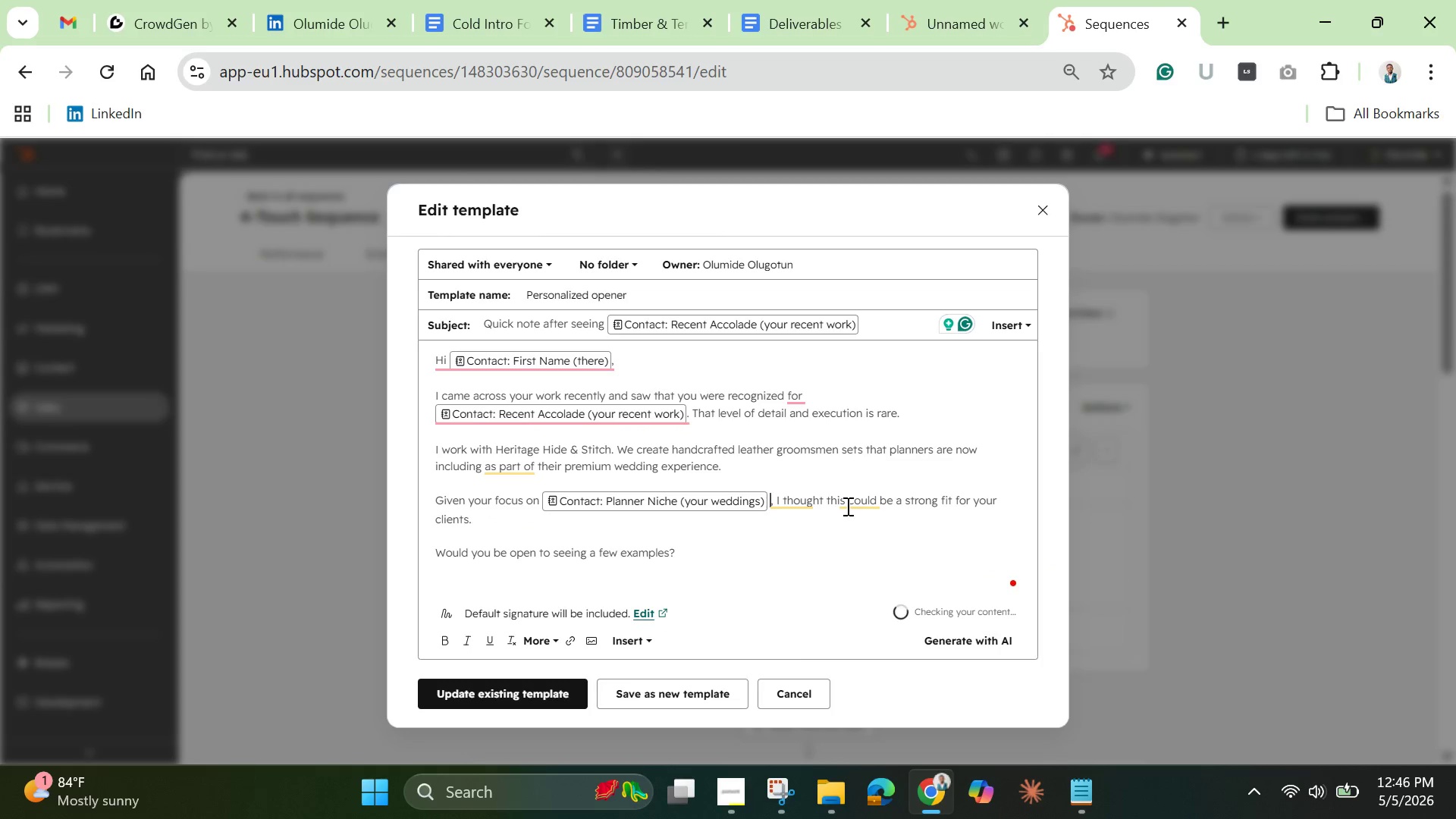 
key(Backspace)
 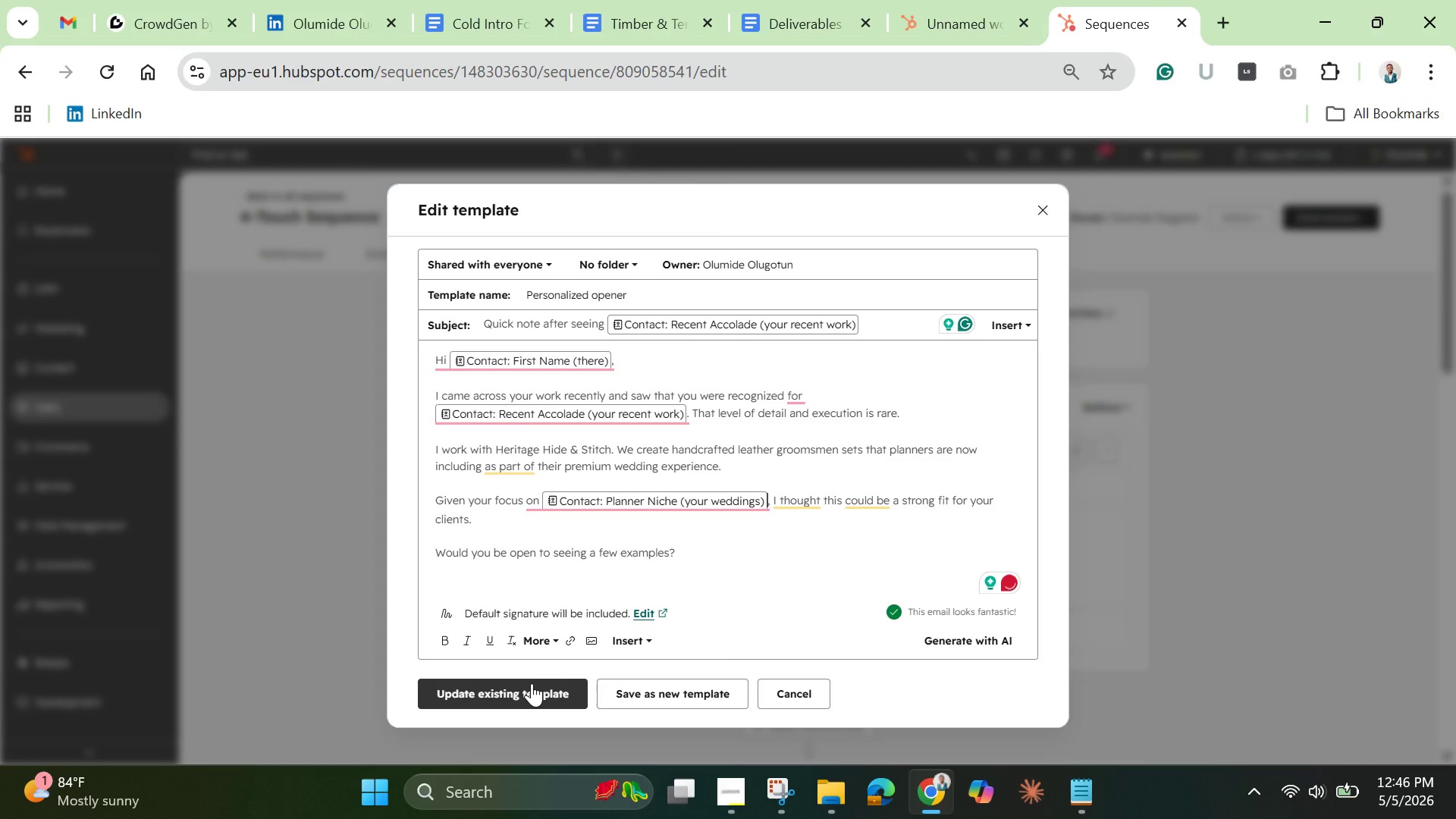 
left_click([535, 691])
 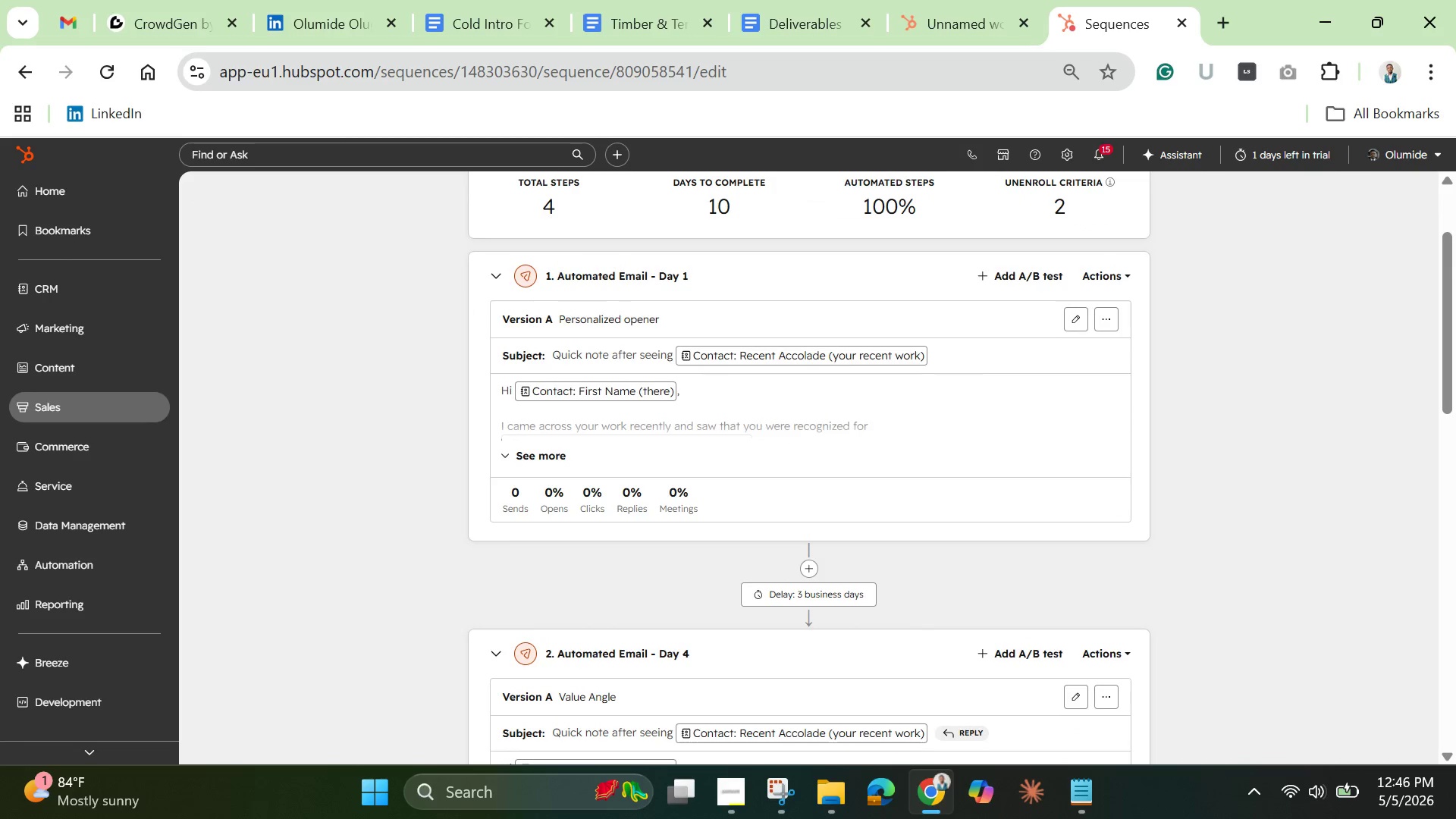 
wait(10.55)
 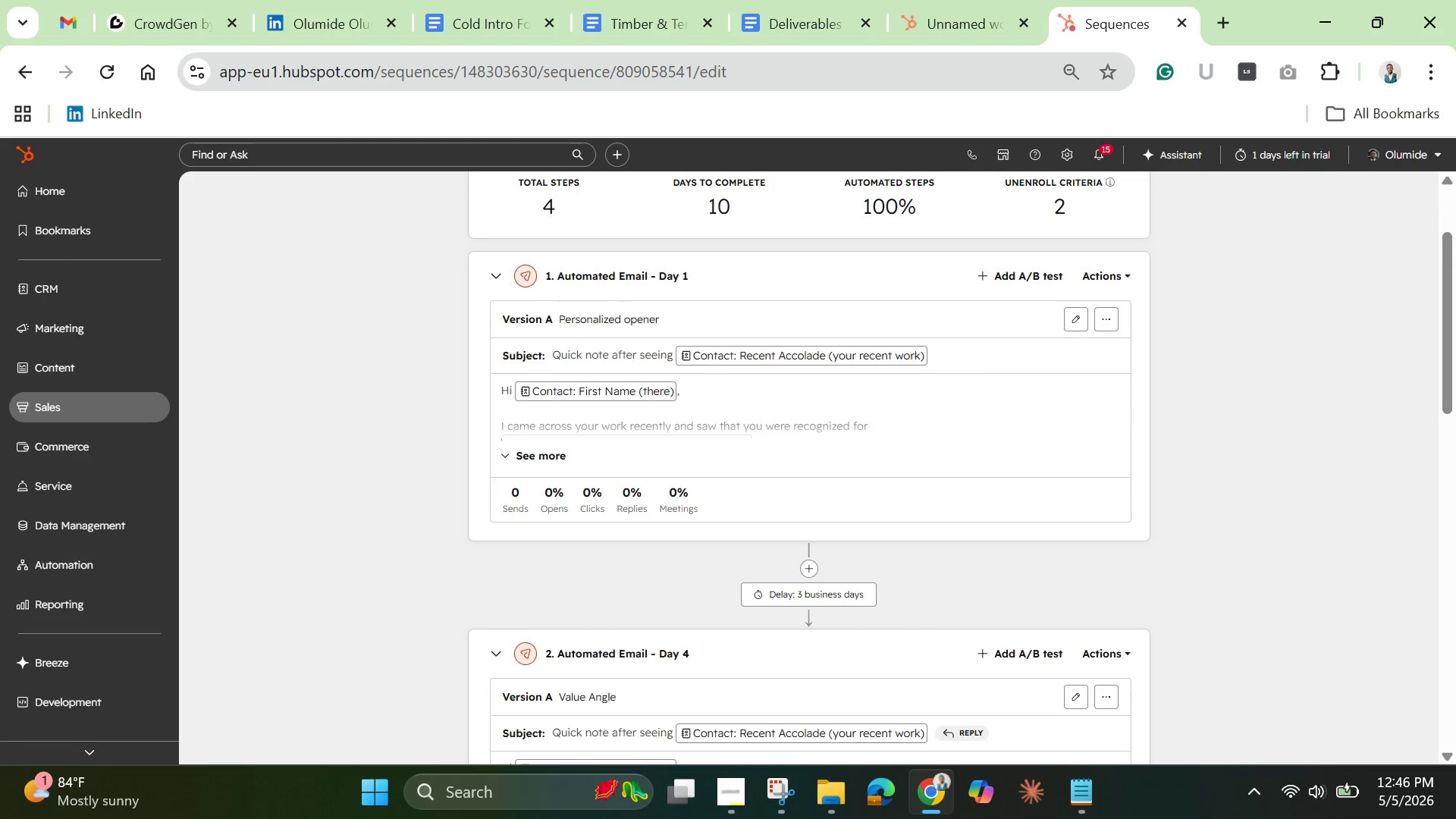 
left_click([1075, 446])
 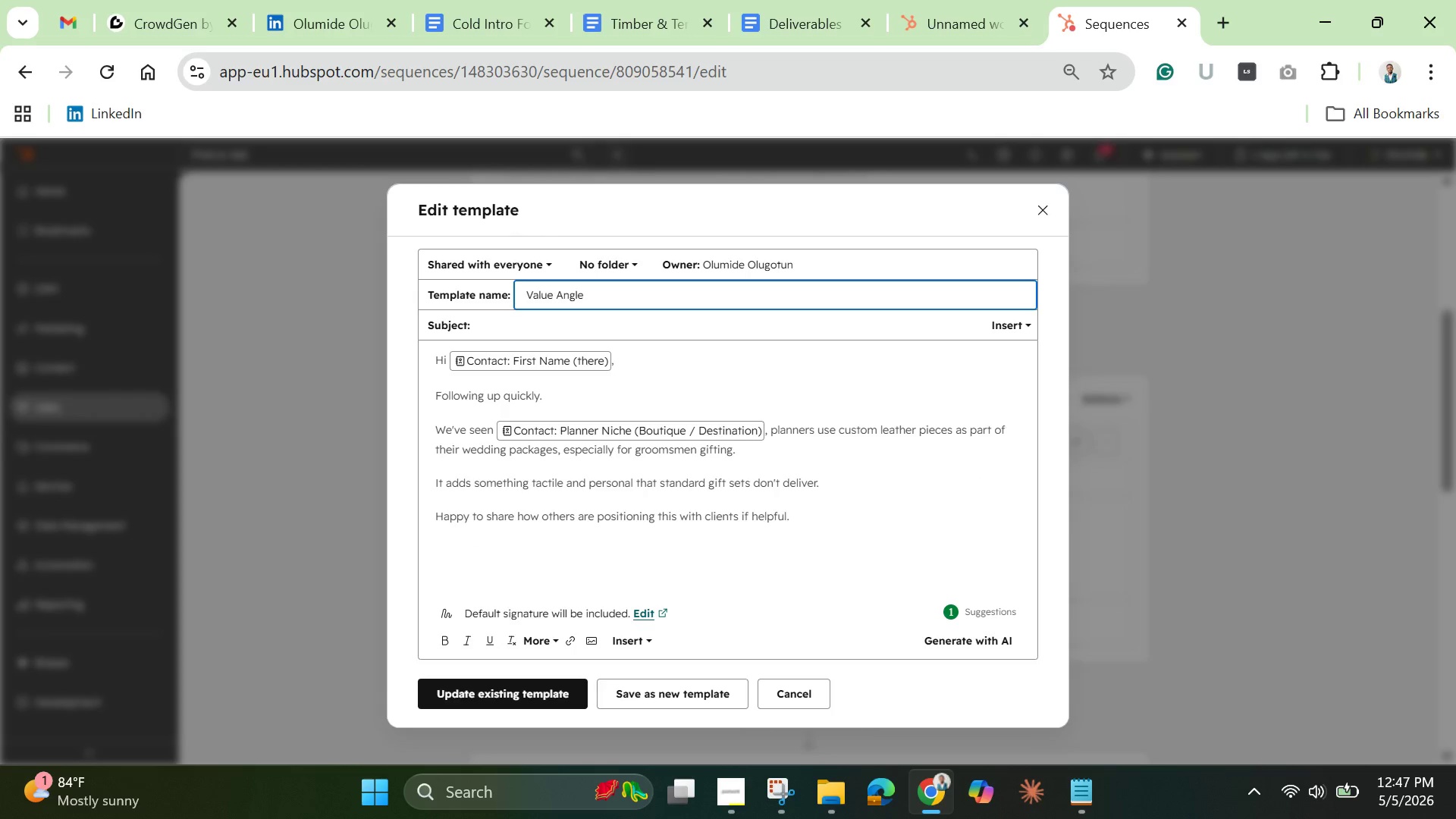 
wait(13.98)
 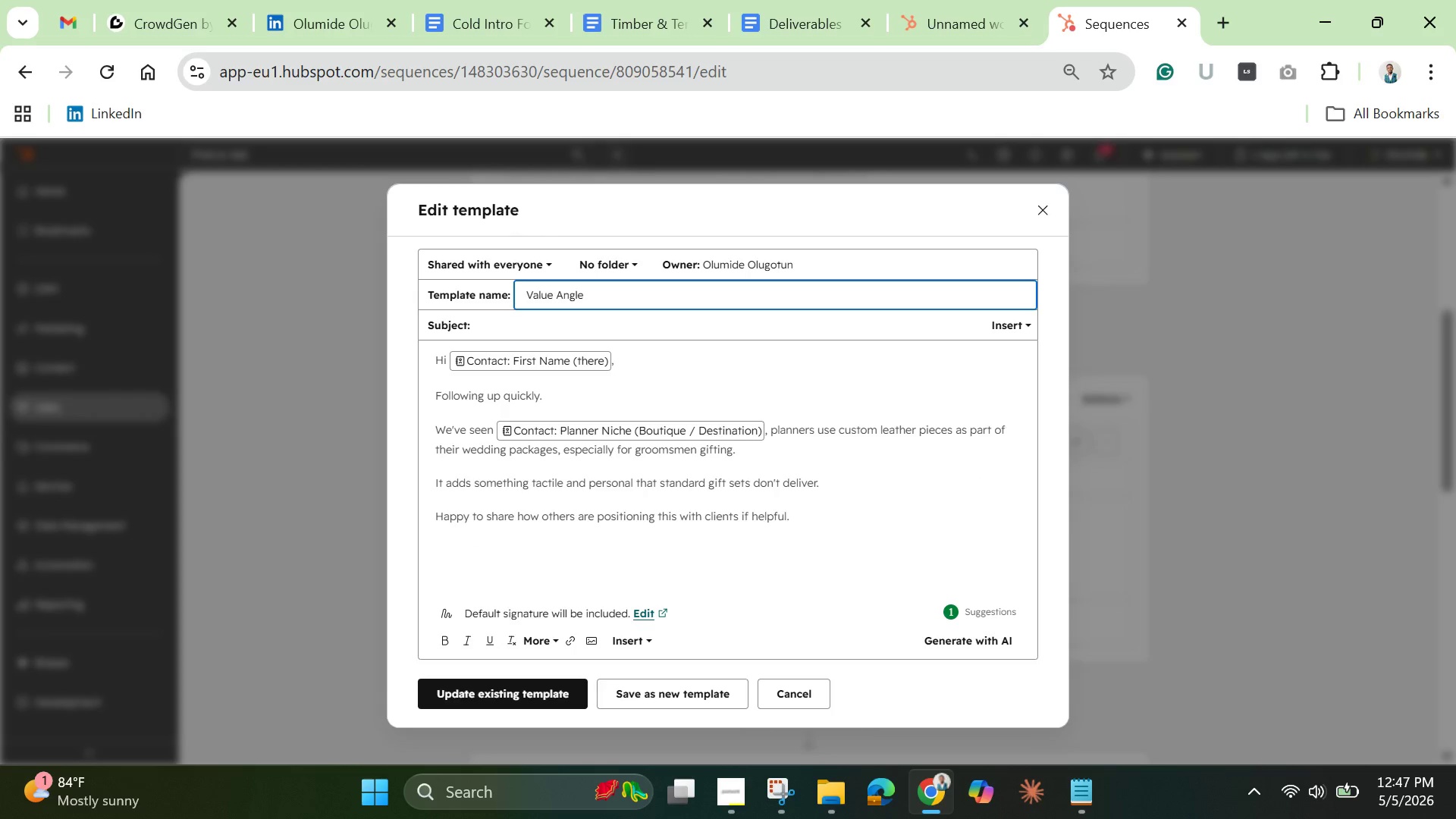 
left_click([744, 430])
 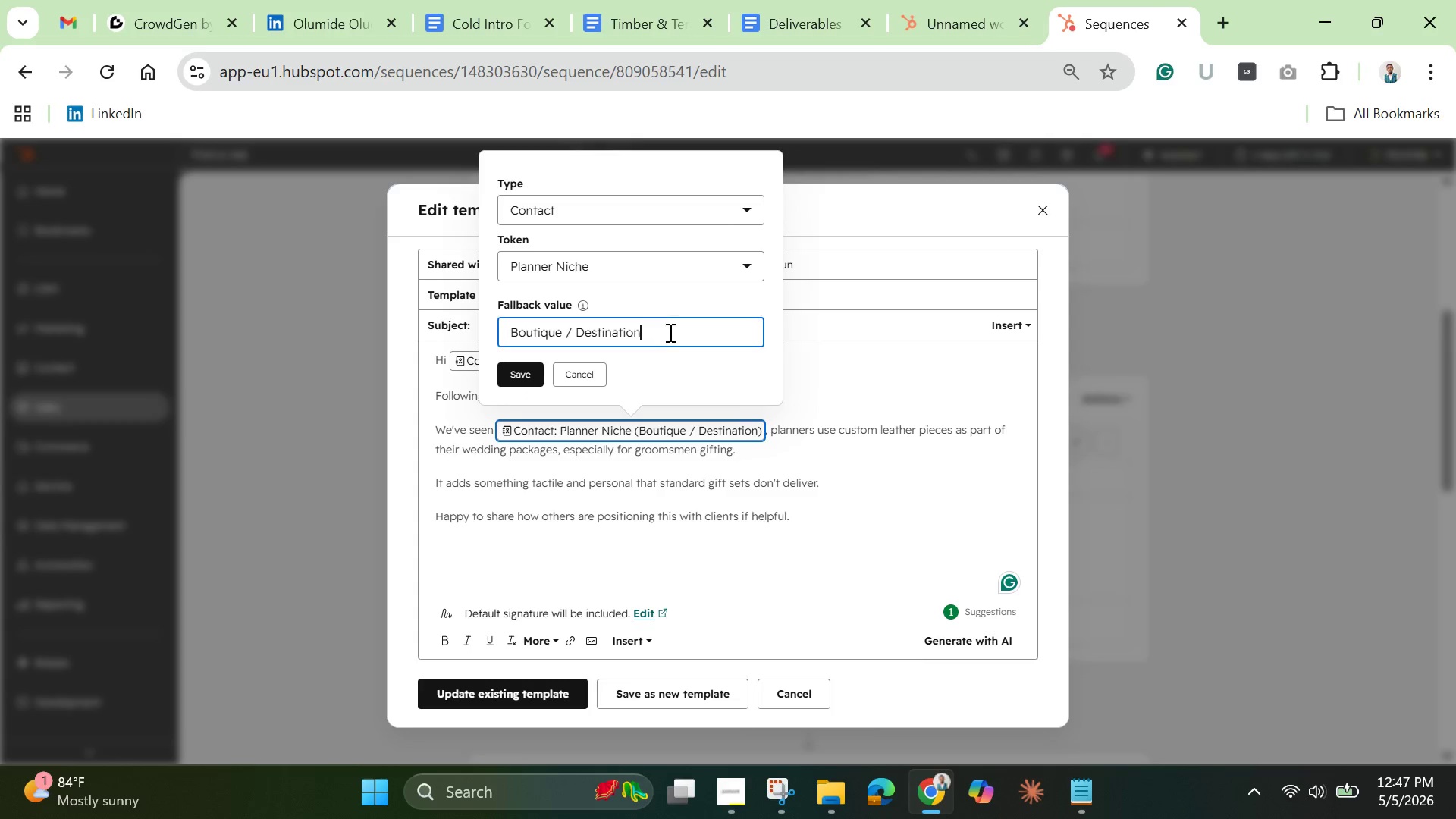 
double_click([669, 332])
 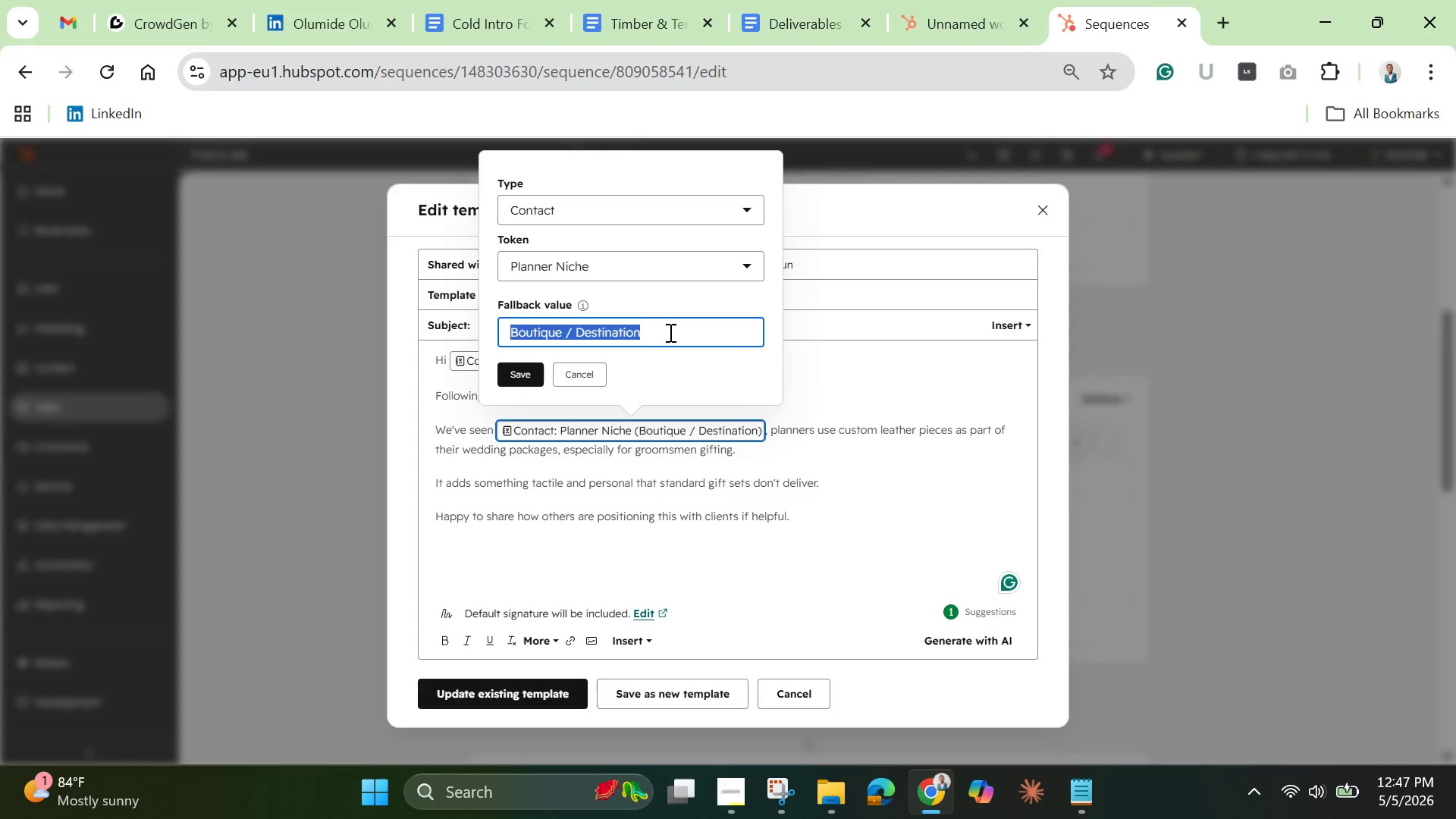 
triple_click([669, 332])
 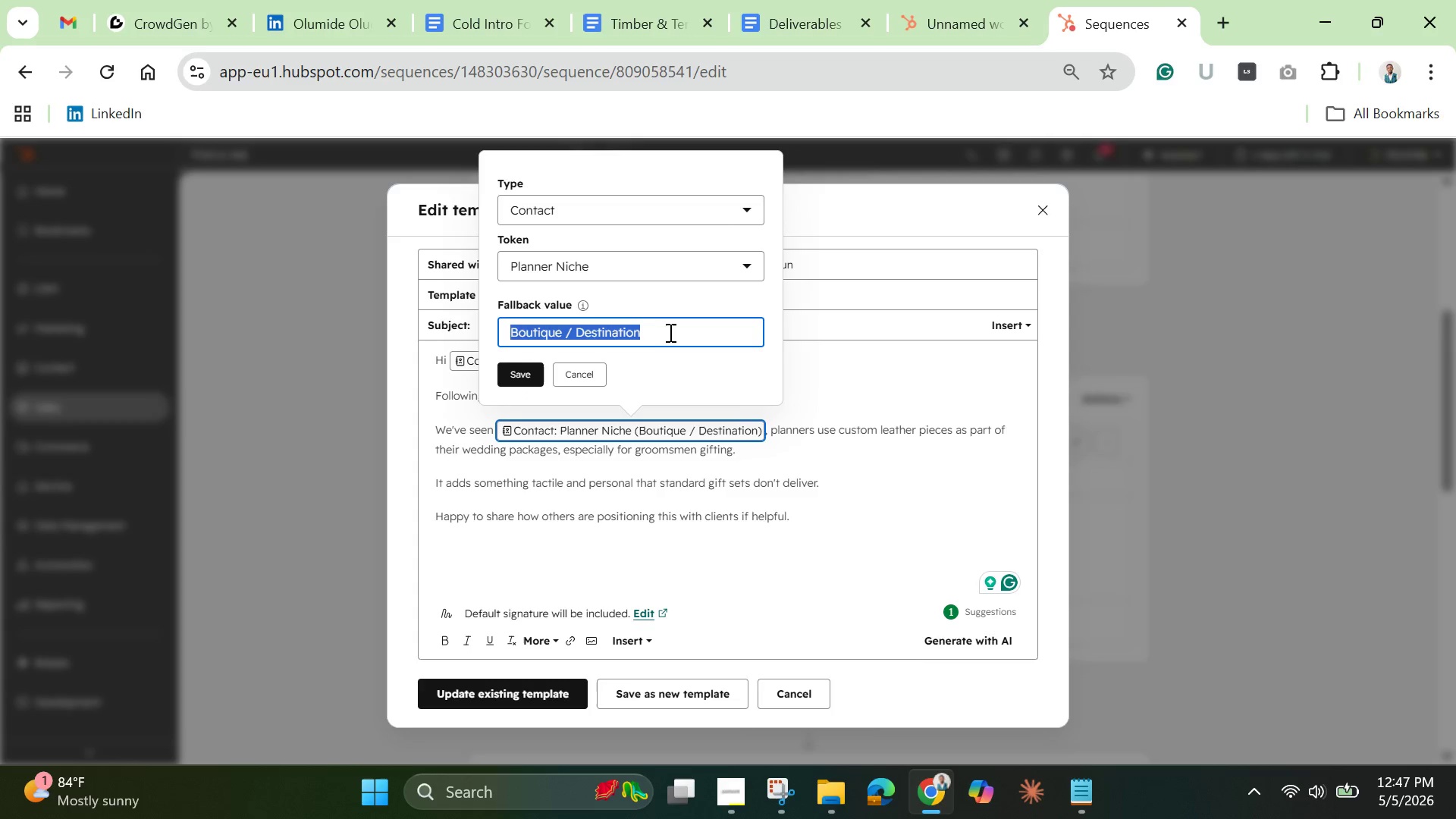 
triple_click([669, 332])
 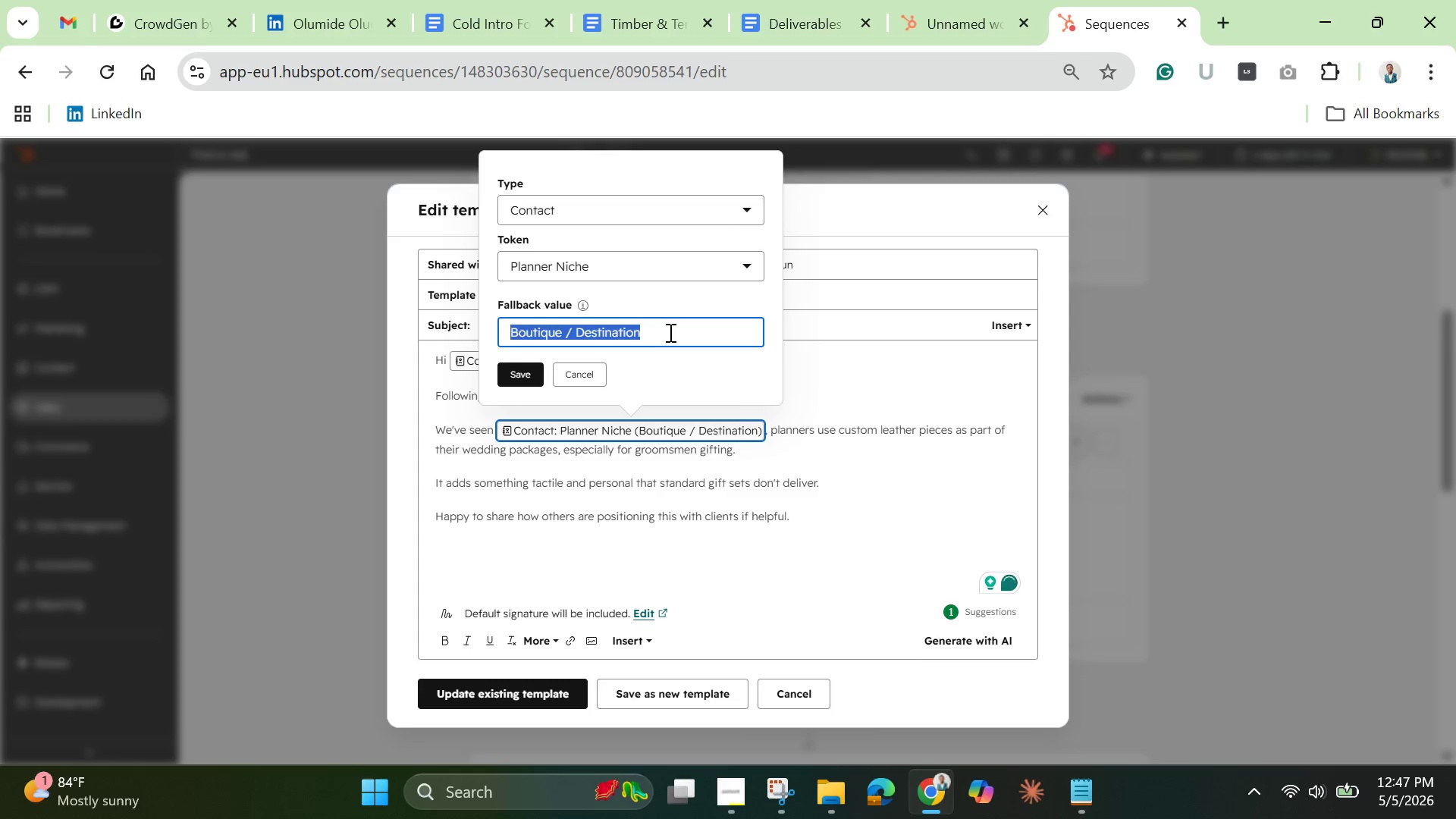 
key(Backspace)
type(W)
key(Backspace)
type(weed)
key(Backspace)
key(Backspace)
type(ddings)
 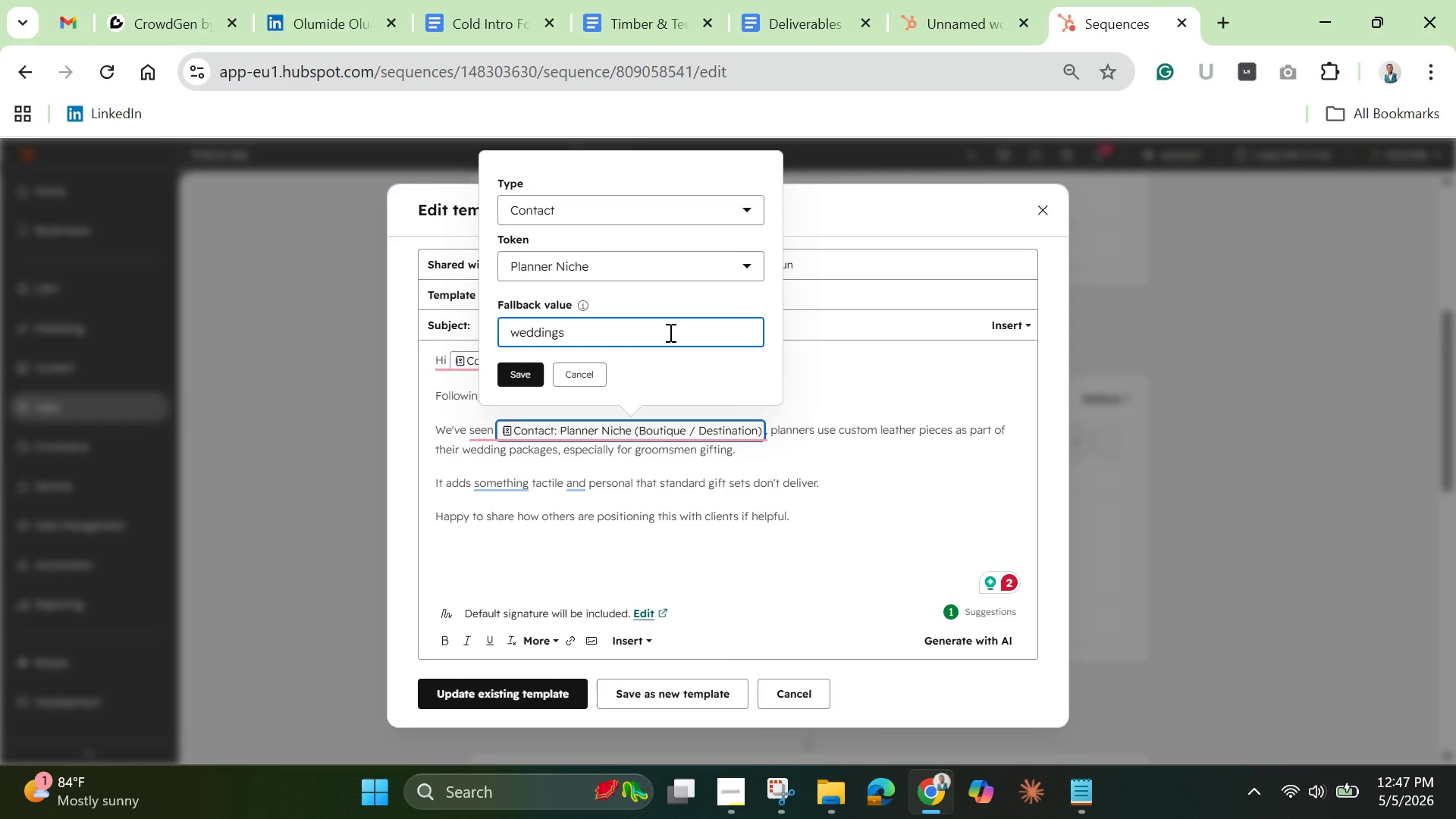 
wait(6.77)
 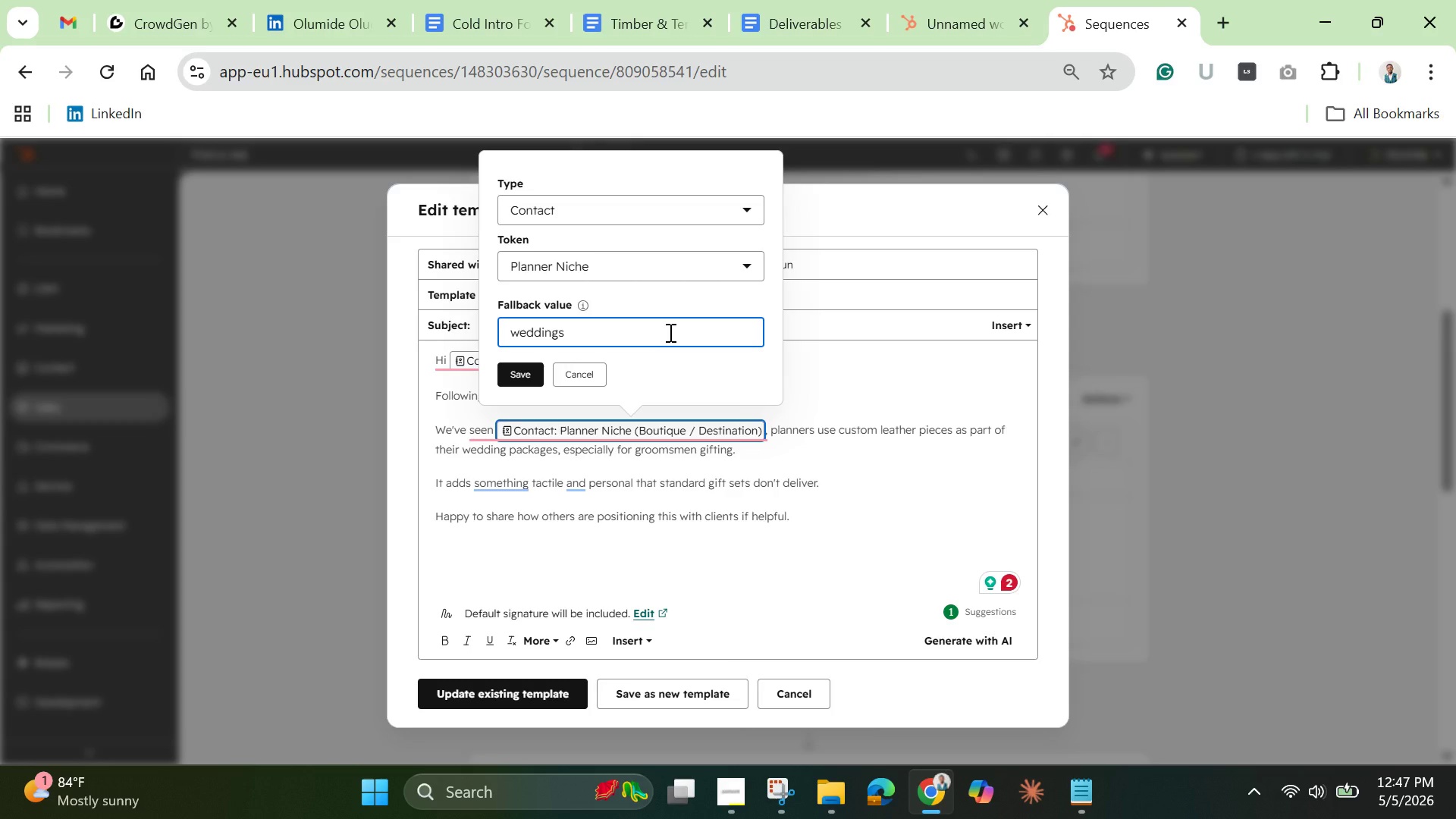 
left_click([514, 369])
 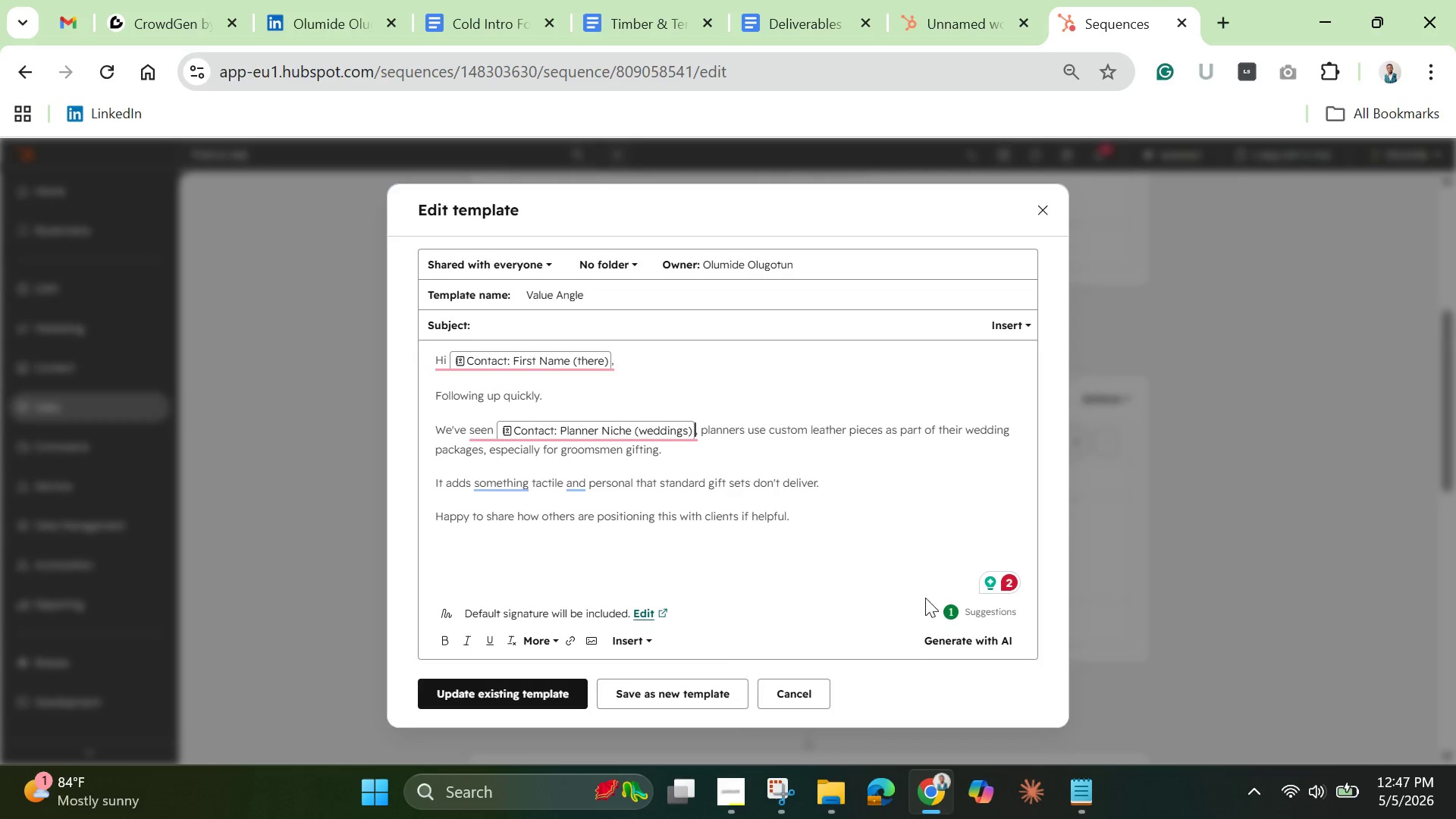 
wait(7.67)
 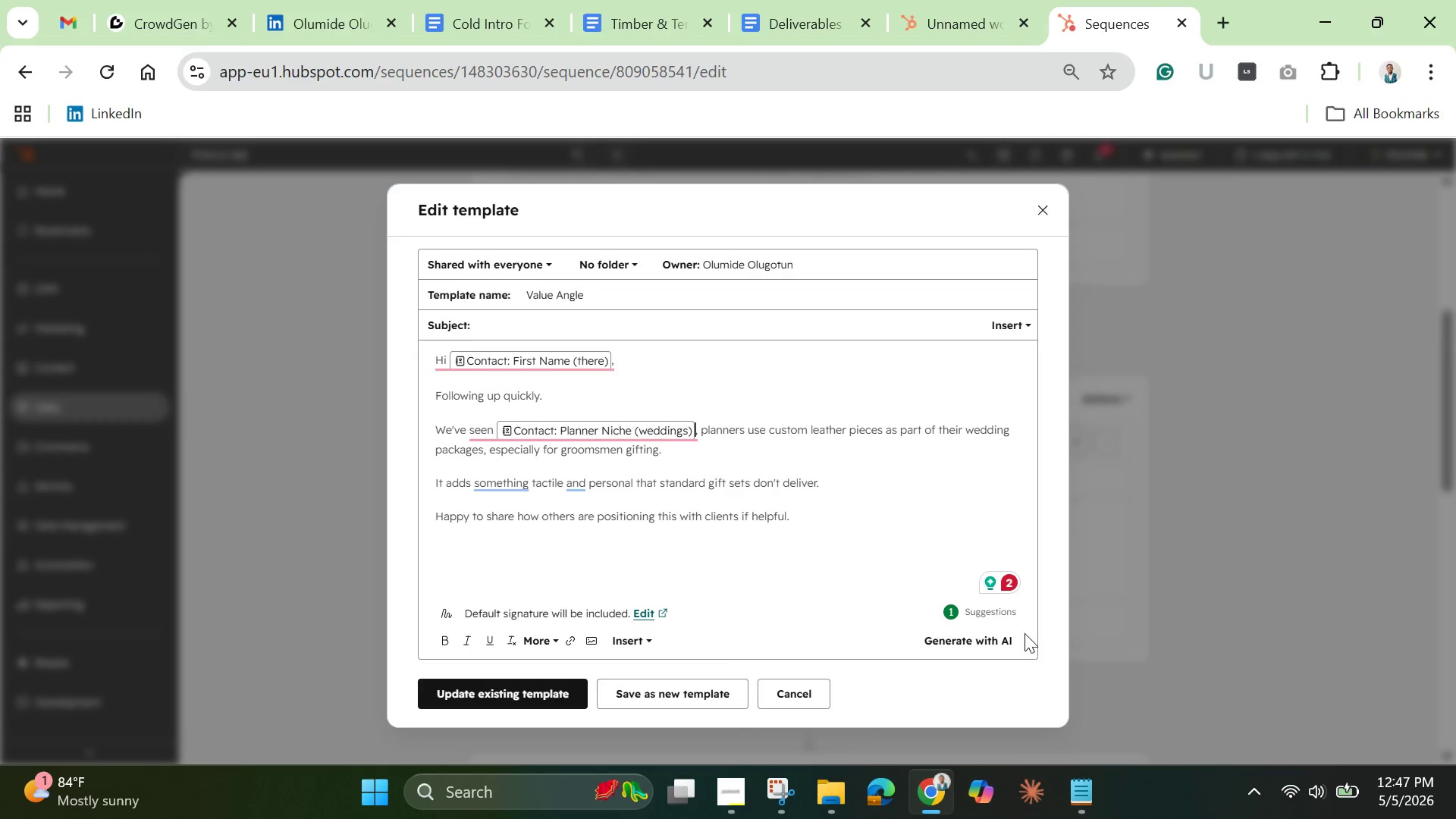 
left_click([552, 701])
 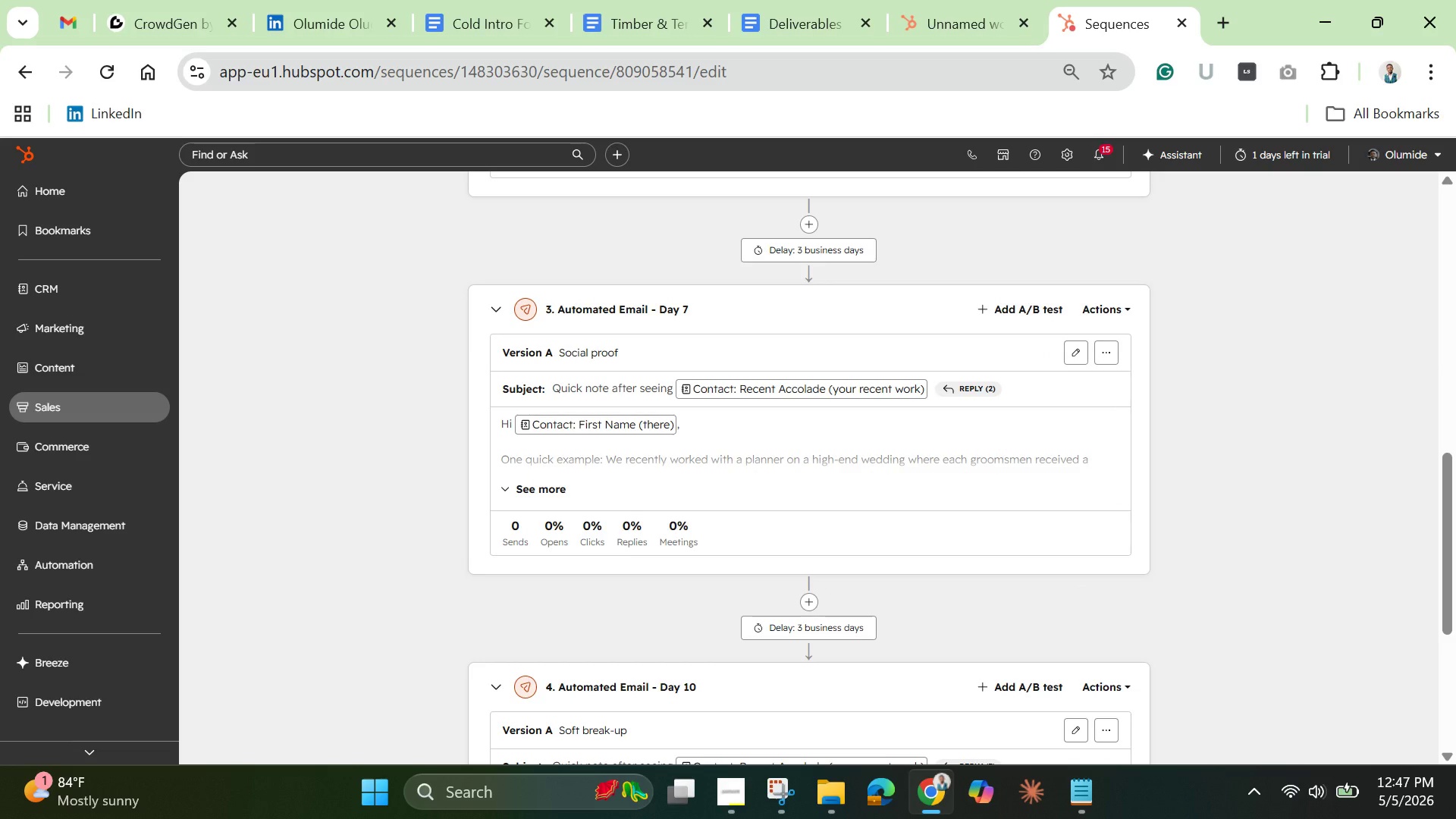 
wait(11.97)
 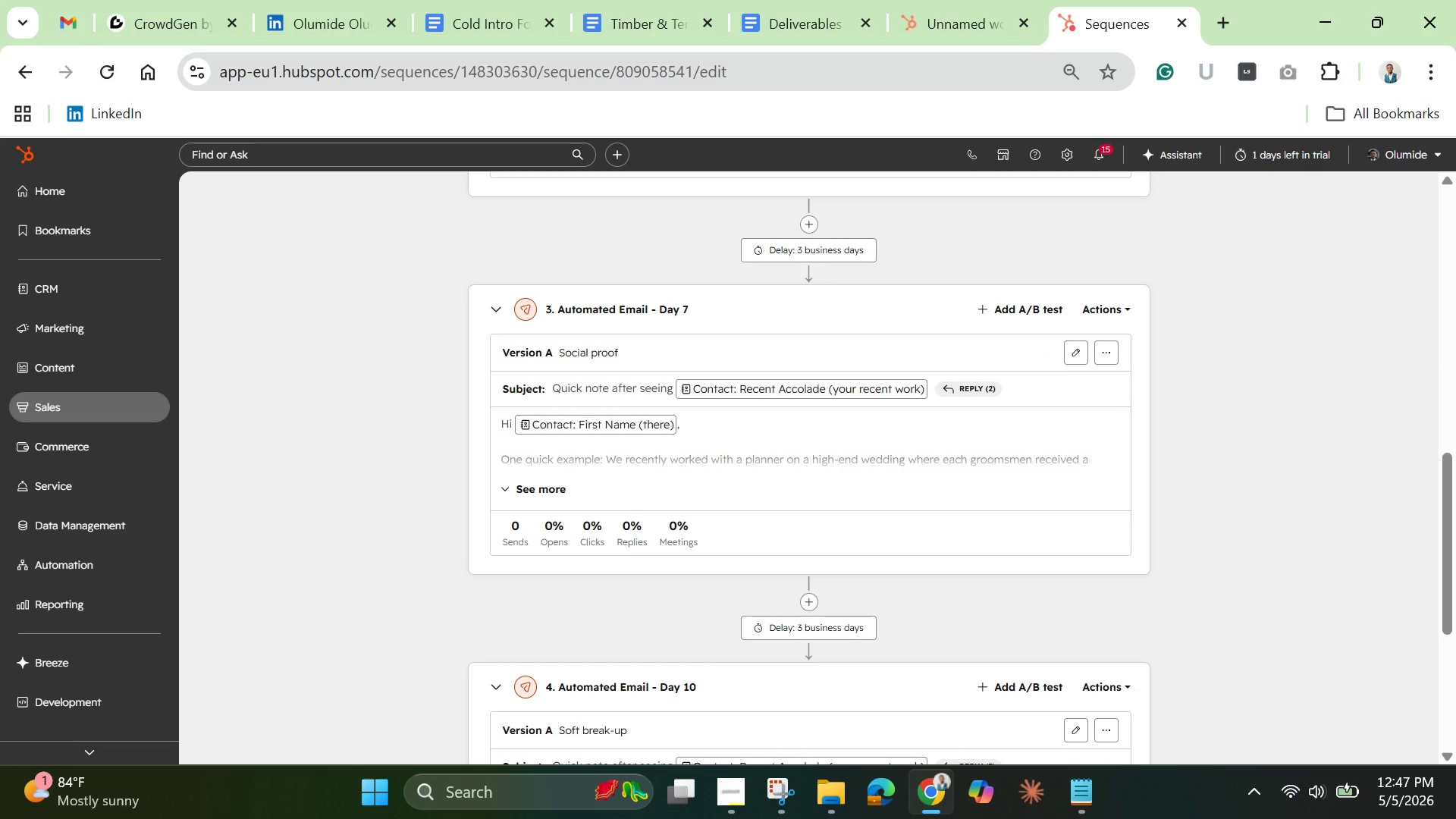 
left_click([1069, 357])
 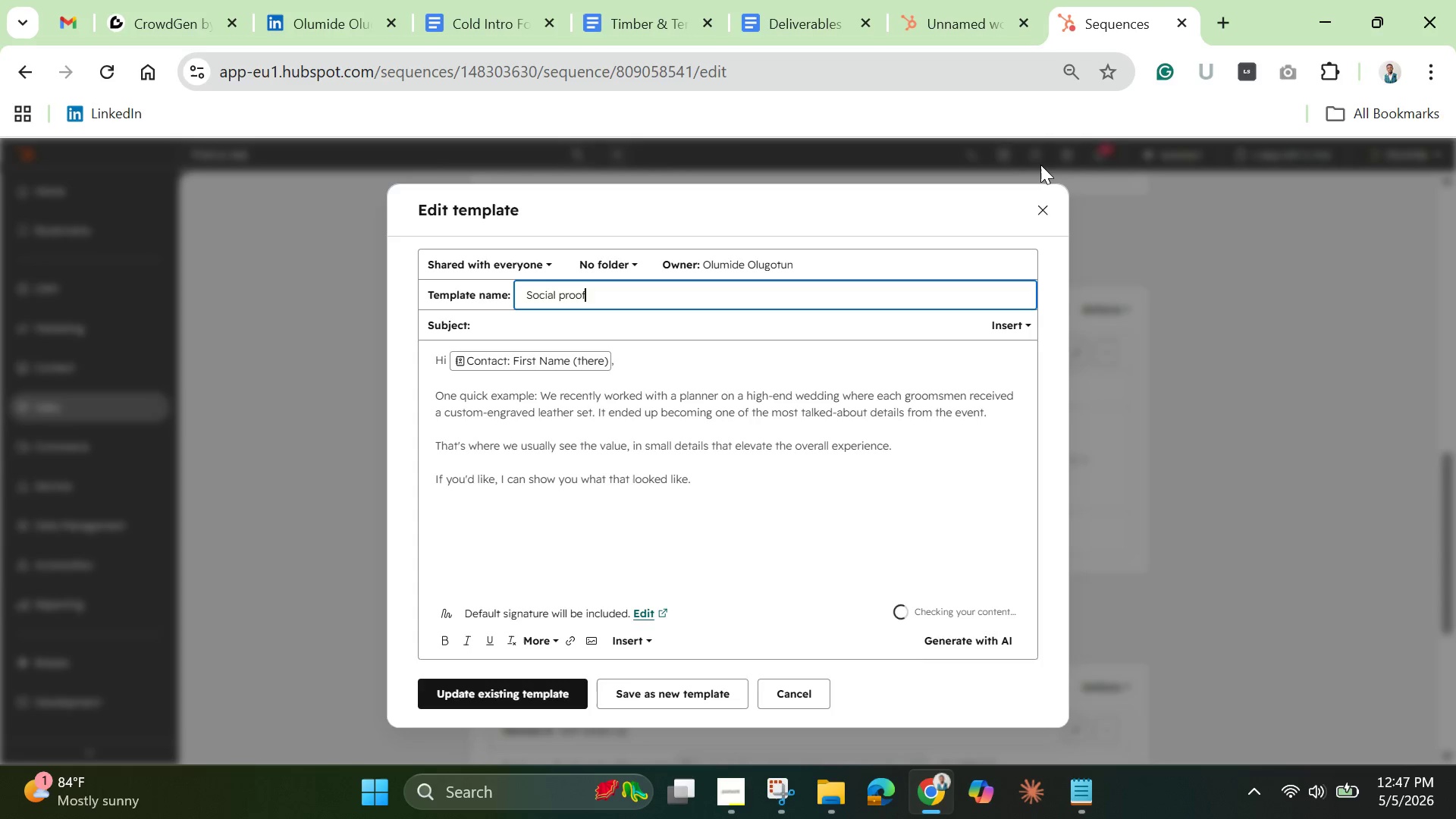 
left_click([1041, 214])
 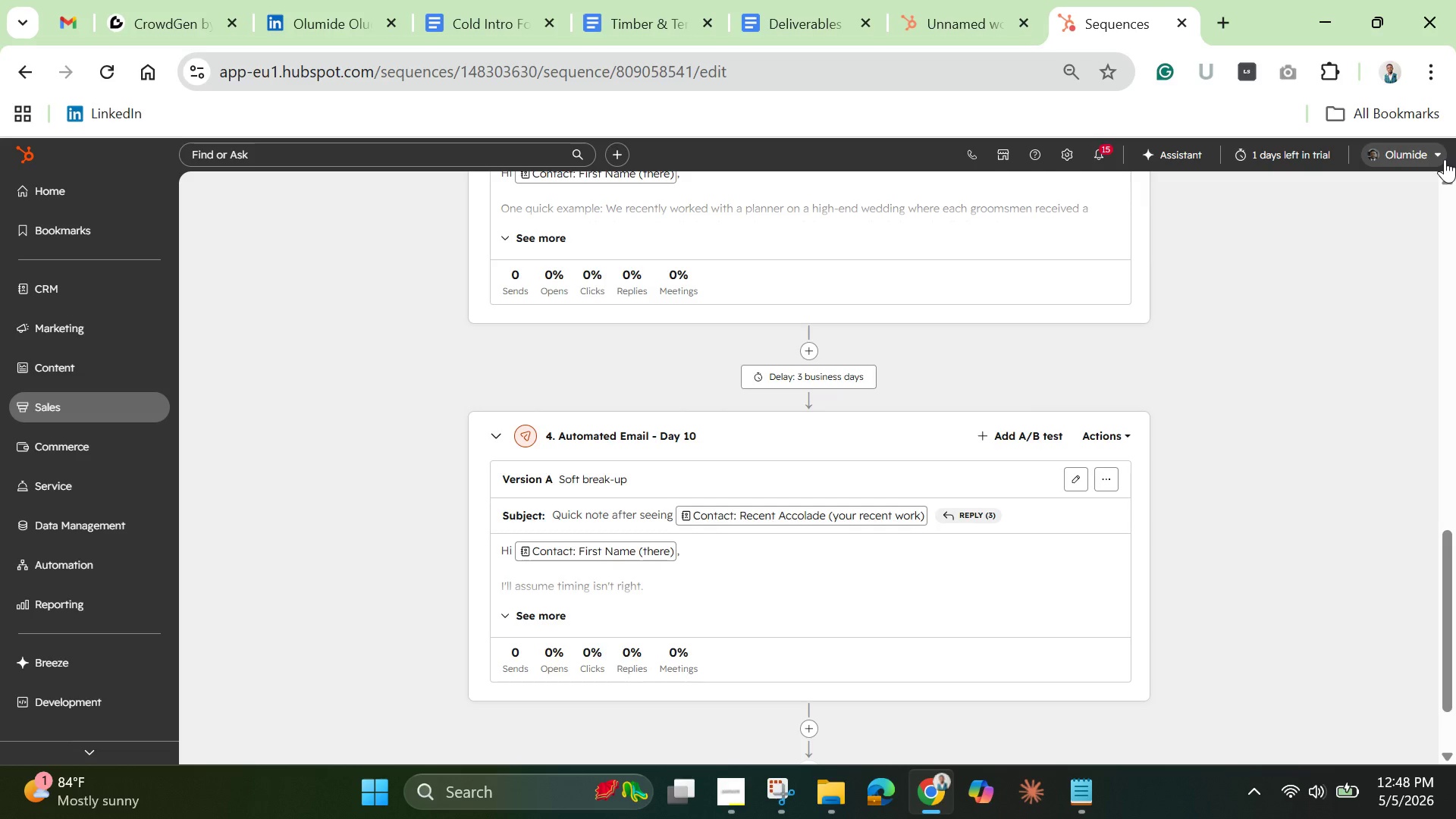 
wait(32.03)
 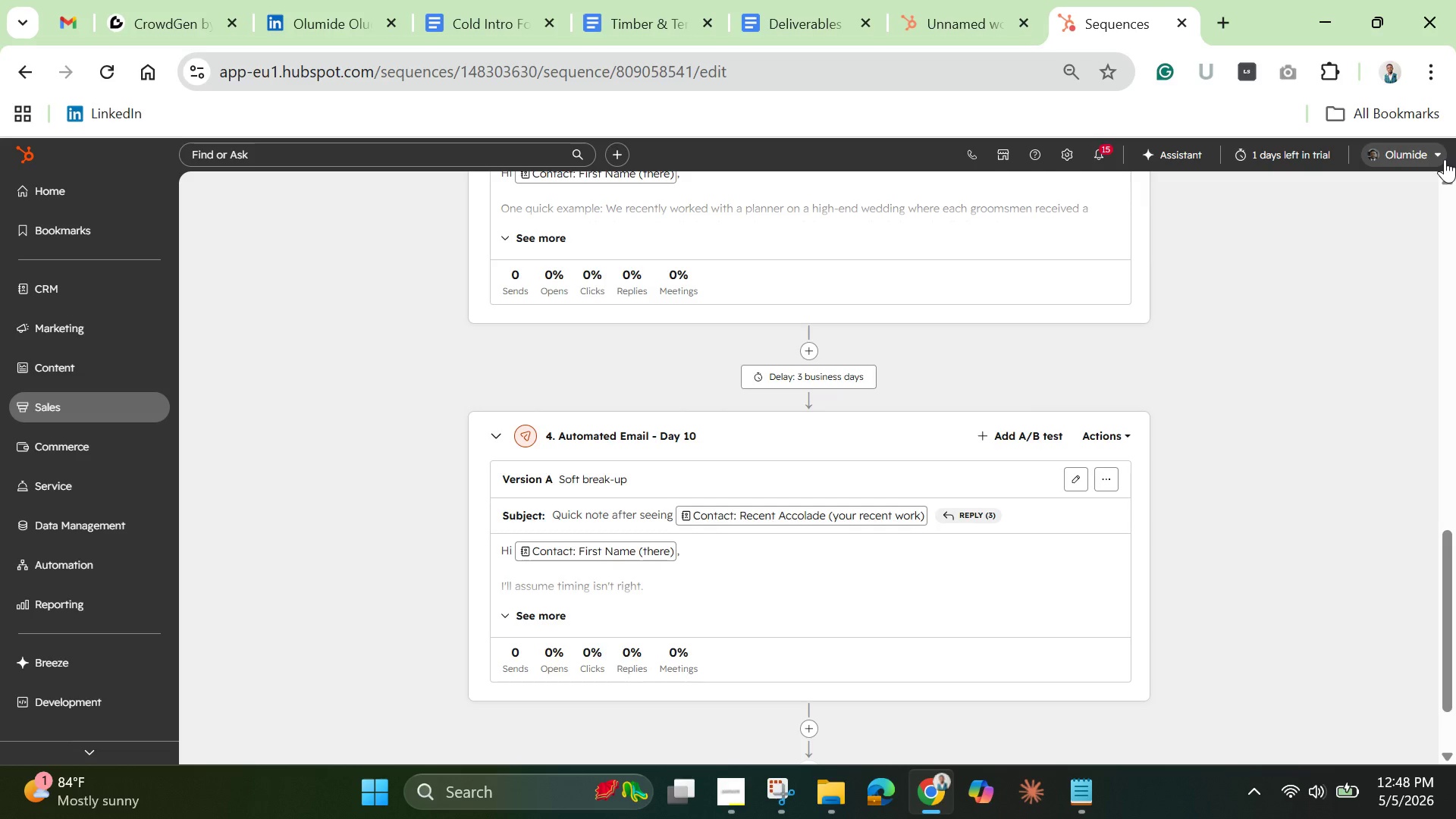 
scroll: coordinate [653, 391], scroll_direction: up, amount: 3.0
 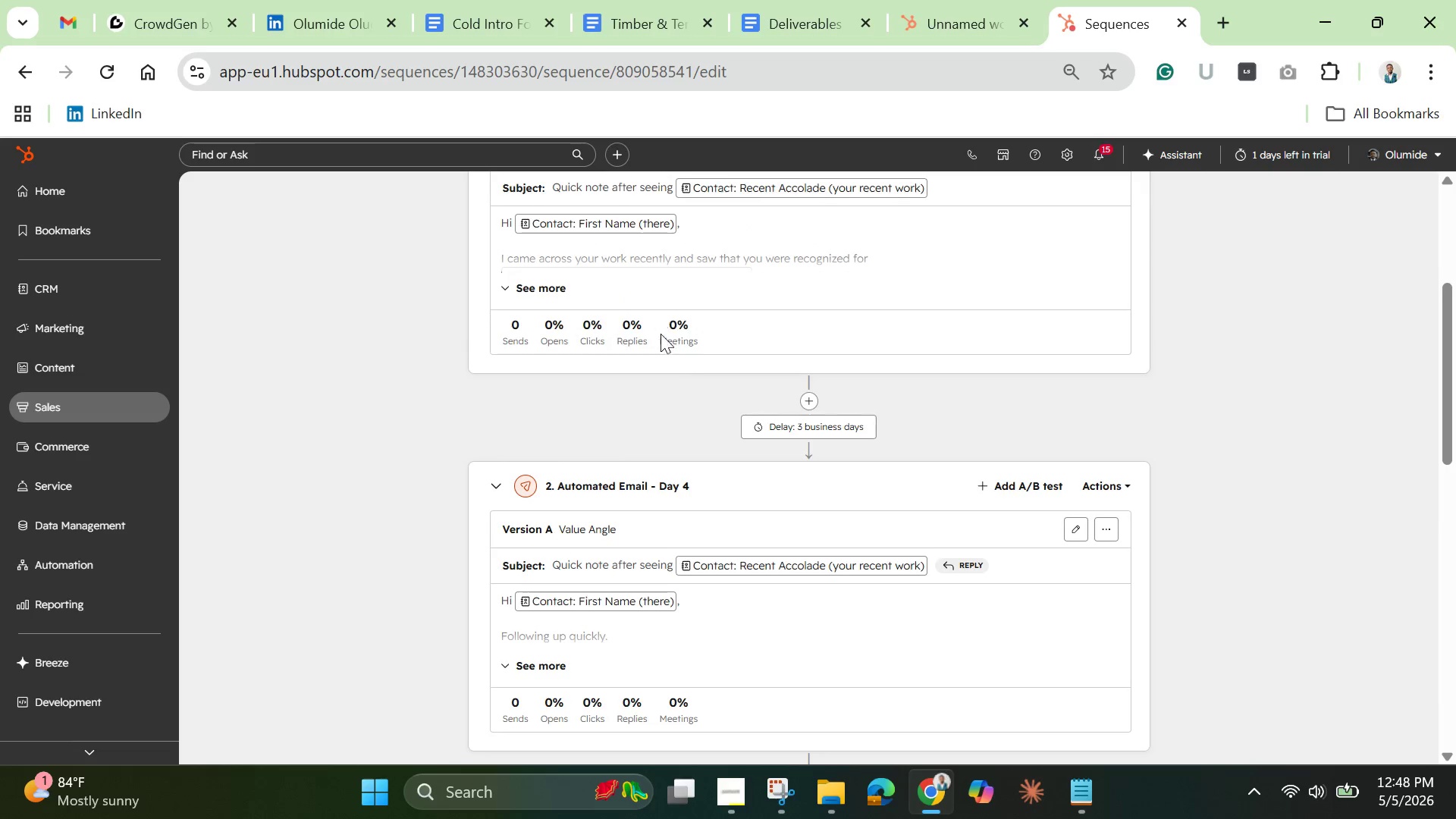 
scroll: coordinate [661, 334], scroll_direction: none, amount: 0.0
 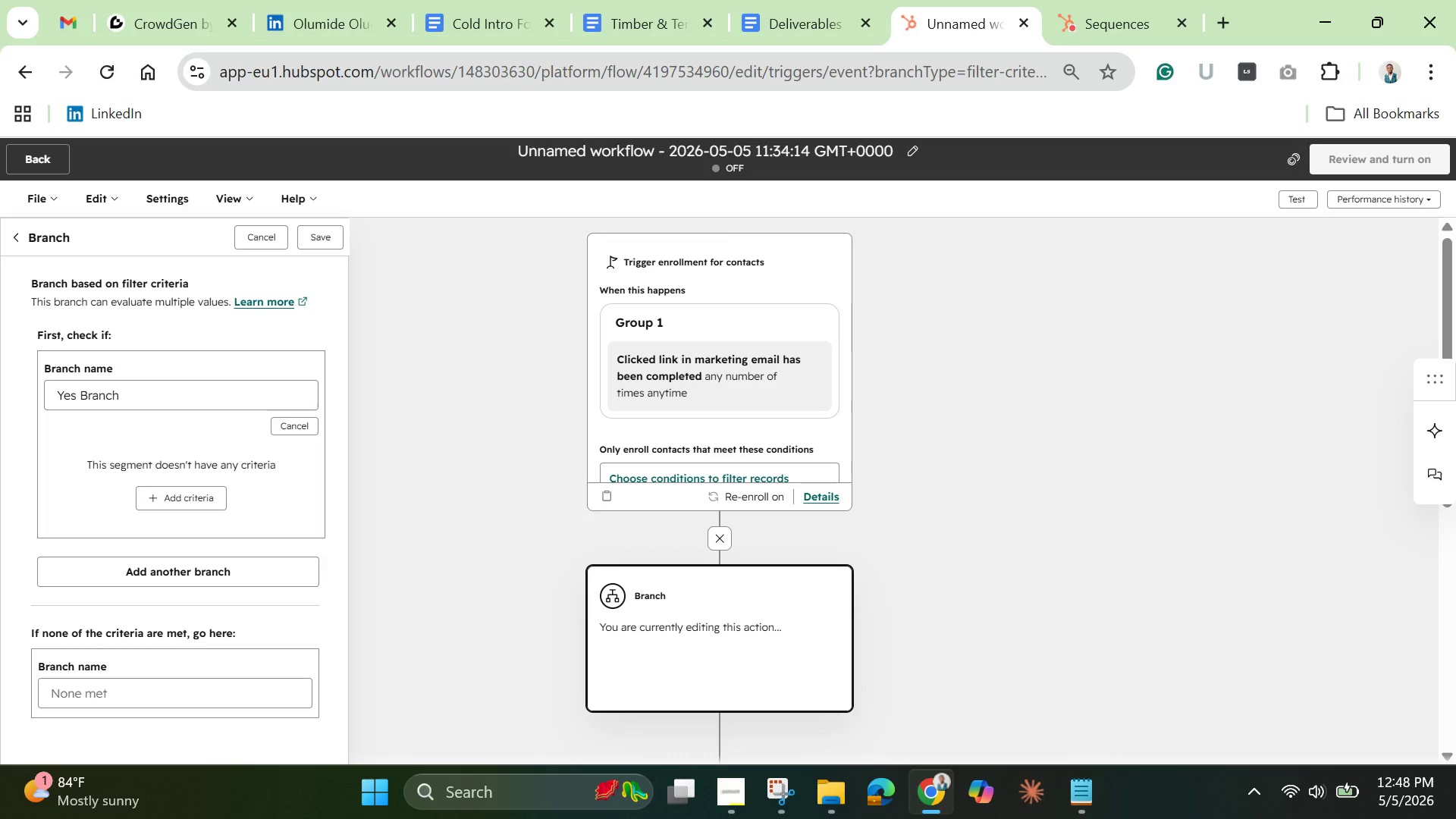 
wait(20.57)
 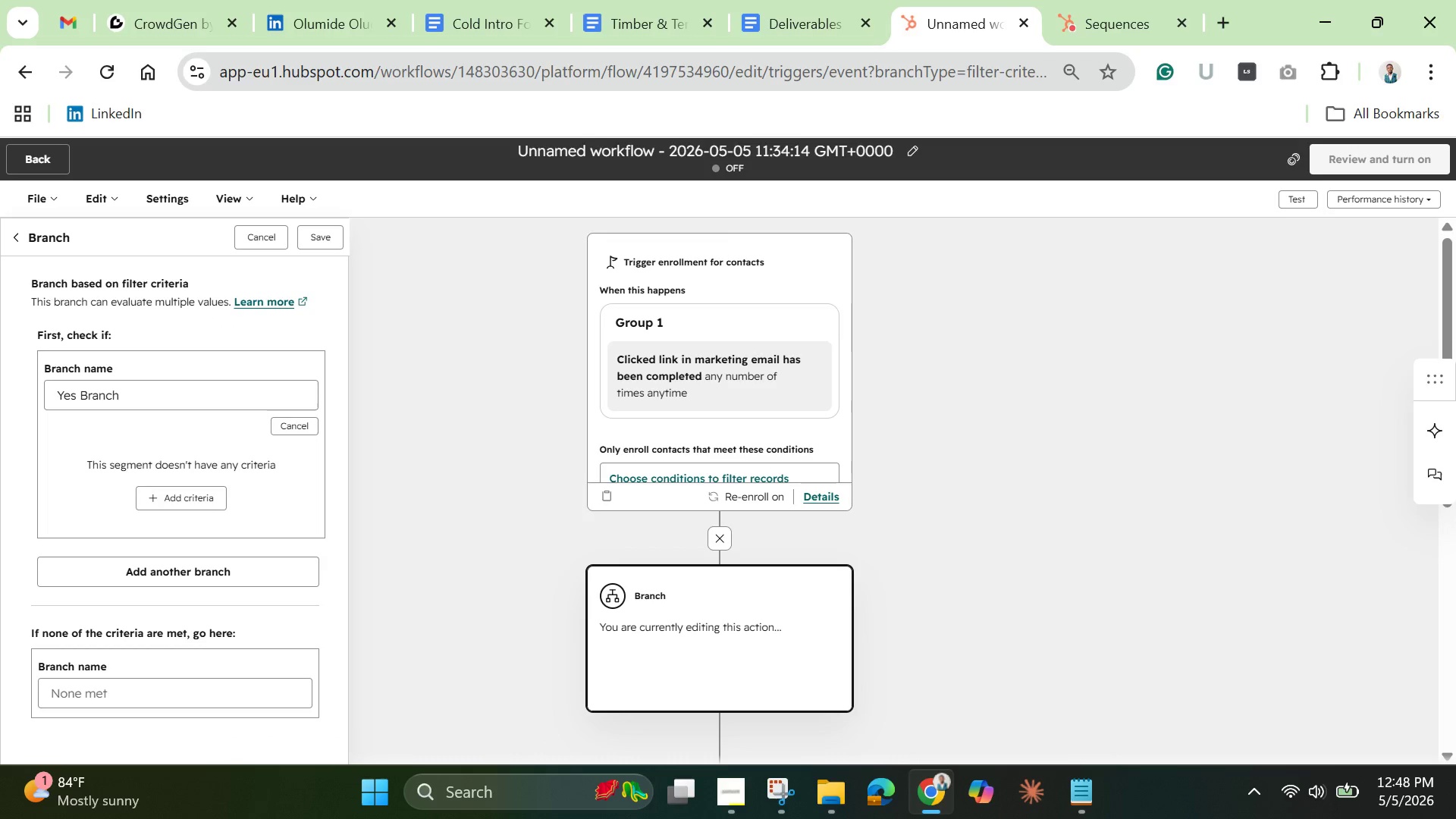 
left_click([89, 559])
 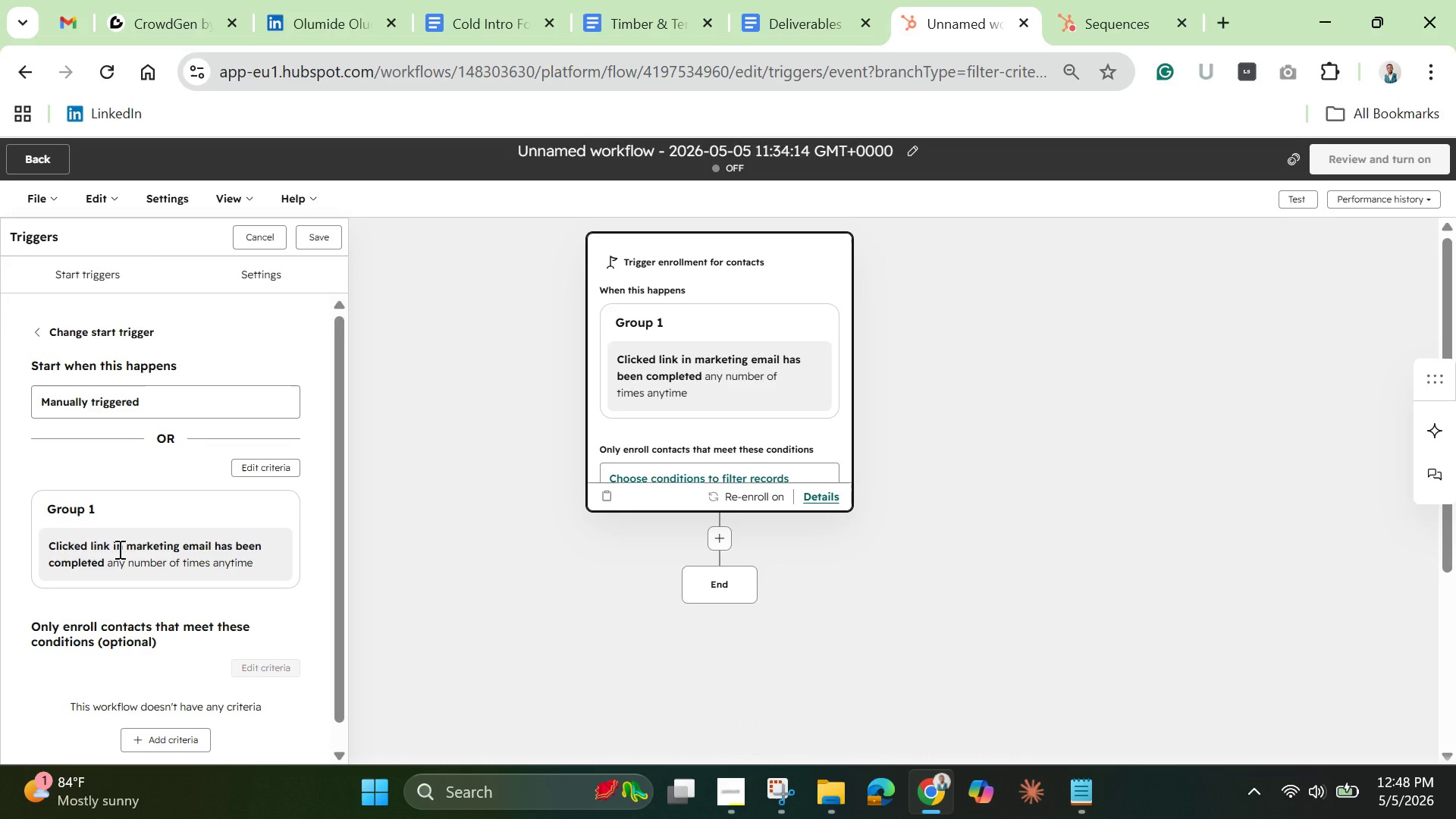 
left_click([118, 549])
 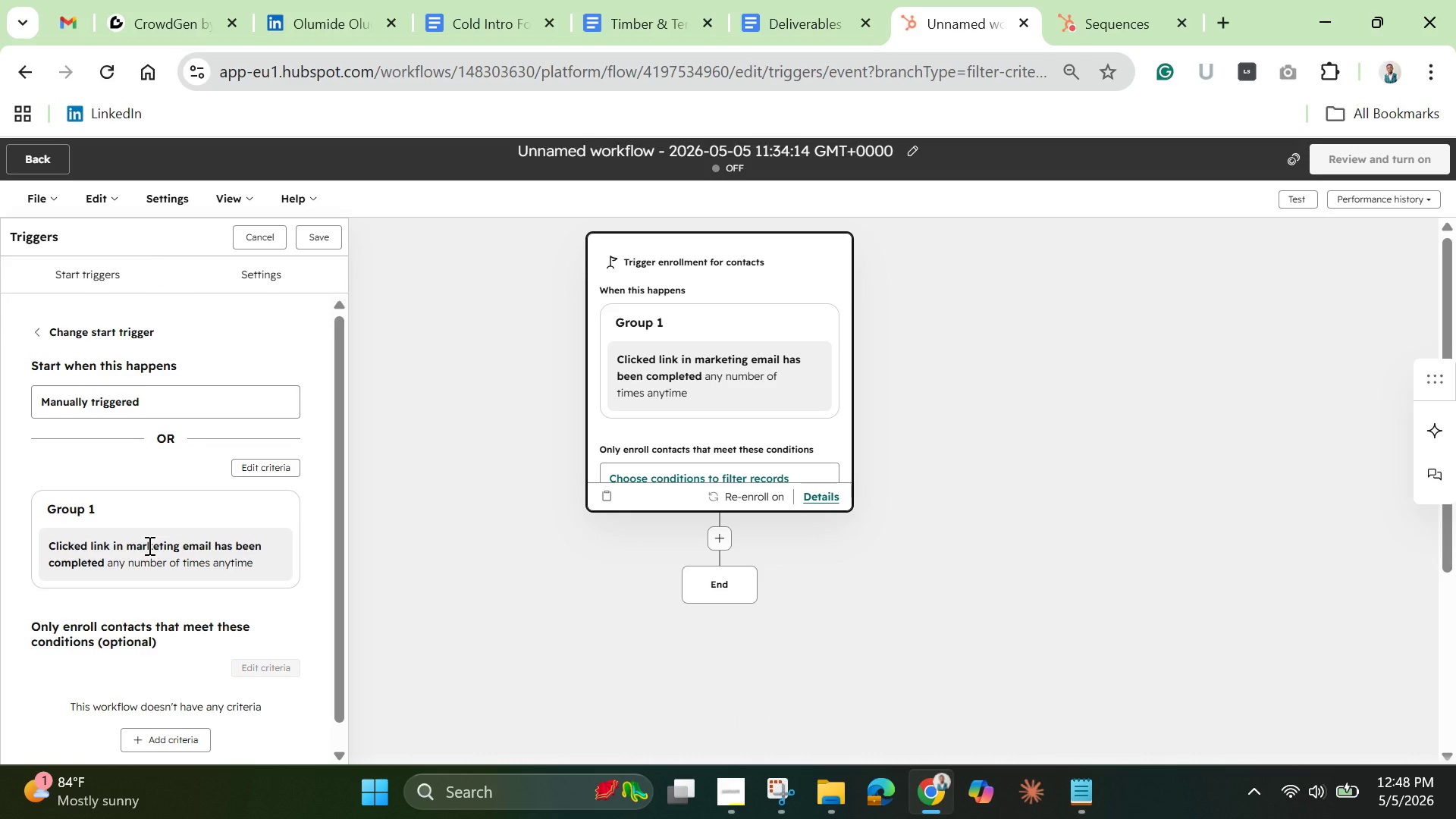 
double_click([148, 545])
 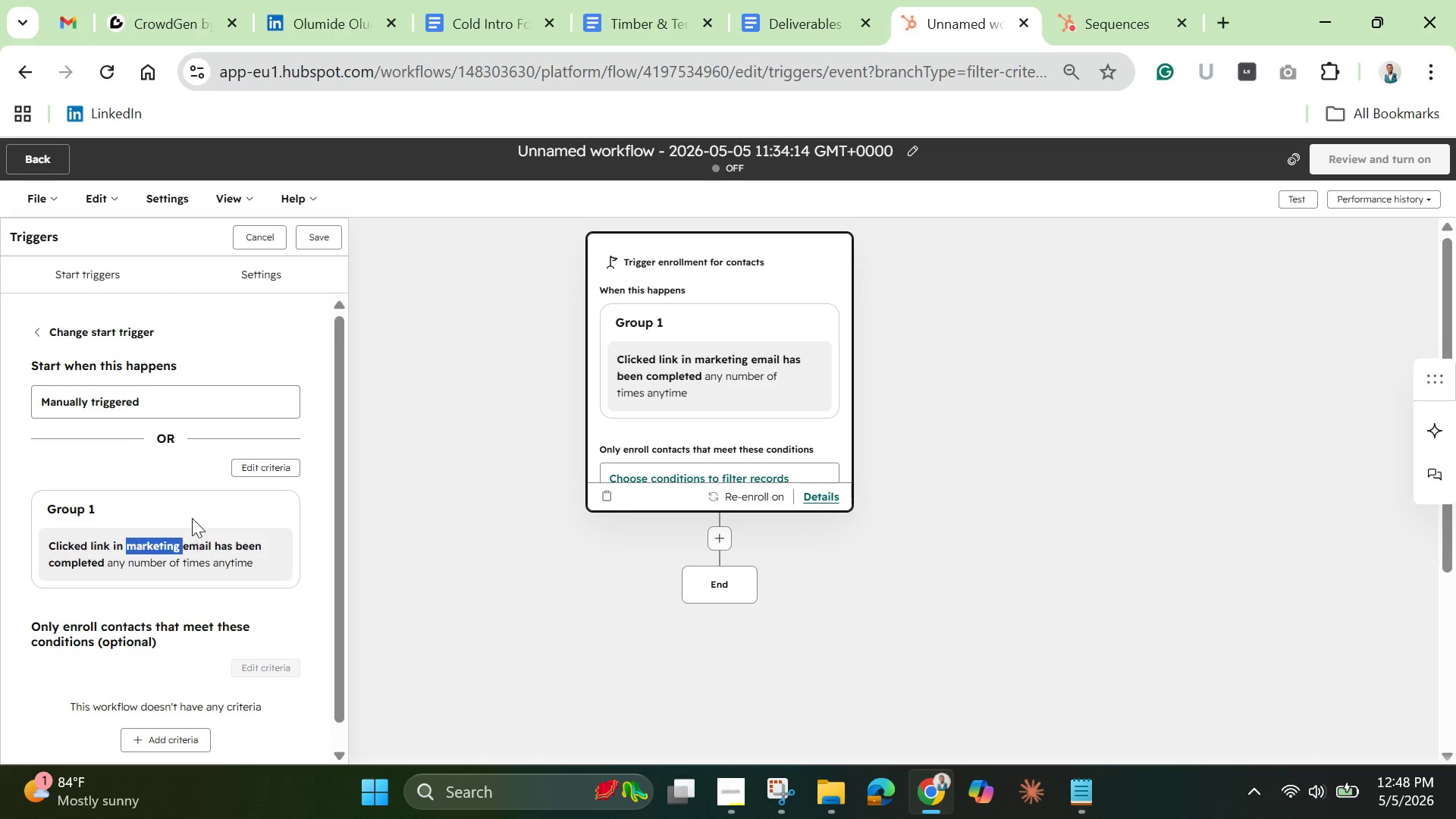 
left_click([193, 518])
 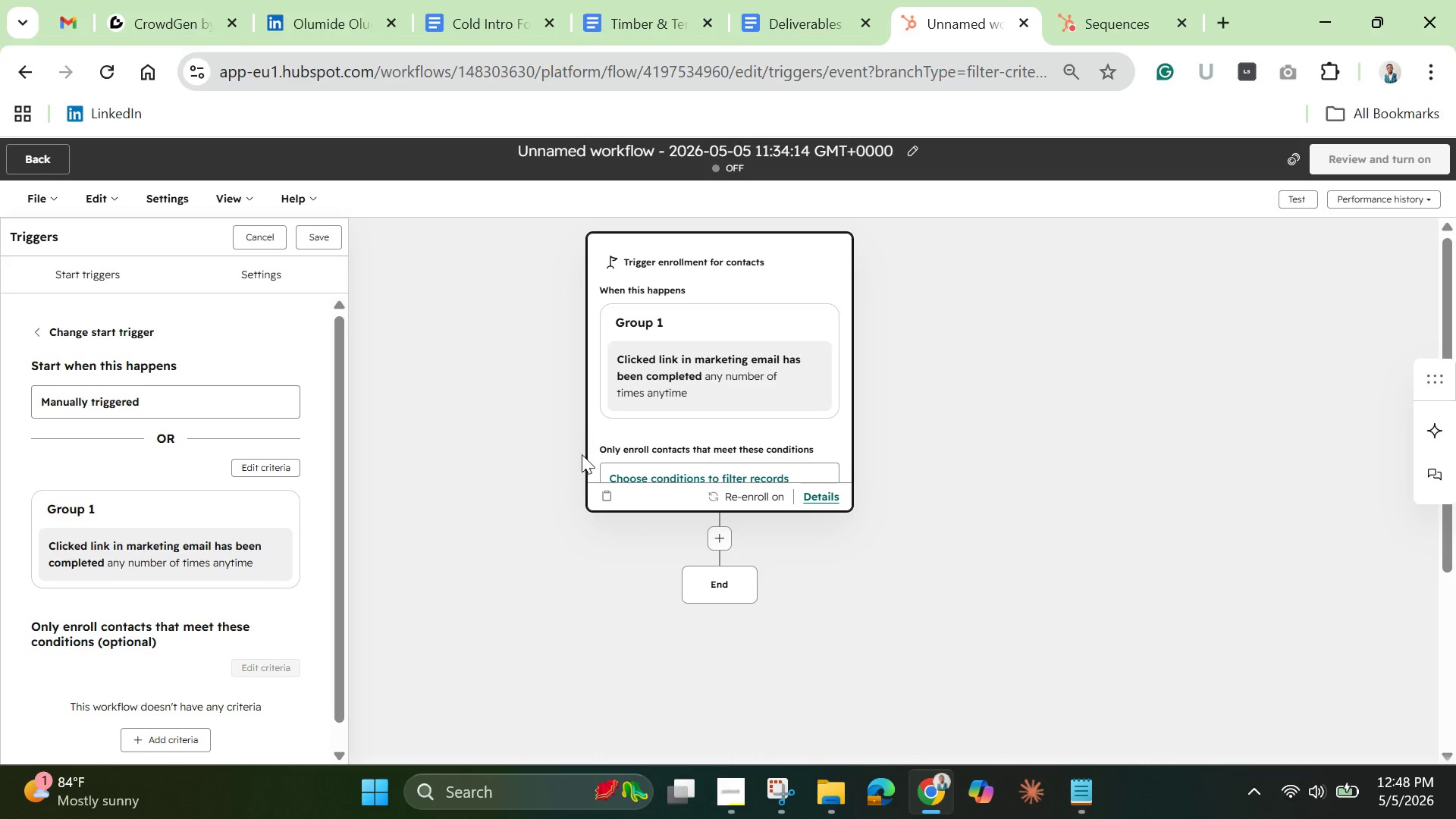 
wait(5.94)
 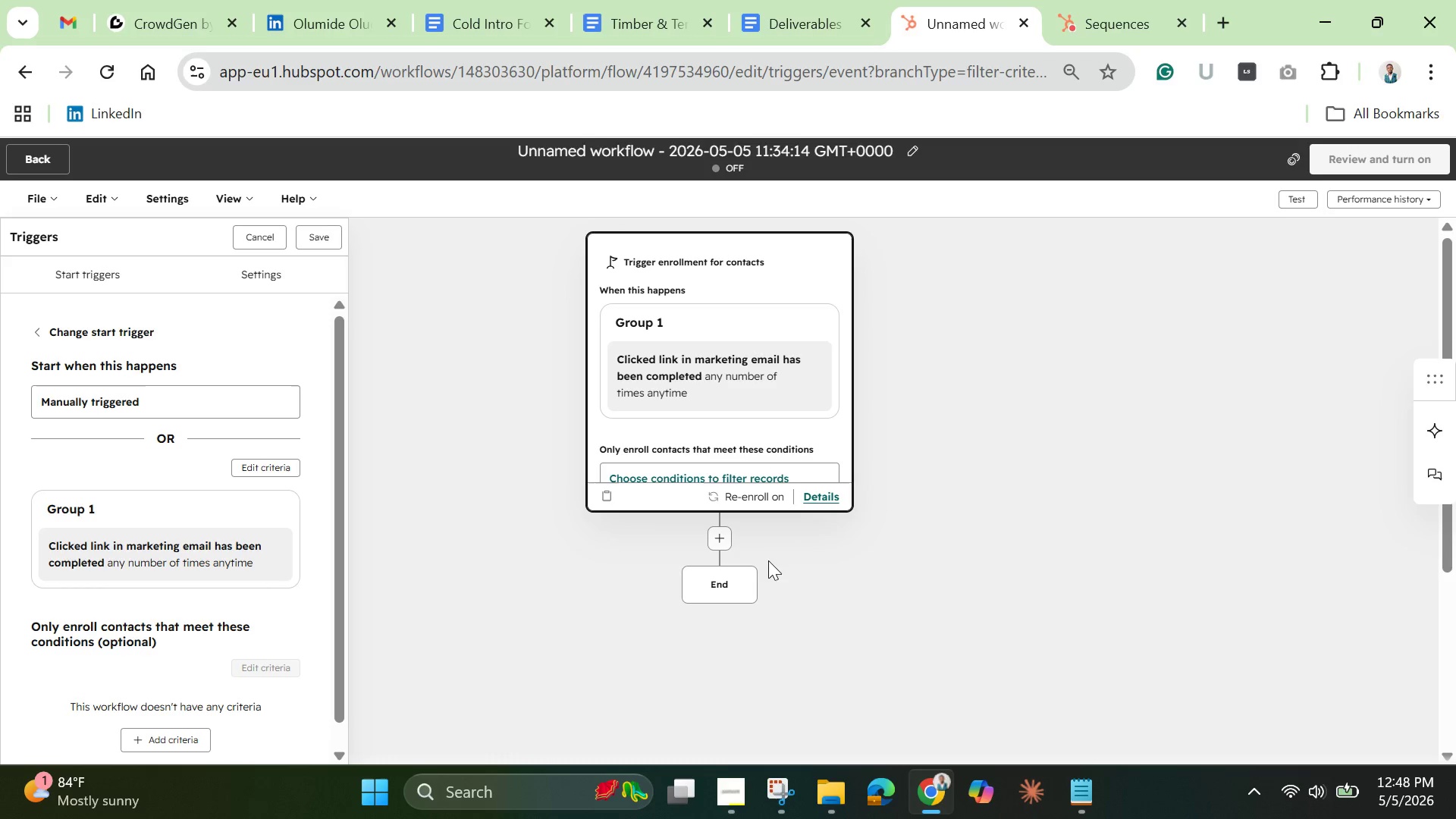 
left_click([168, 373])
 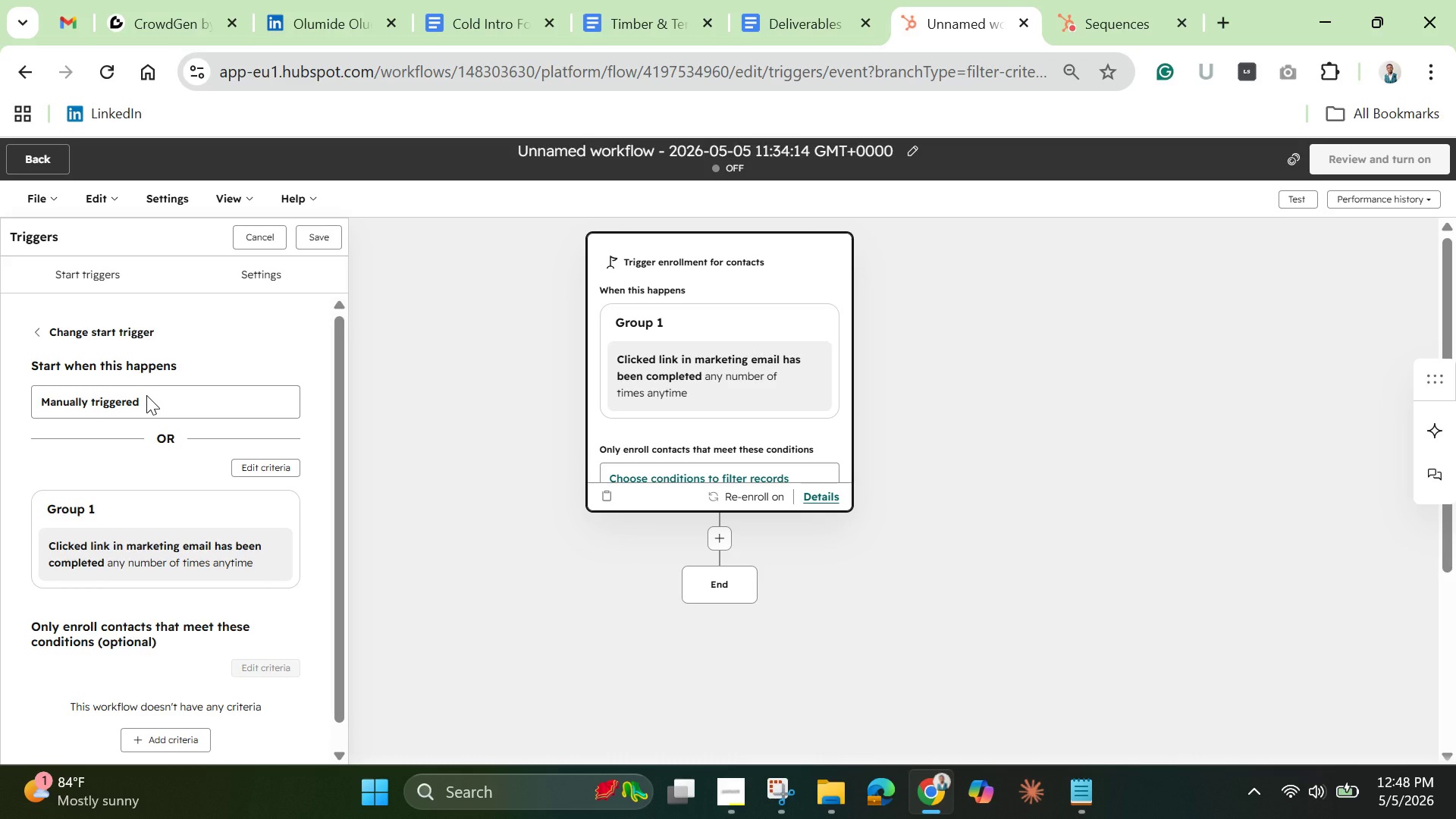 
left_click([146, 395])
 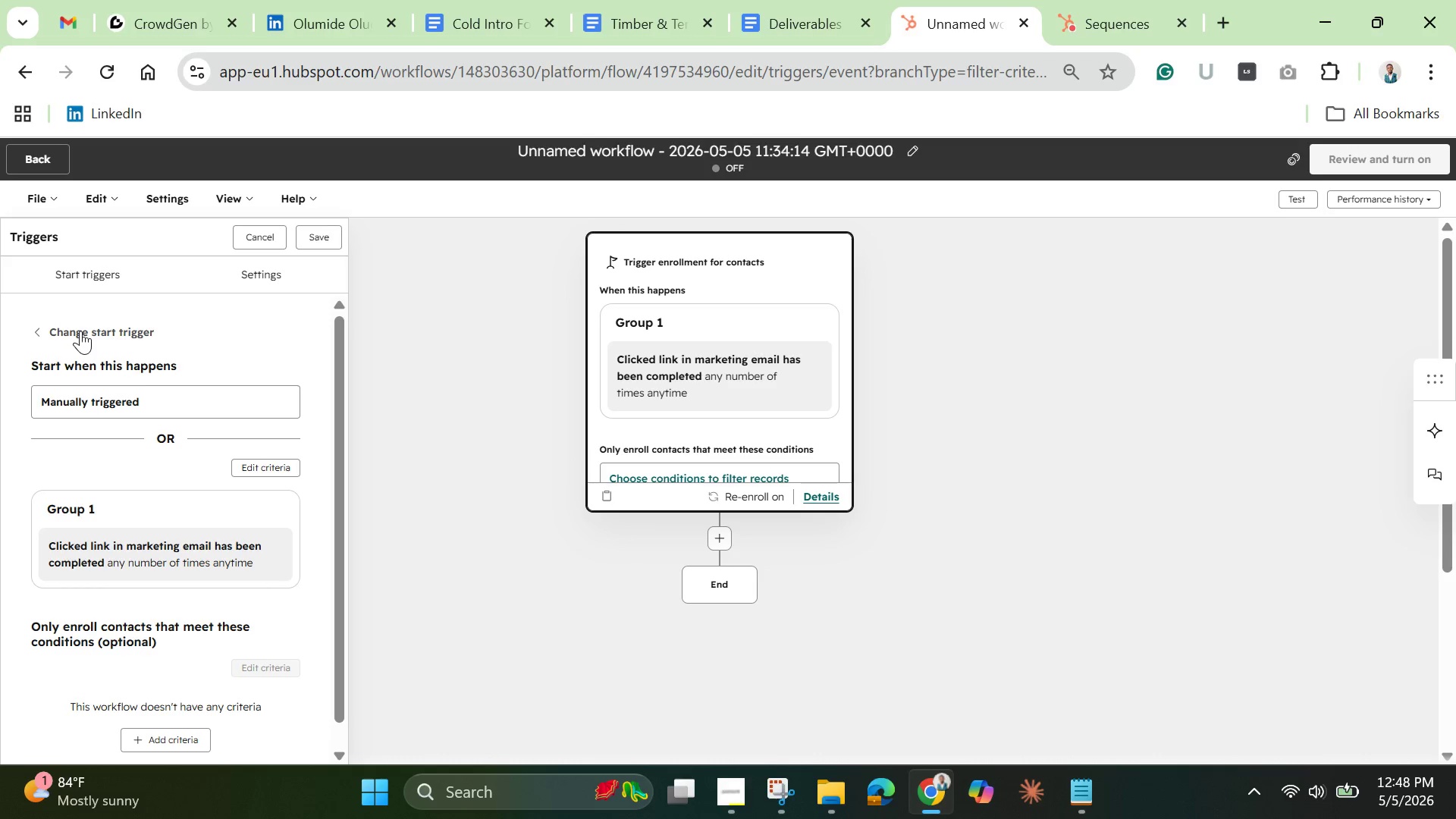 
left_click([80, 331])
 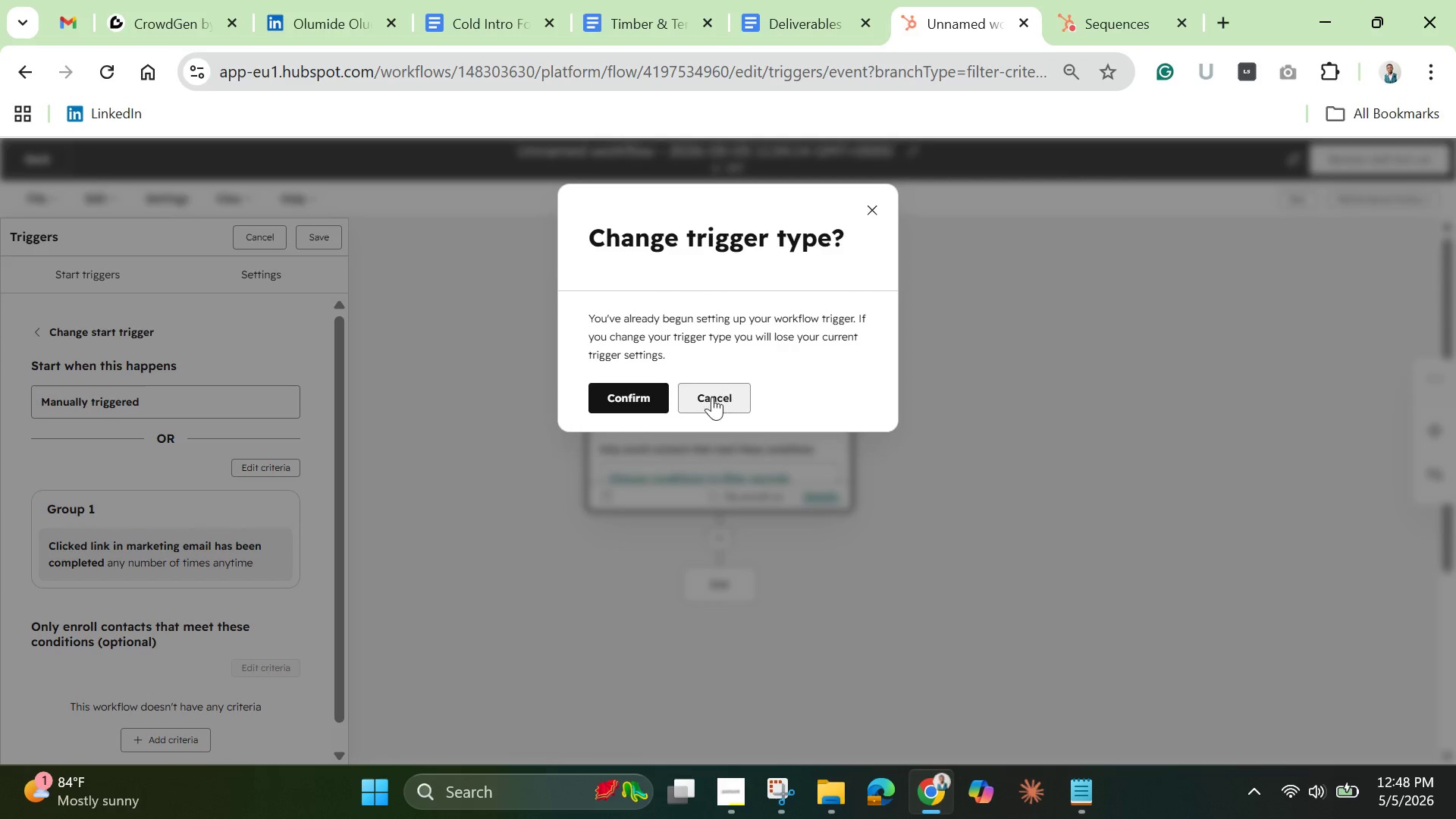 
left_click([649, 397])
 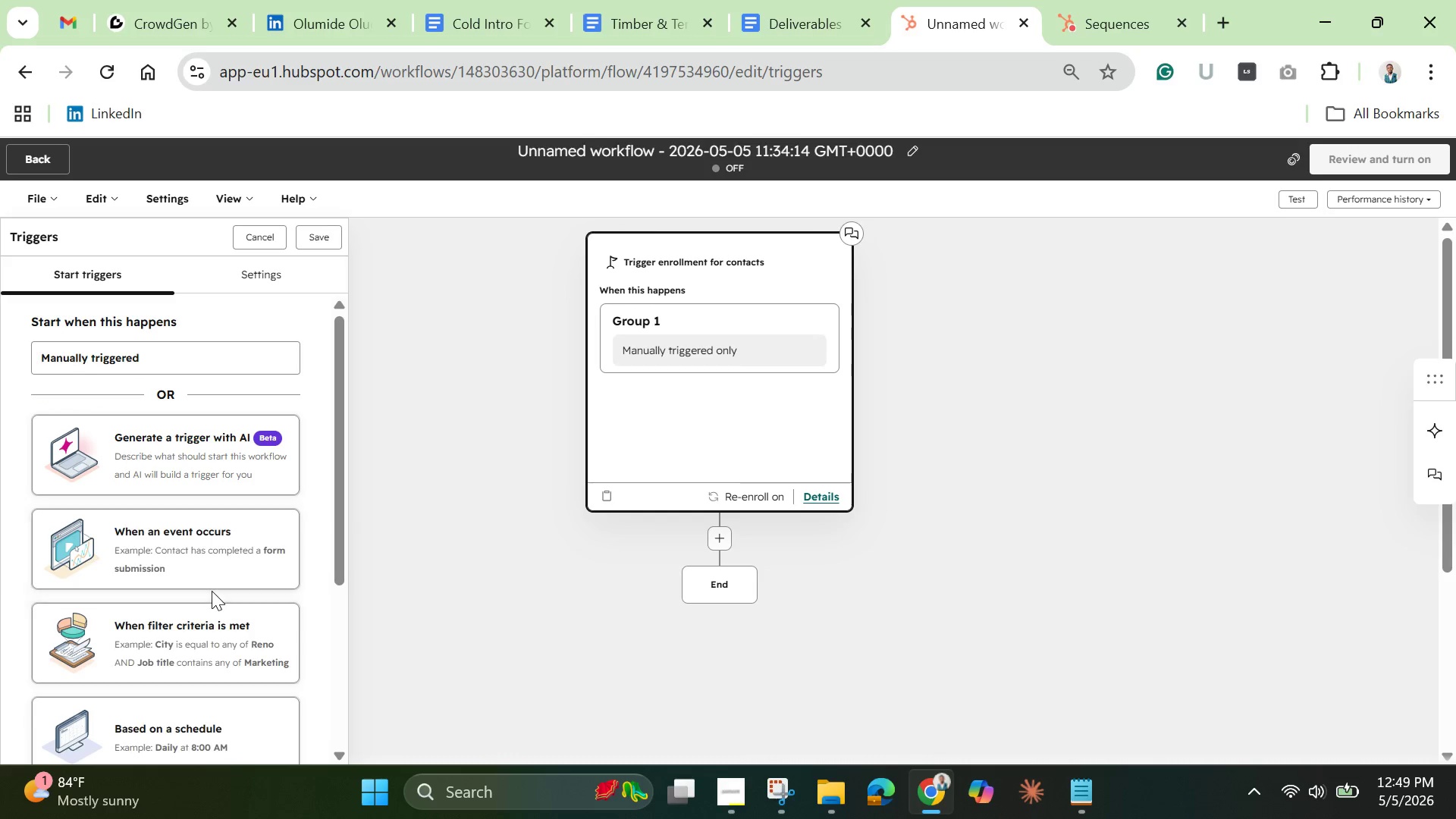 
wait(8.28)
 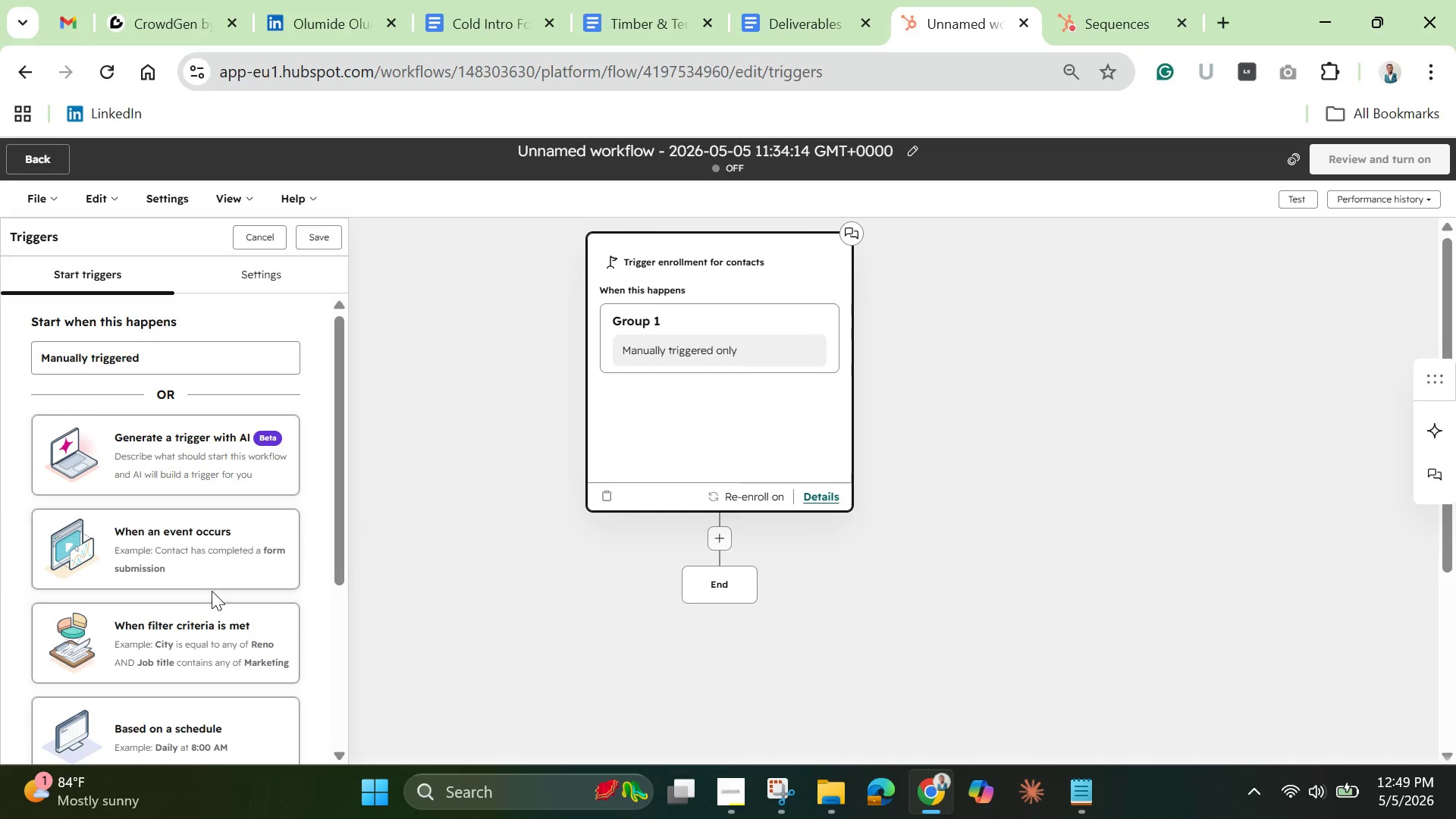 
left_click_drag(start_coordinate=[335, 524], to_coordinate=[320, 480])
 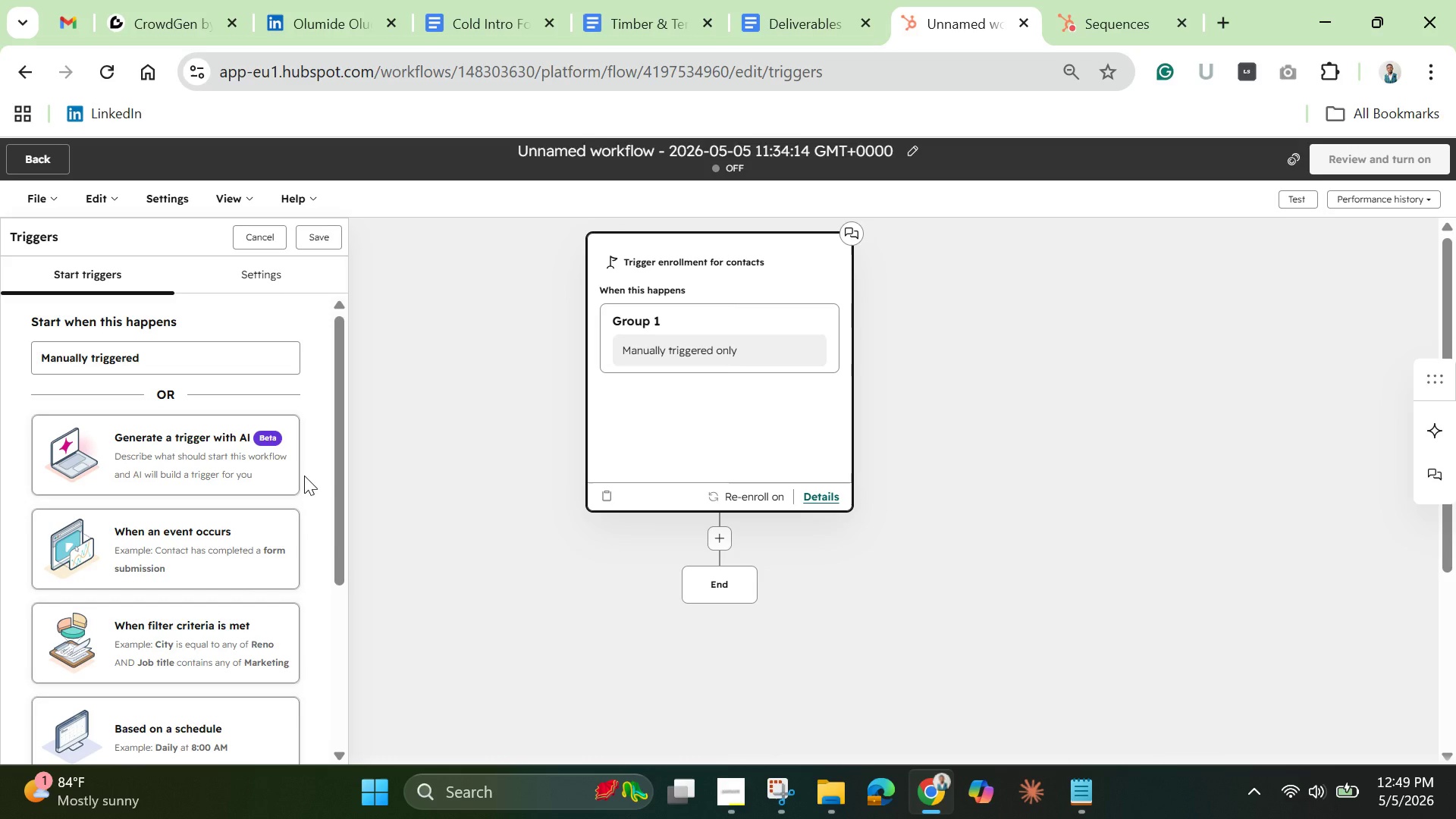 
wait(20.39)
 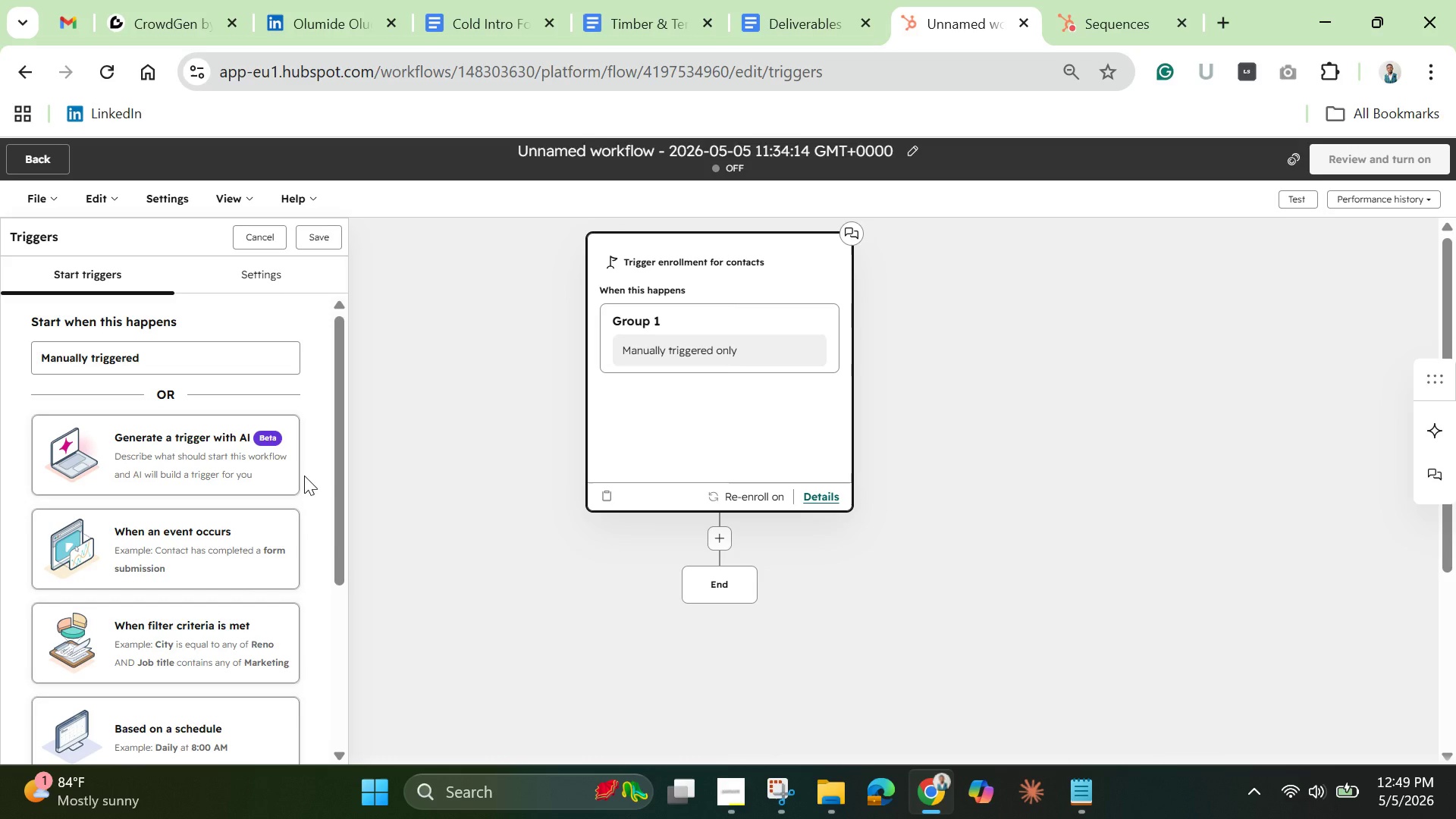 
left_click_drag(start_coordinate=[333, 519], to_coordinate=[366, 701])
 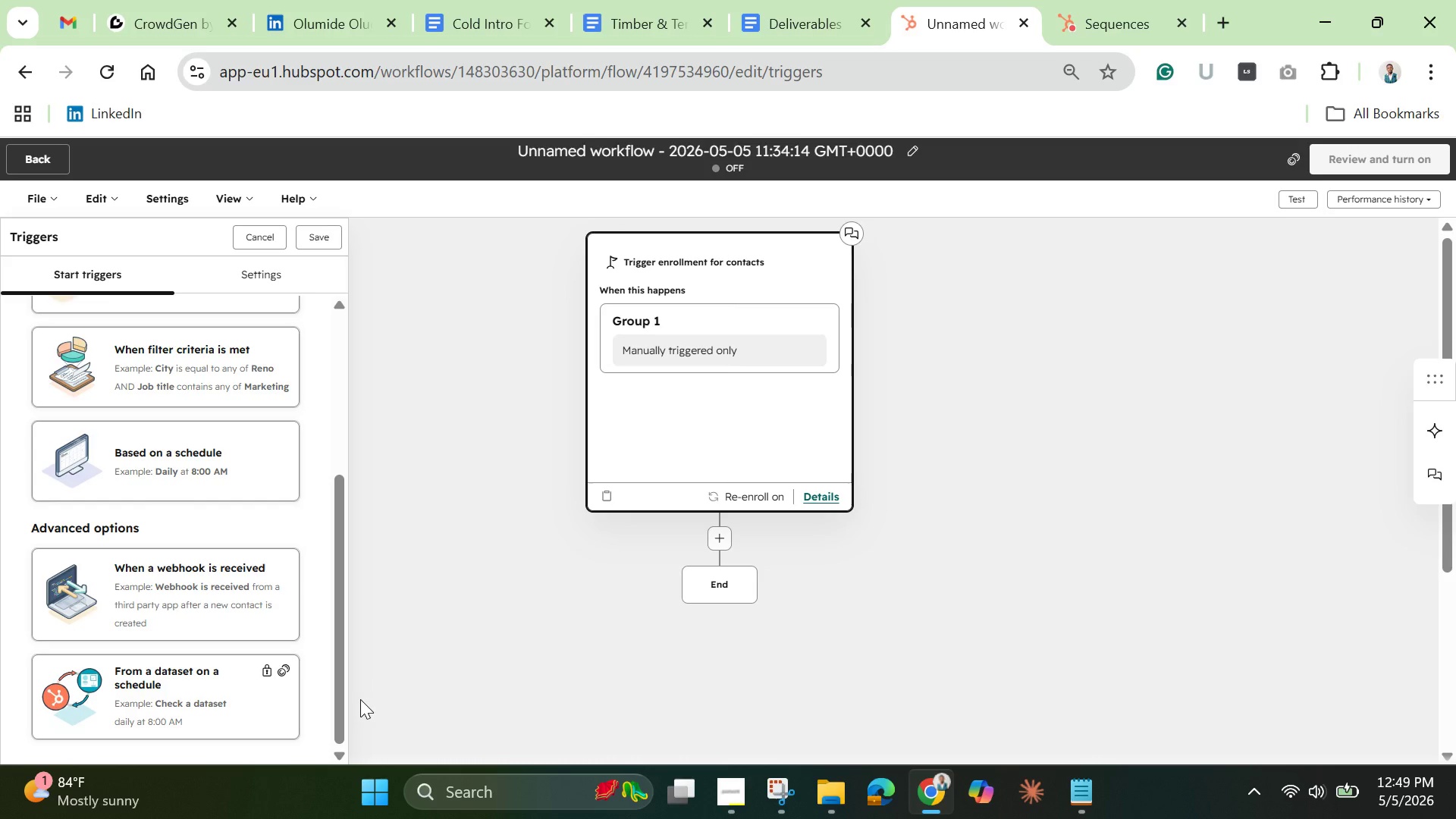 
wait(13.17)
 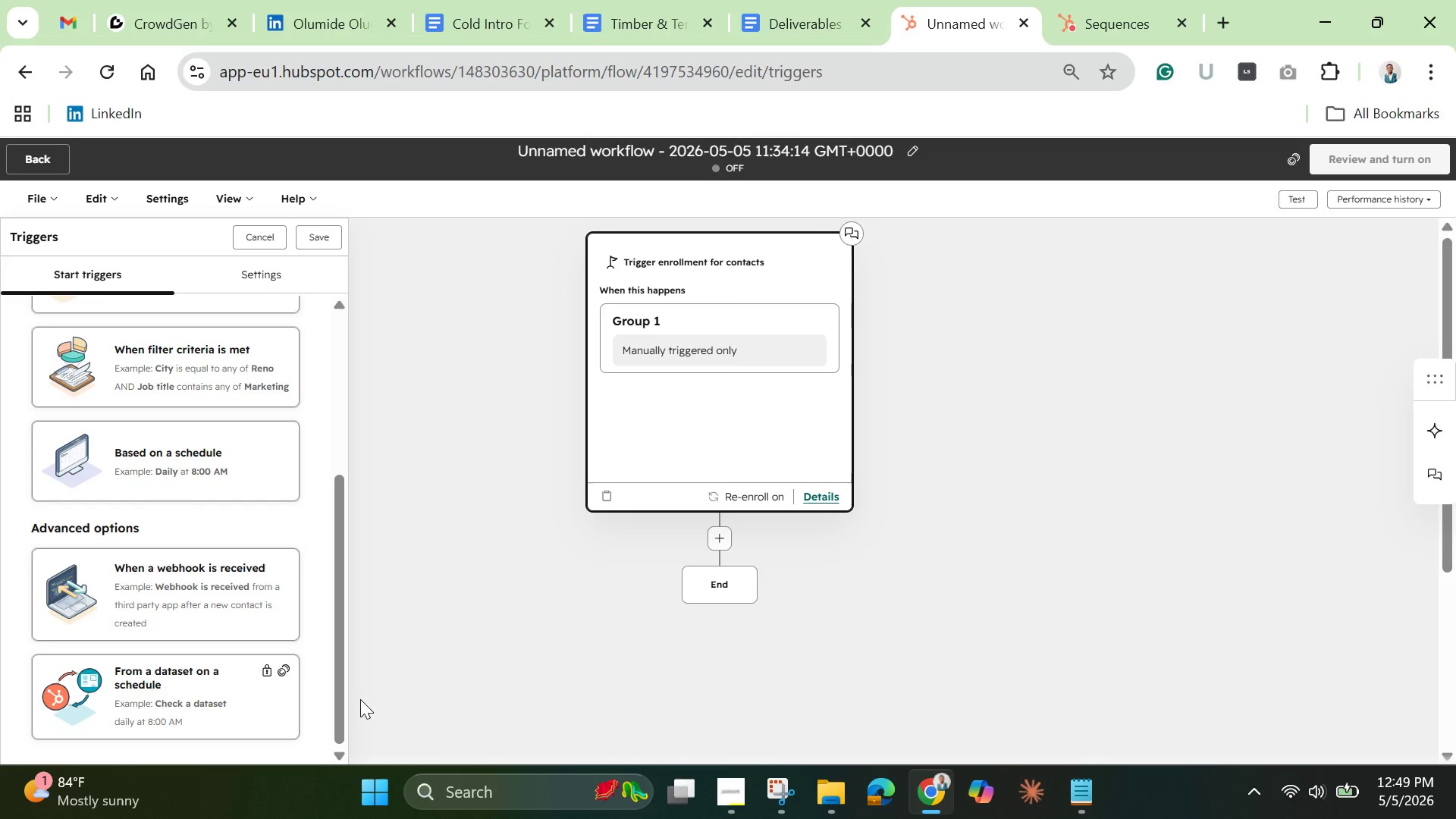 
left_click_drag(start_coordinate=[338, 524], to_coordinate=[353, 410])
 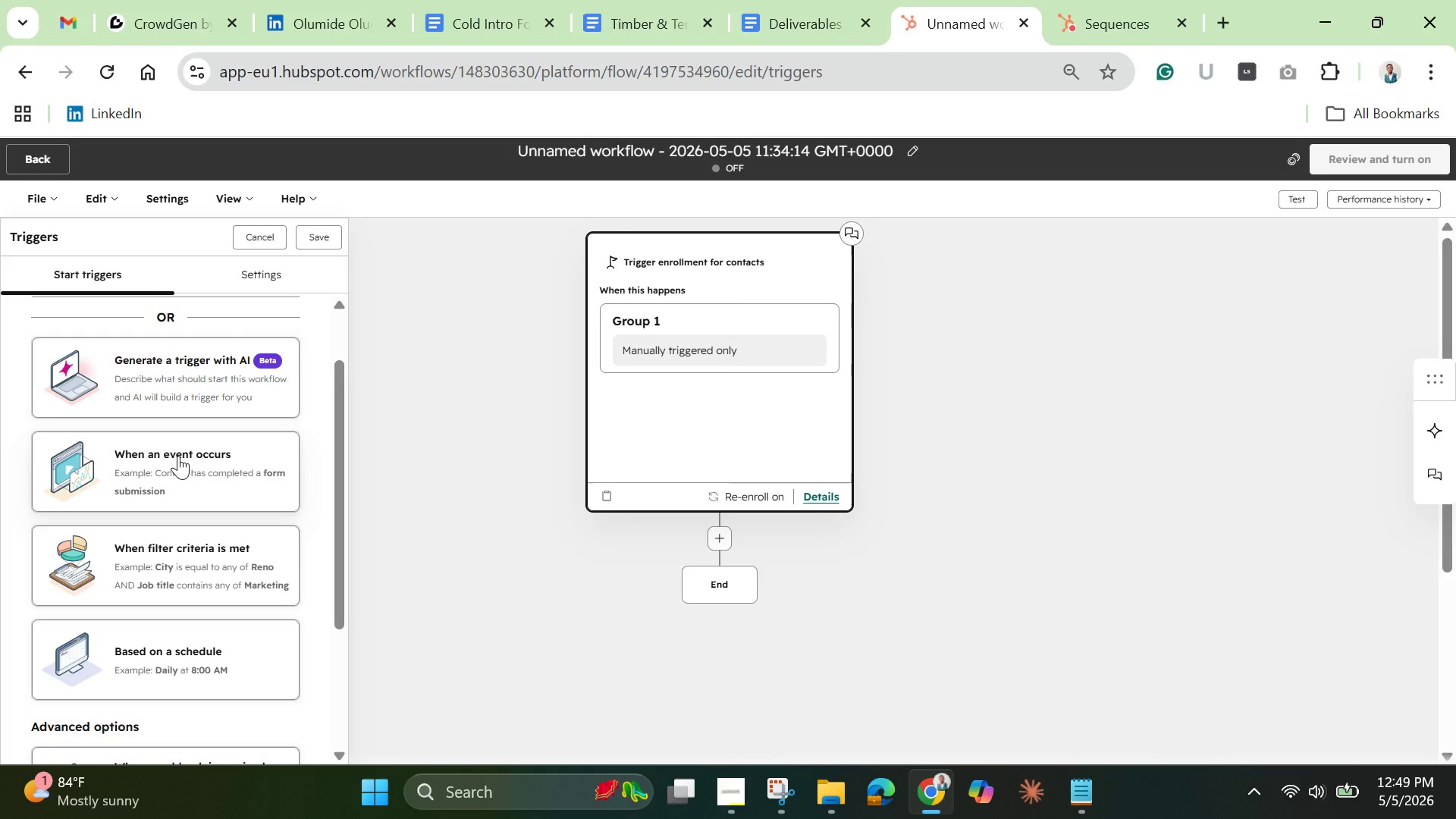 
left_click([178, 456])
 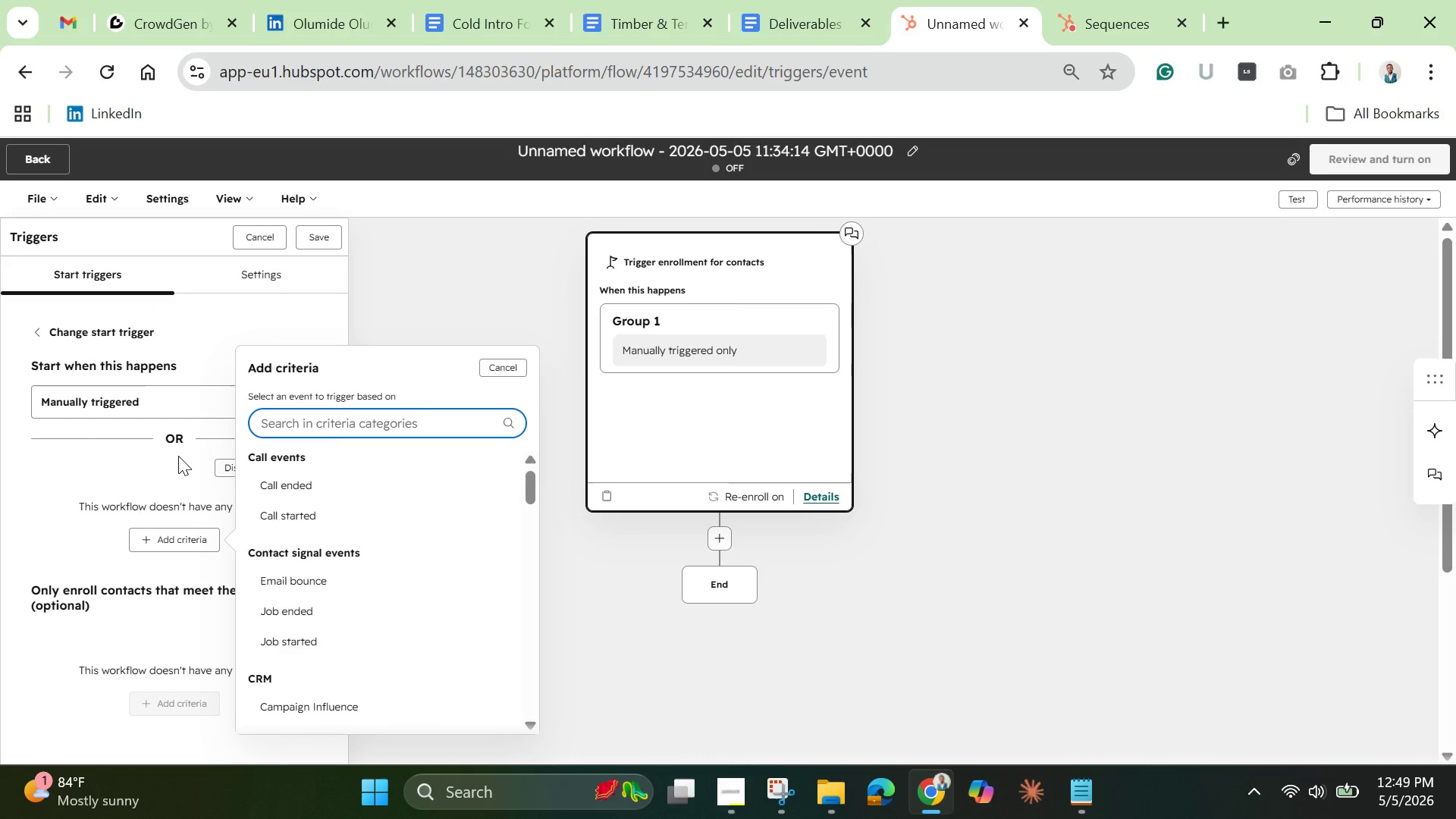 
wait(6.06)
 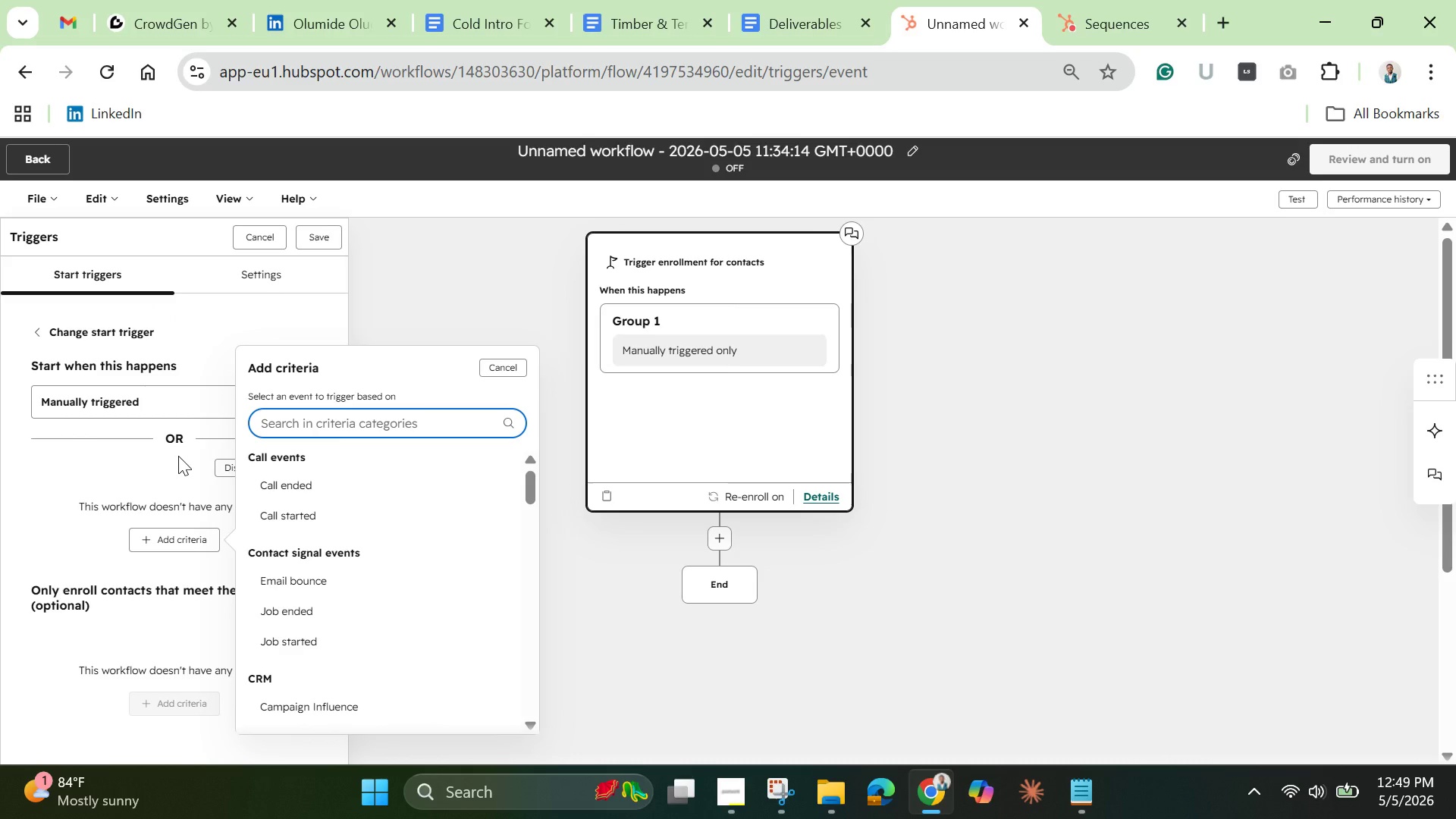 
type(sales)
 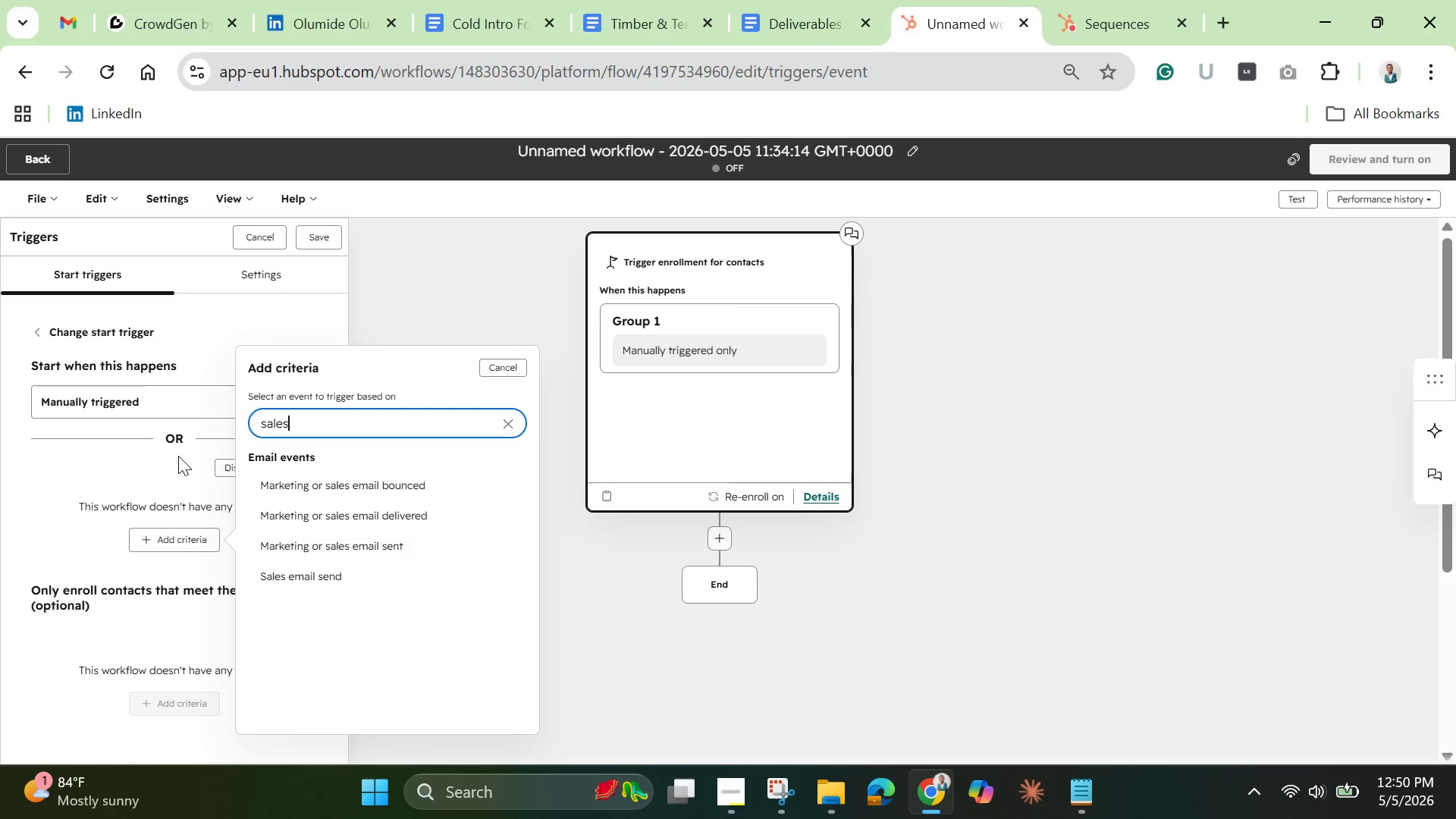 
type( email act)
key(Backspace)
key(Backspace)
key(Backspace)
 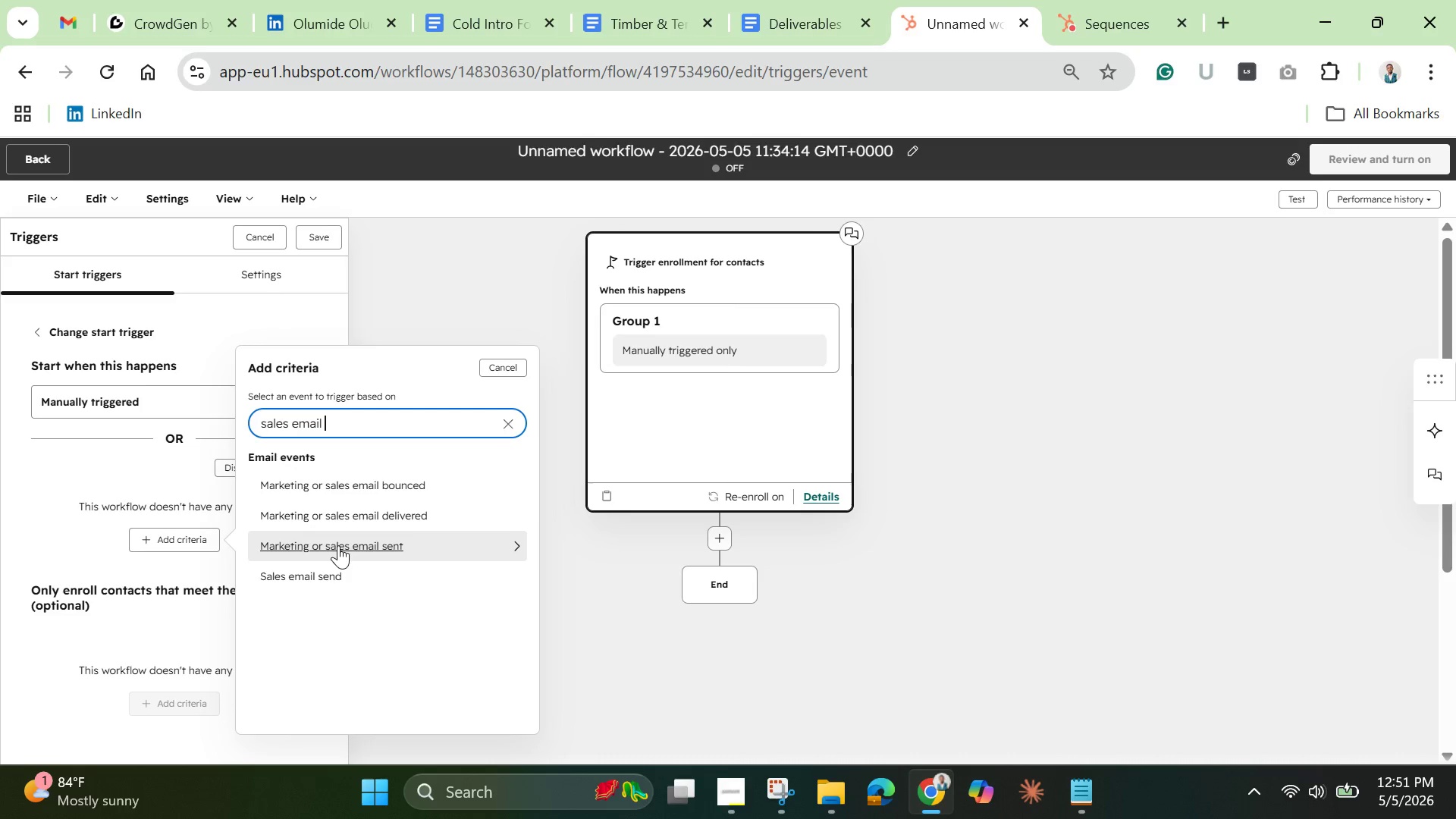 
wait(78.53)
 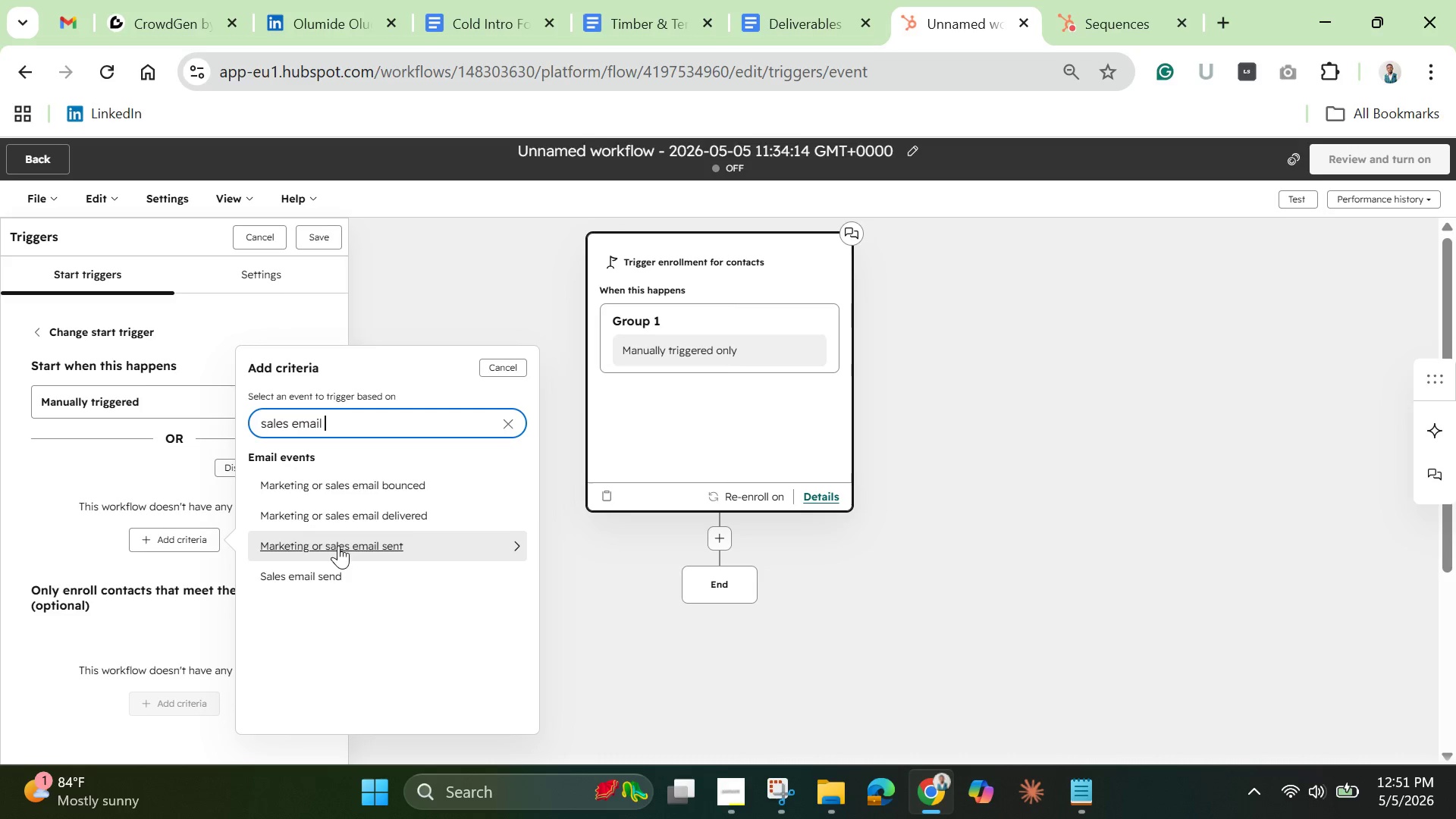 
left_click([595, 586])
 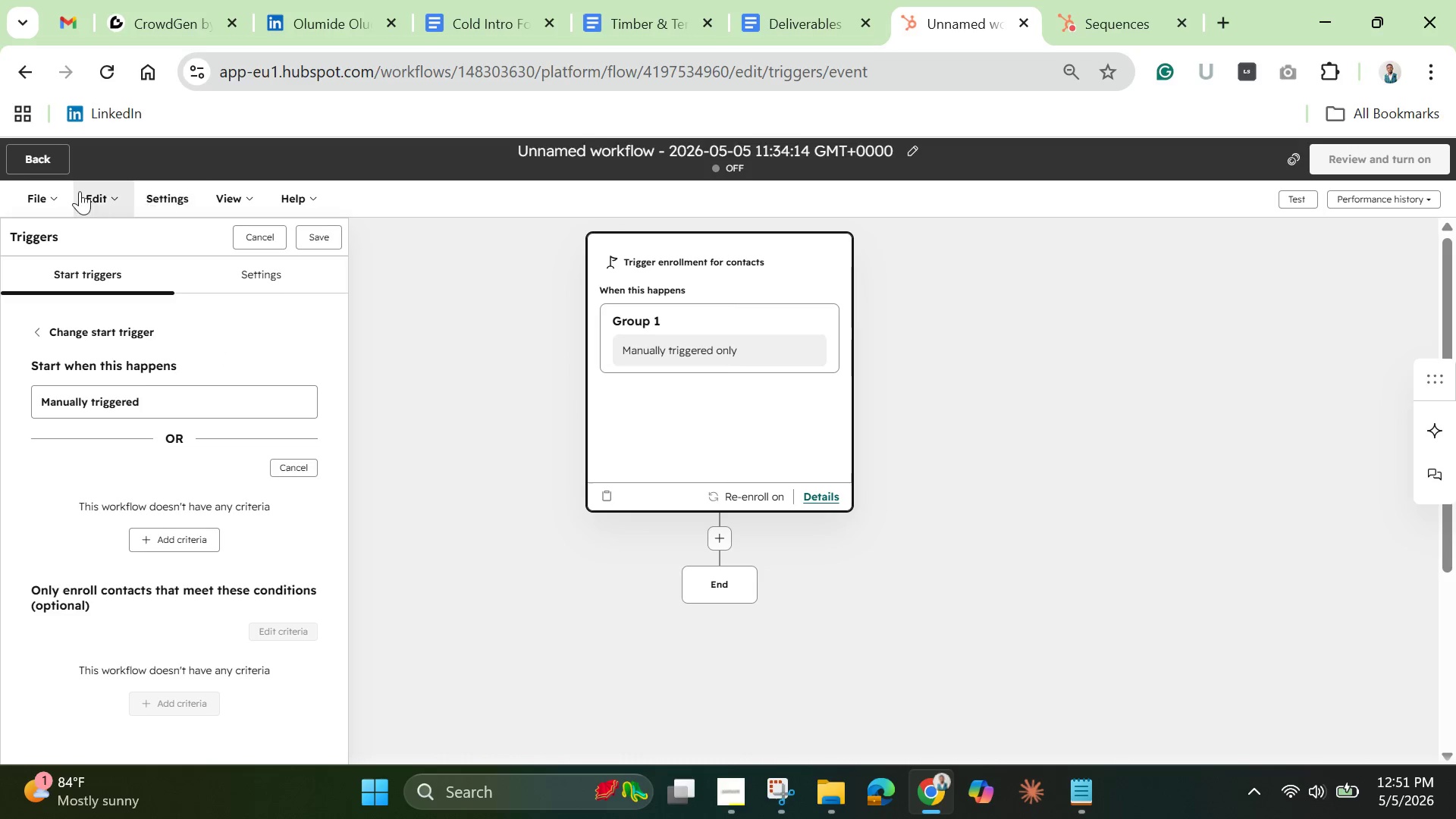 
left_click([47, 165])
 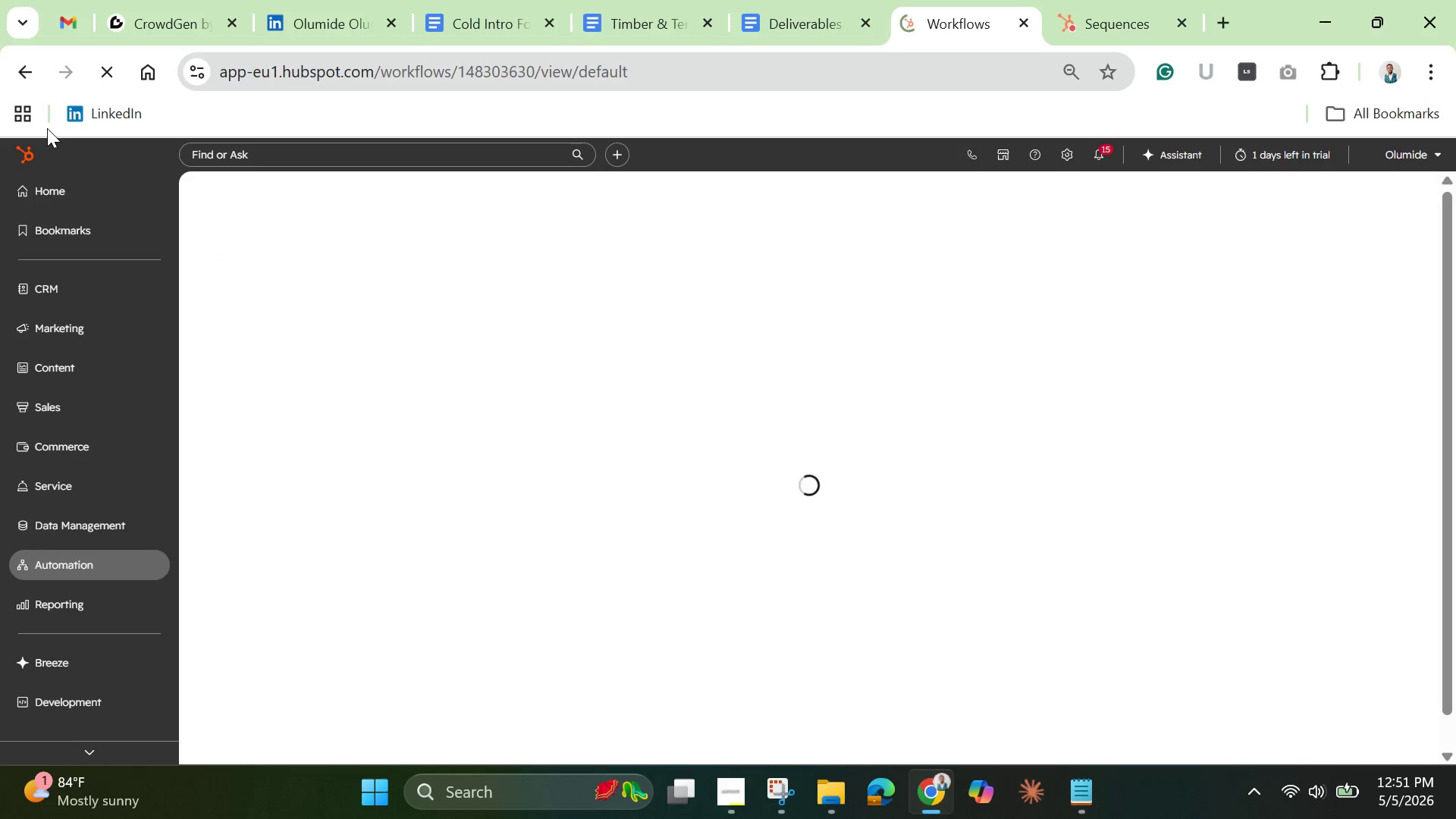 
wait(8.23)
 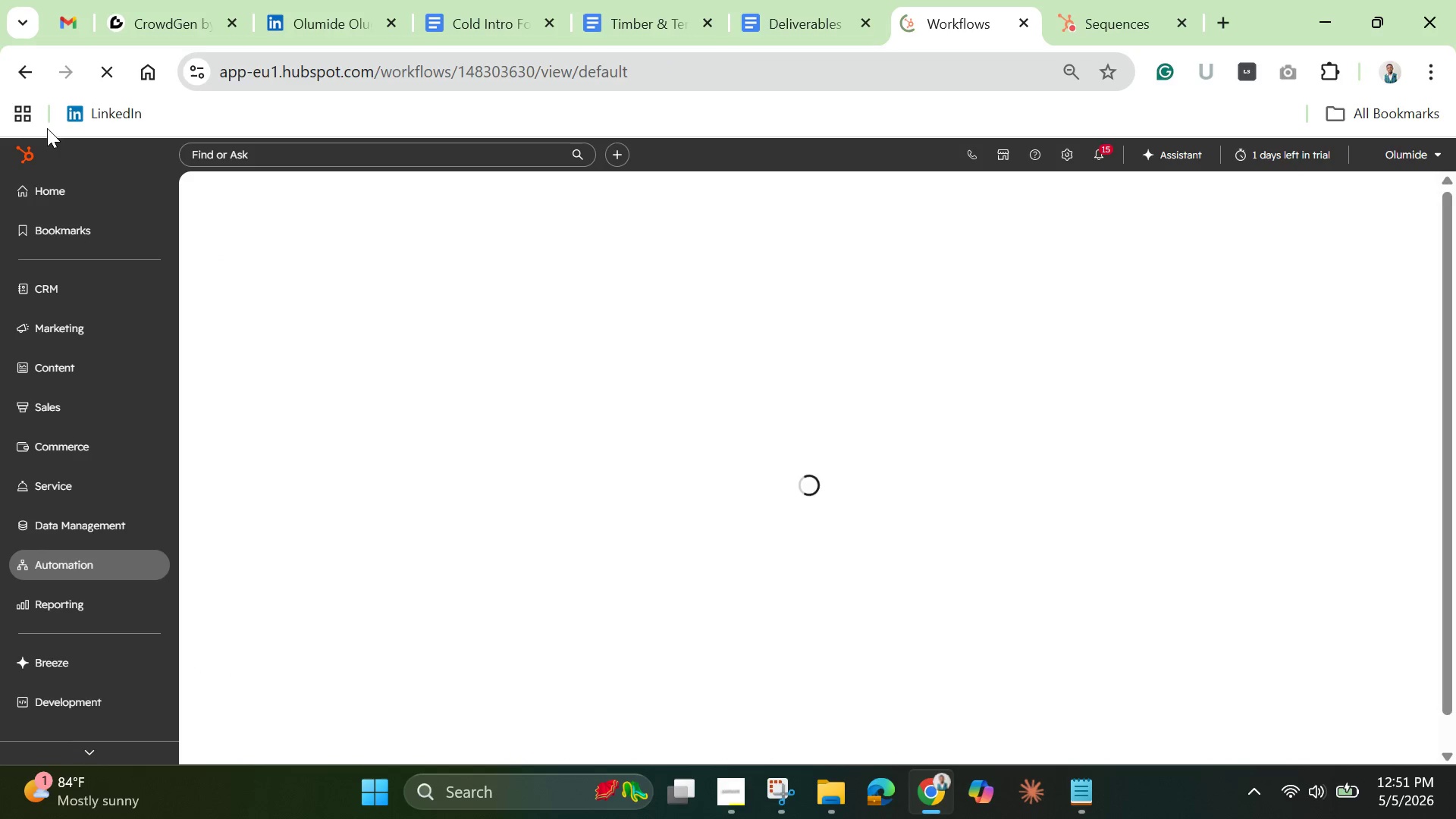 
left_click([1371, 196])
 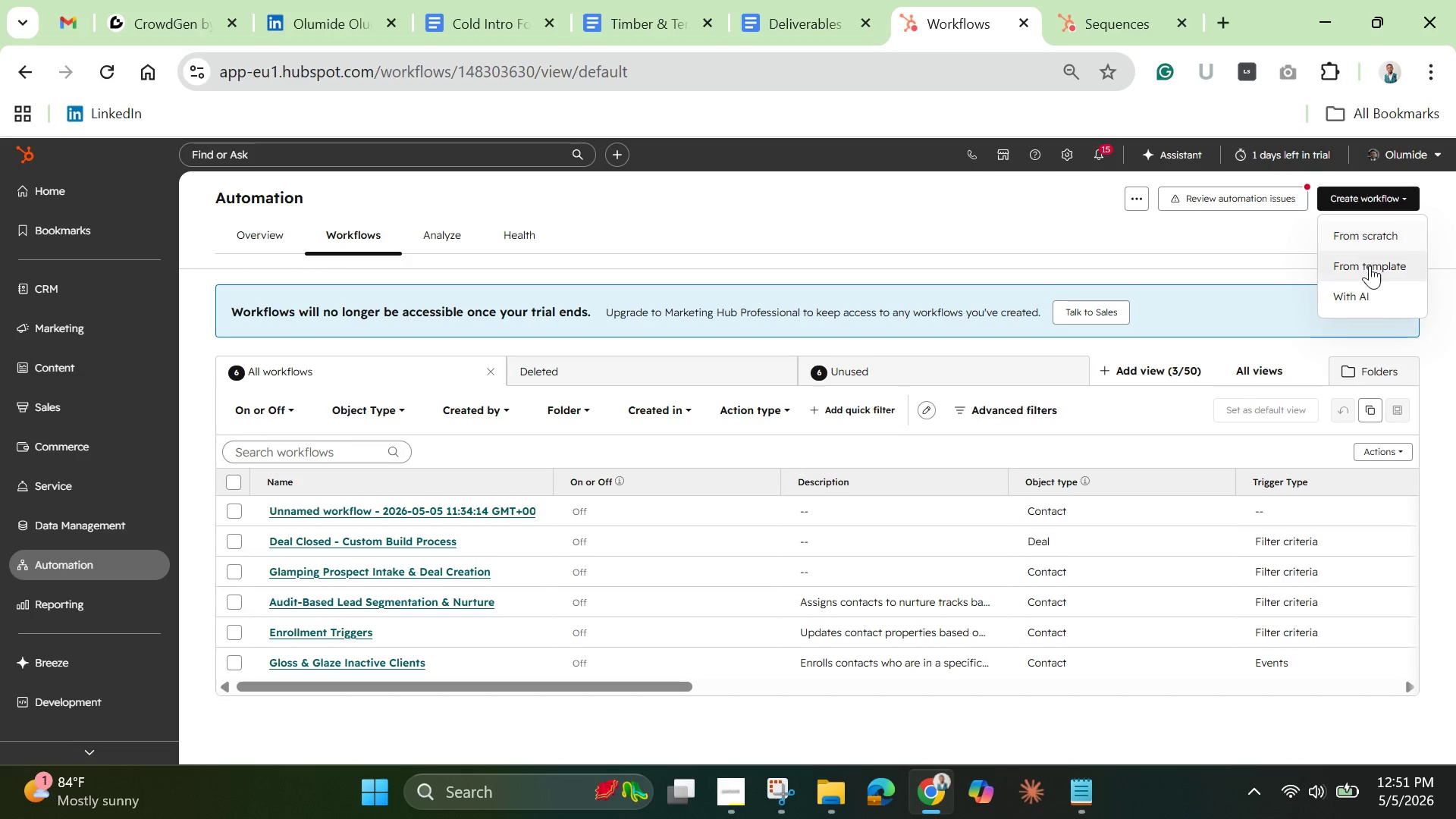 
left_click([1374, 238])
 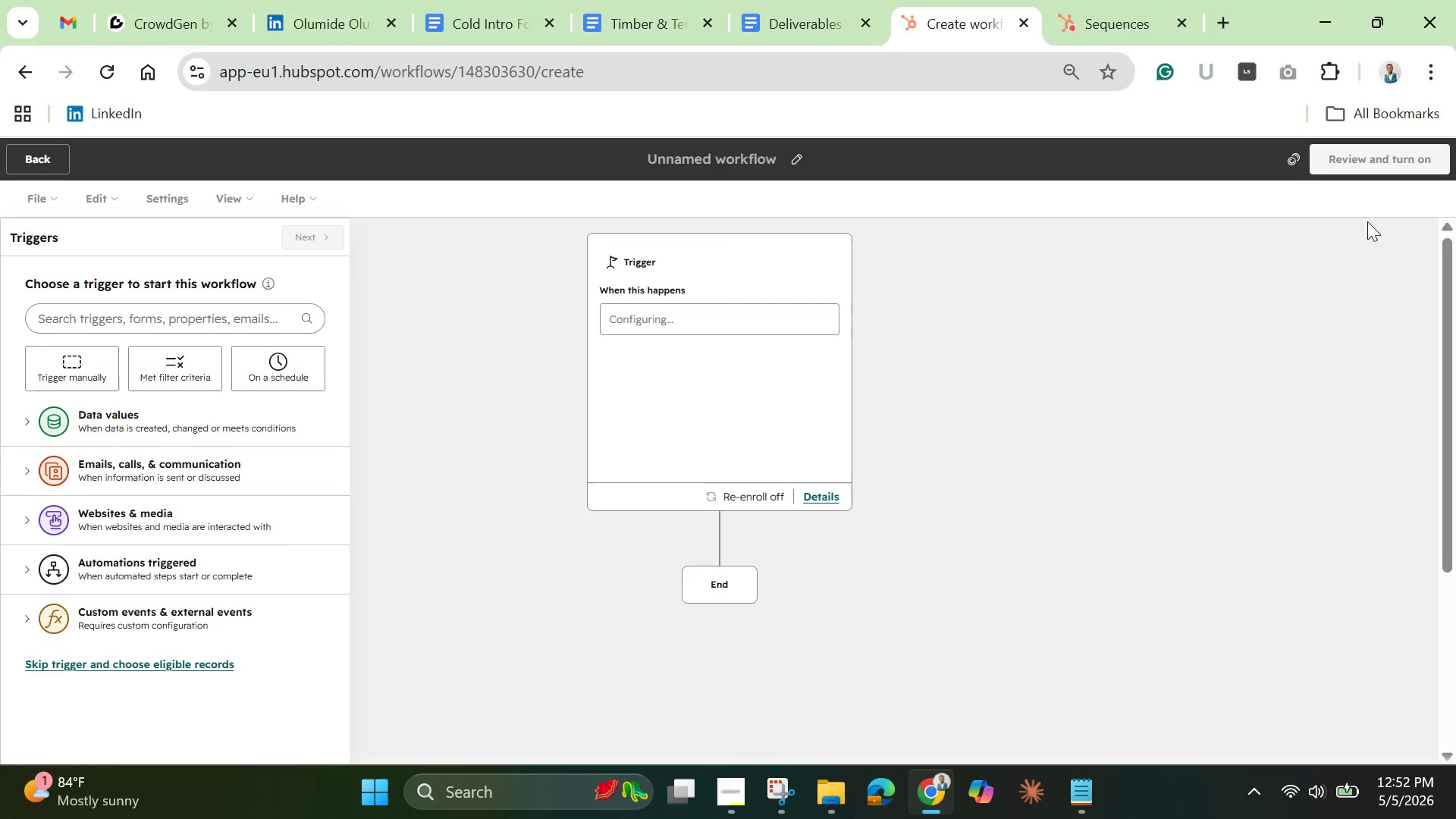 
wait(25.7)
 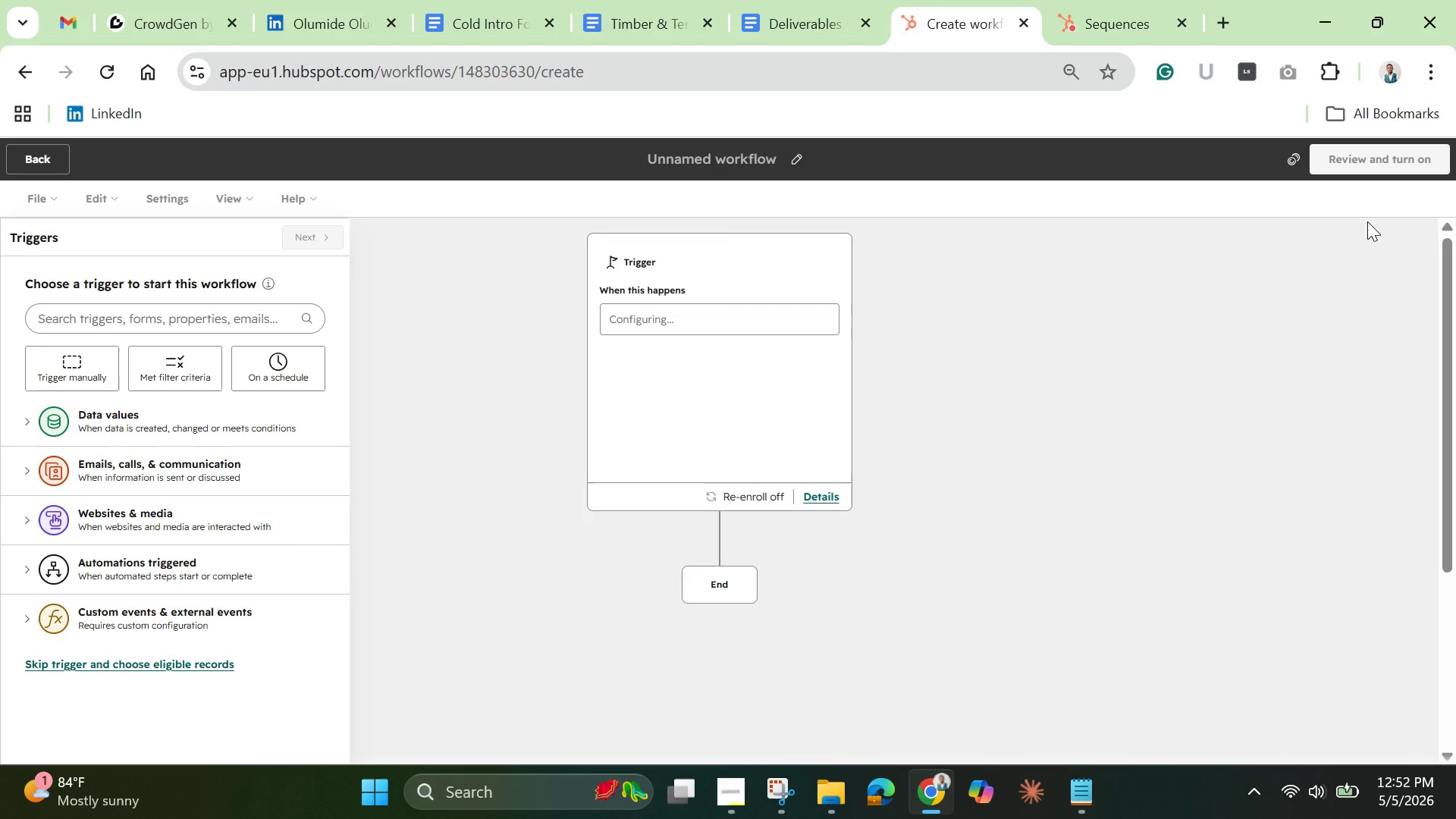 
left_click([97, 319])
 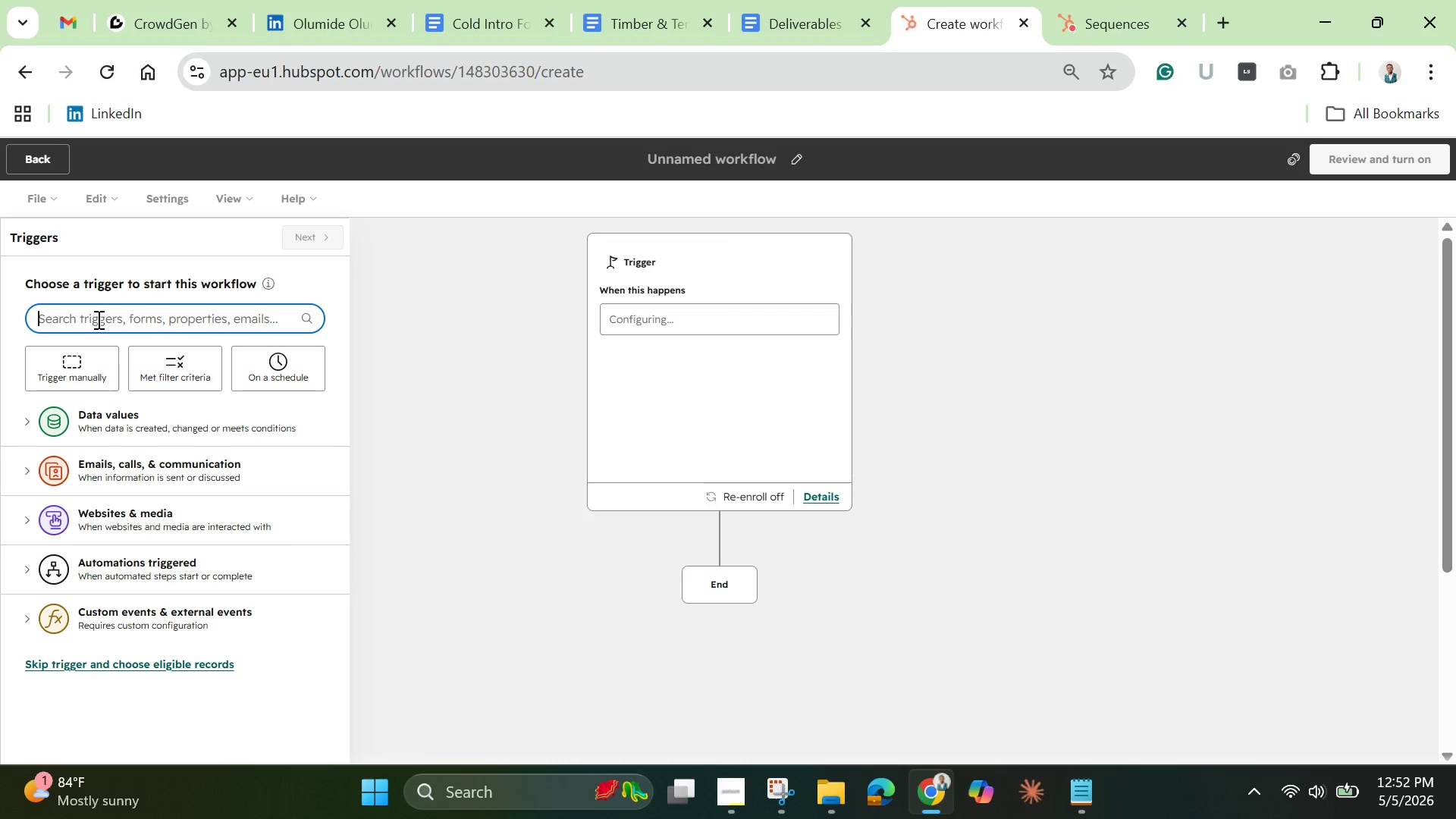 
wait(27.17)
 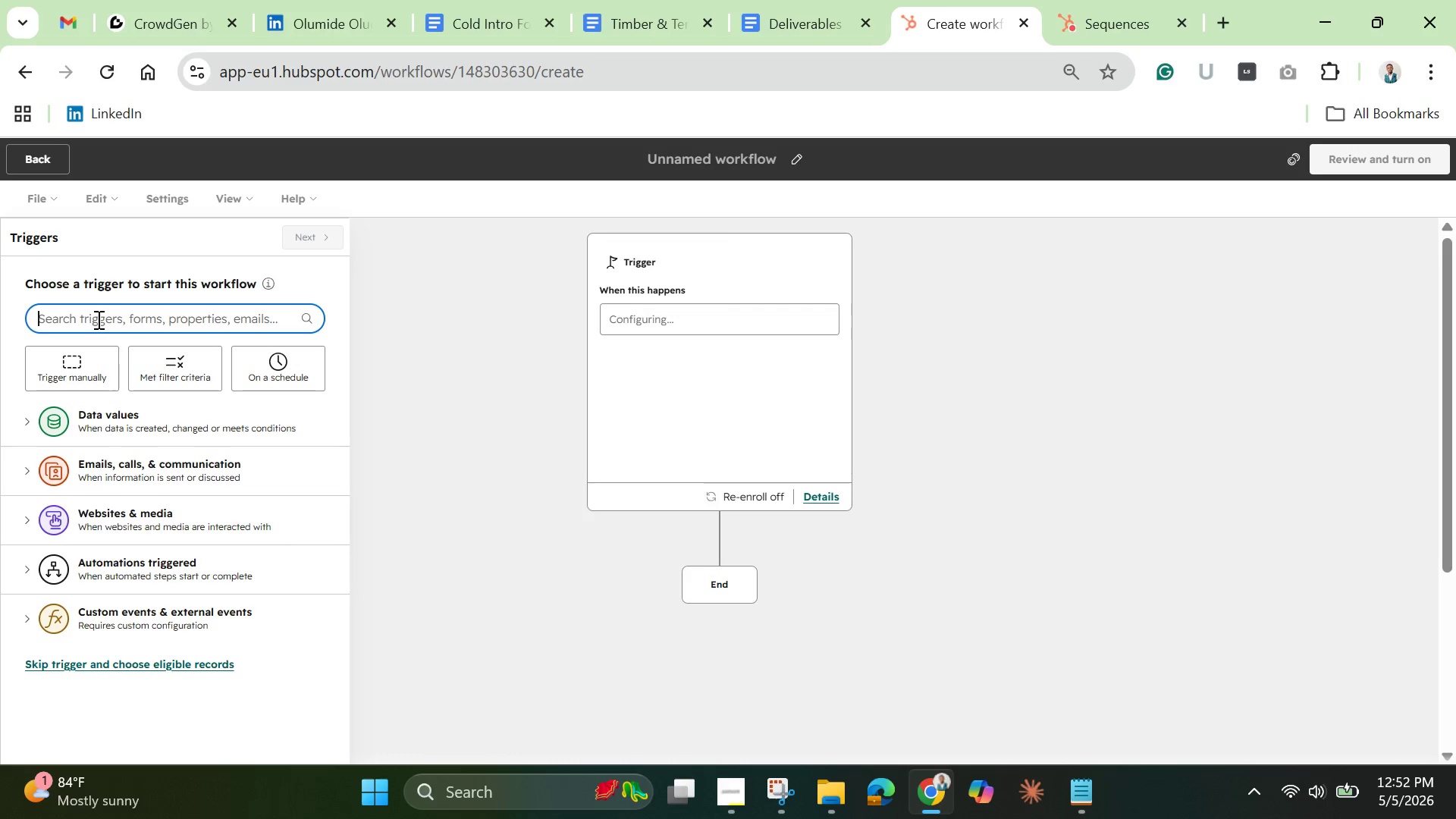 
type(market)
 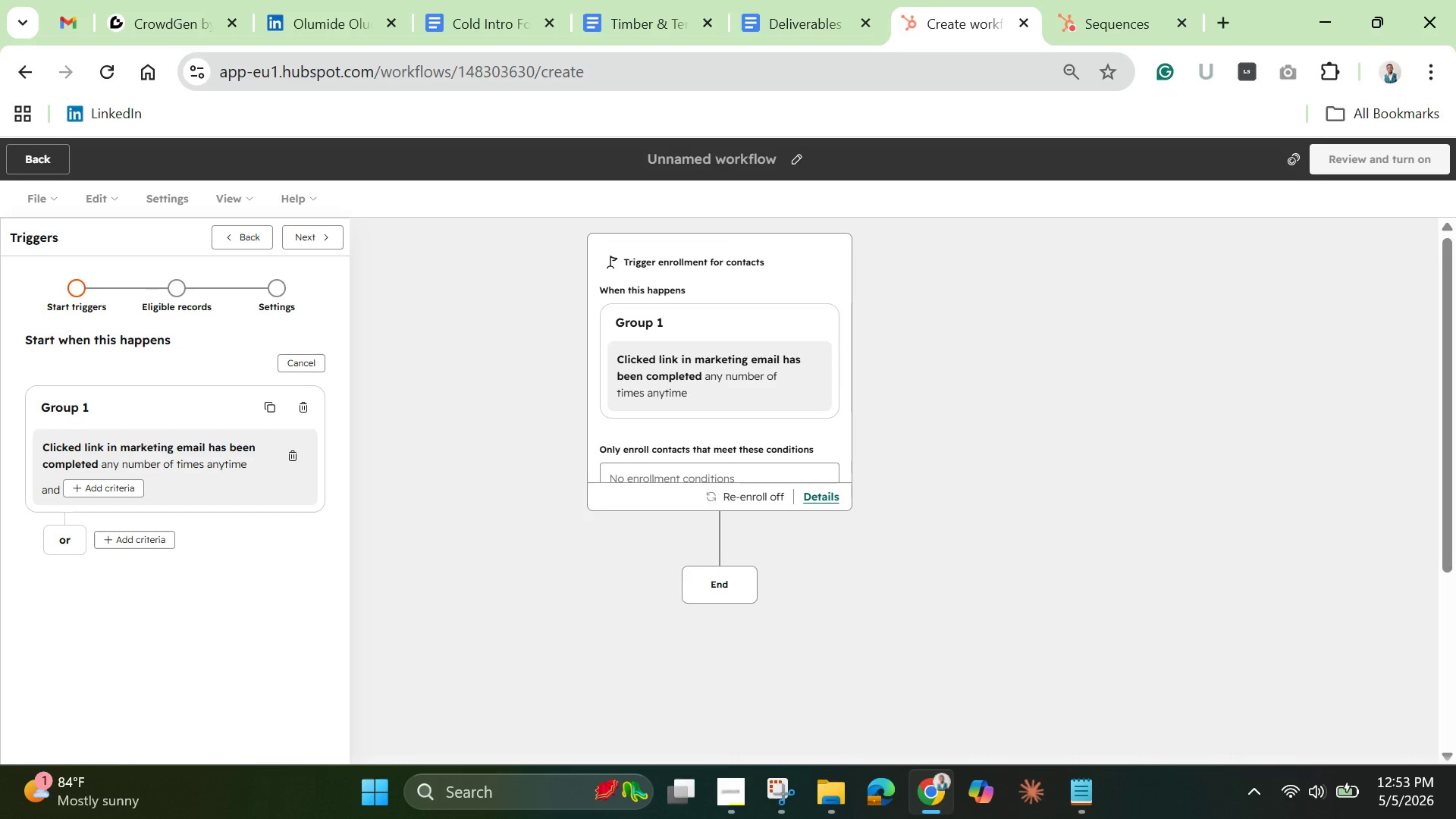 
wait(49.9)
 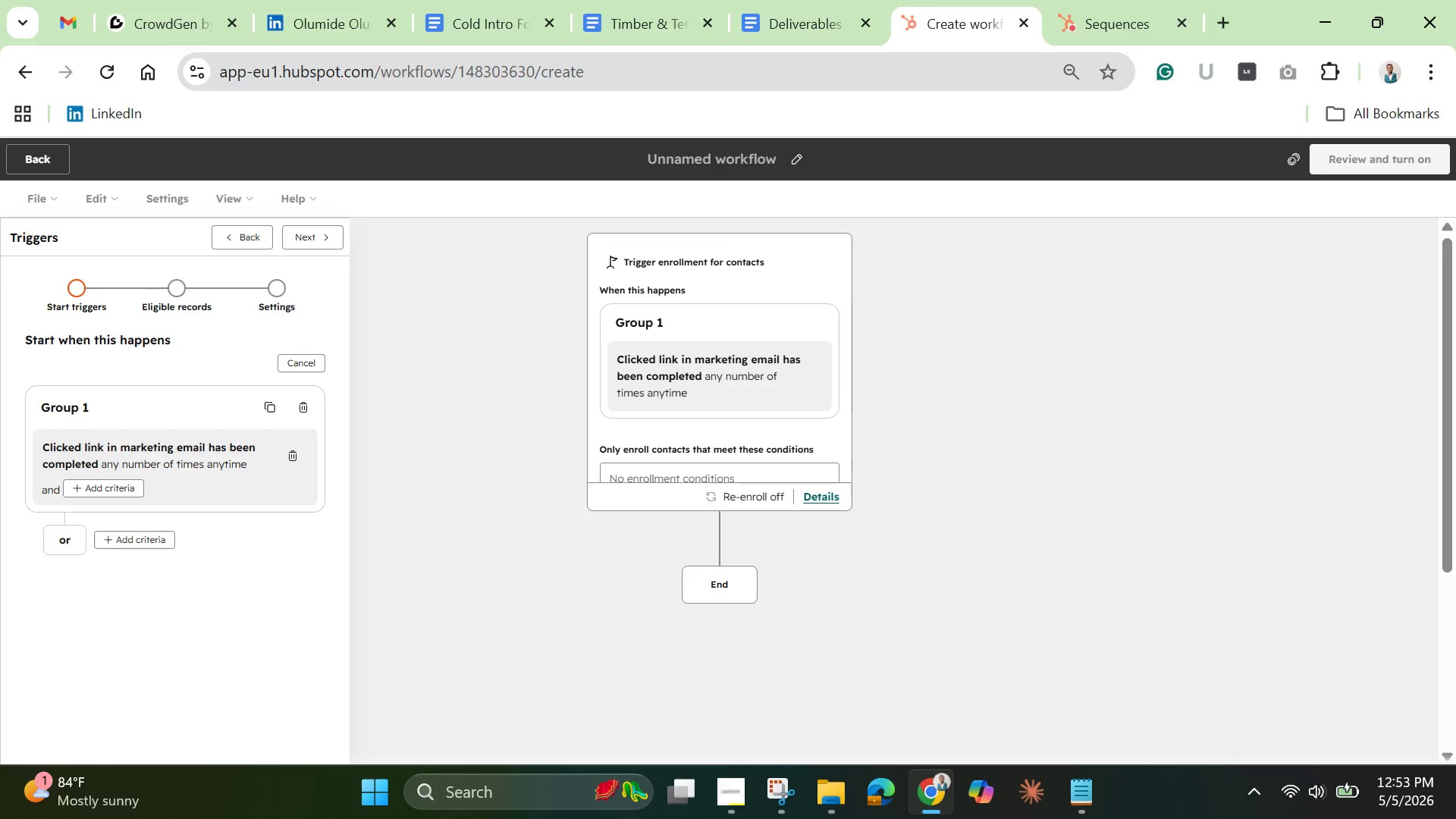 
mouse_move([309, 416])
 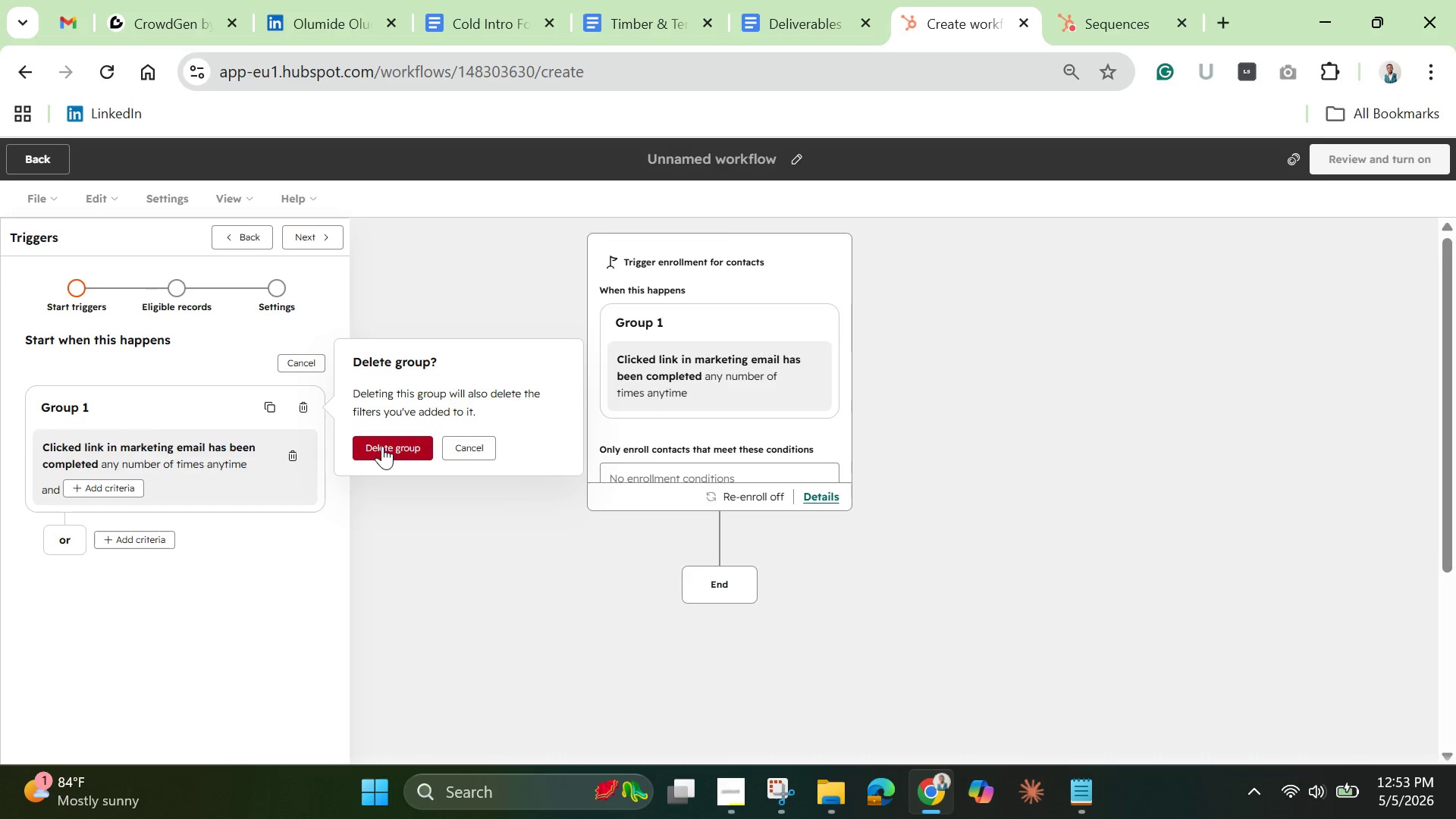 
left_click([382, 446])
 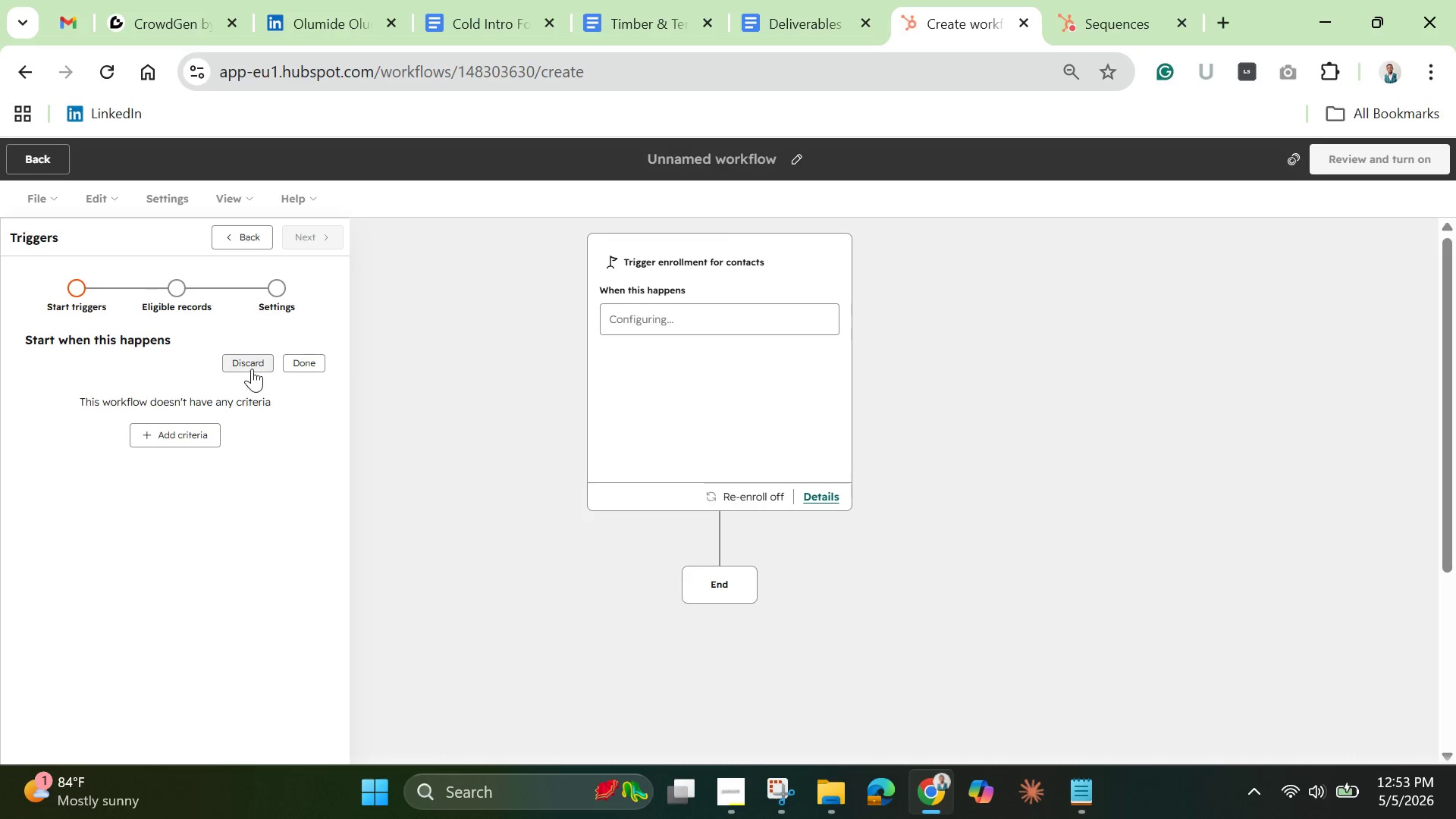 
left_click([259, 363])
 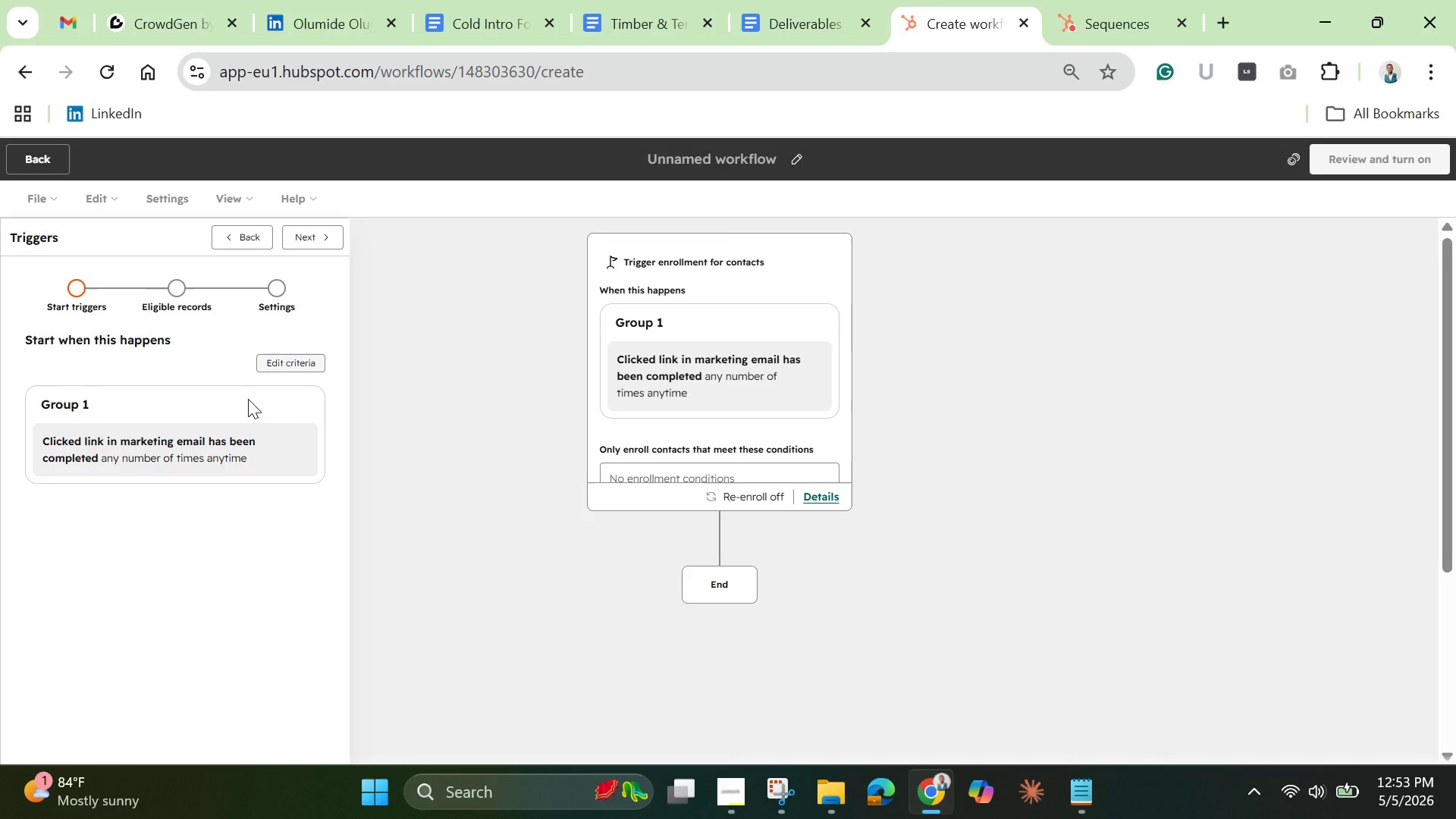 
left_click([212, 446])
 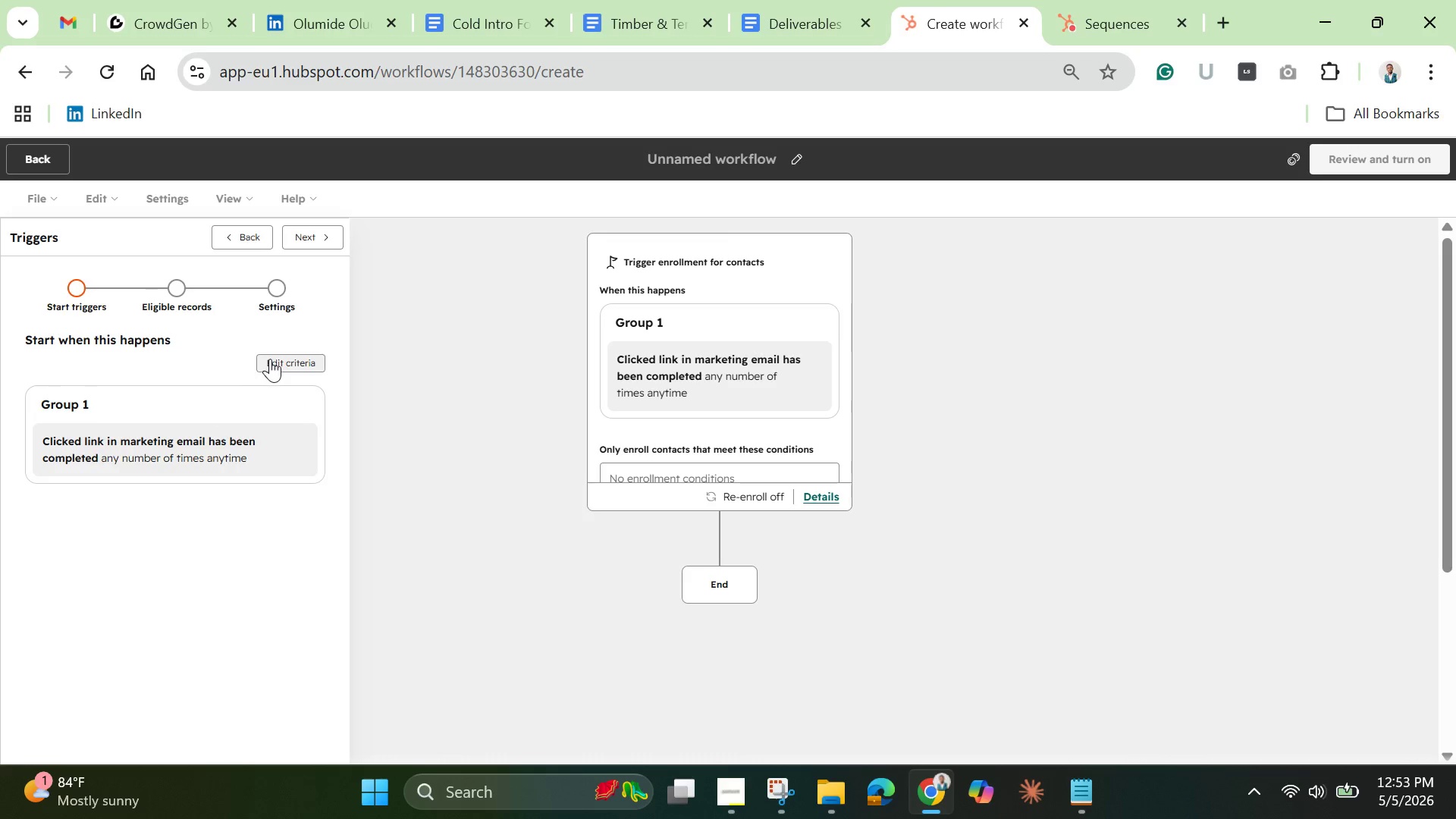 
left_click([270, 359])
 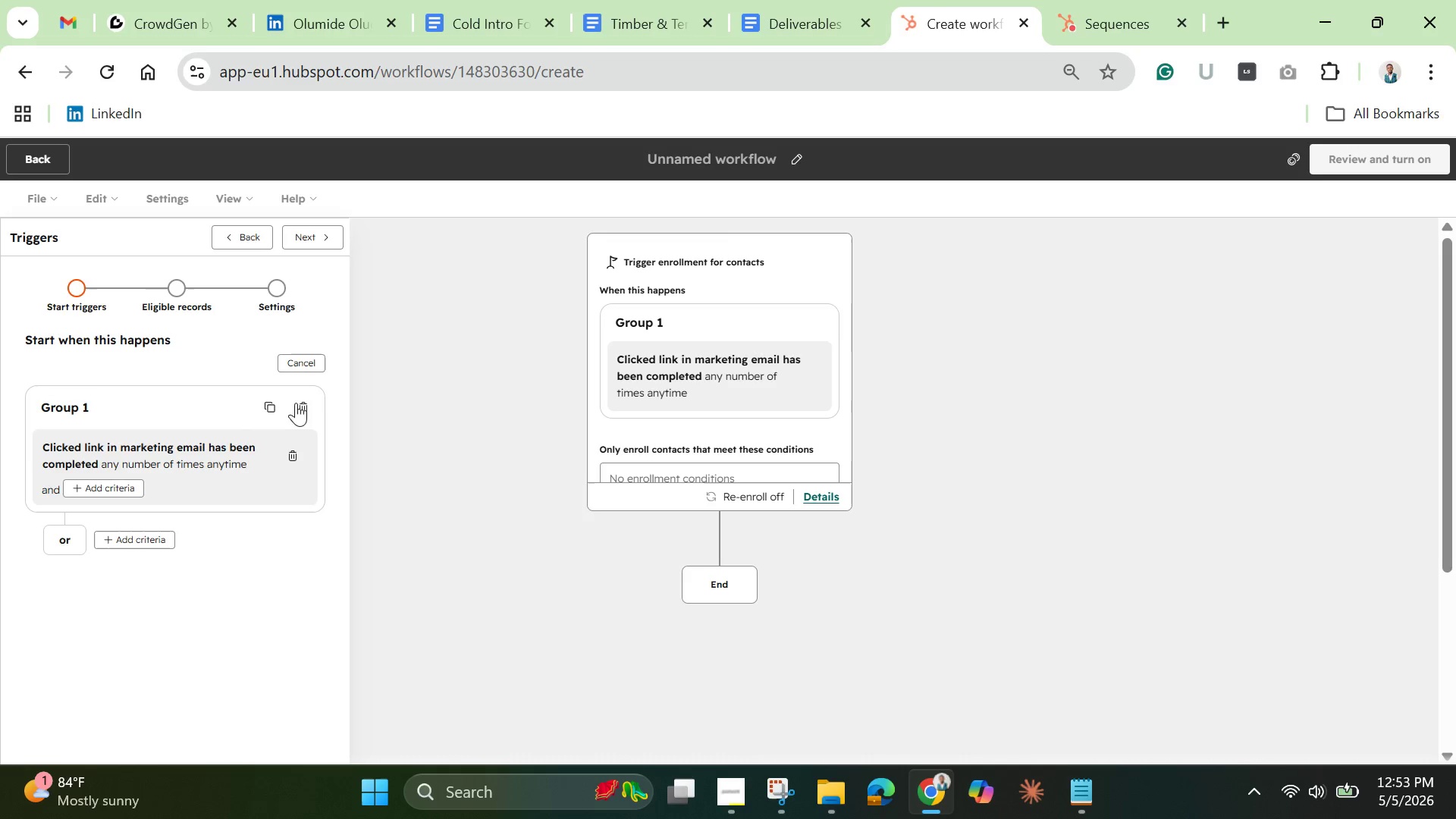 
left_click([304, 409])
 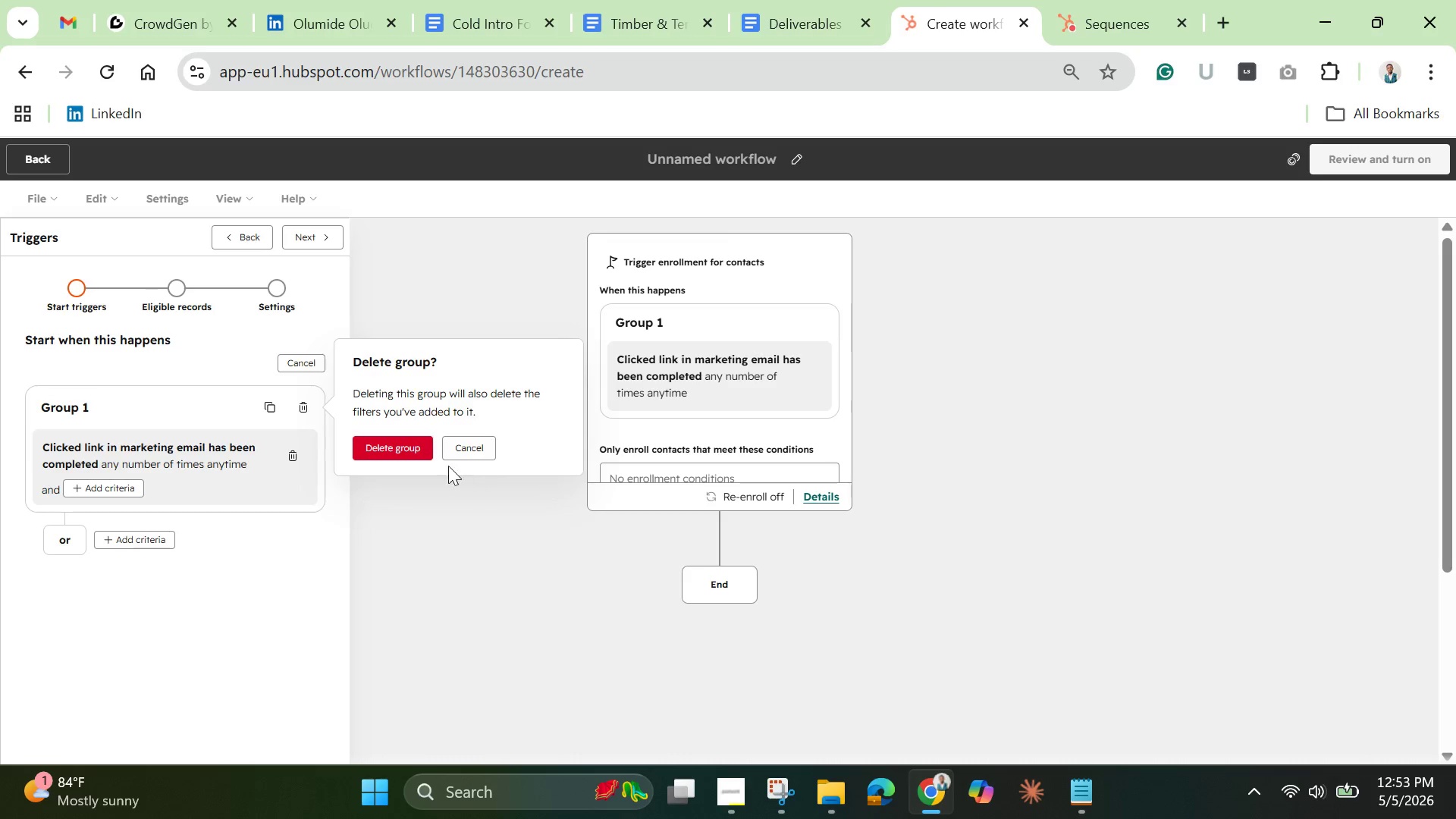 
left_click([411, 441])
 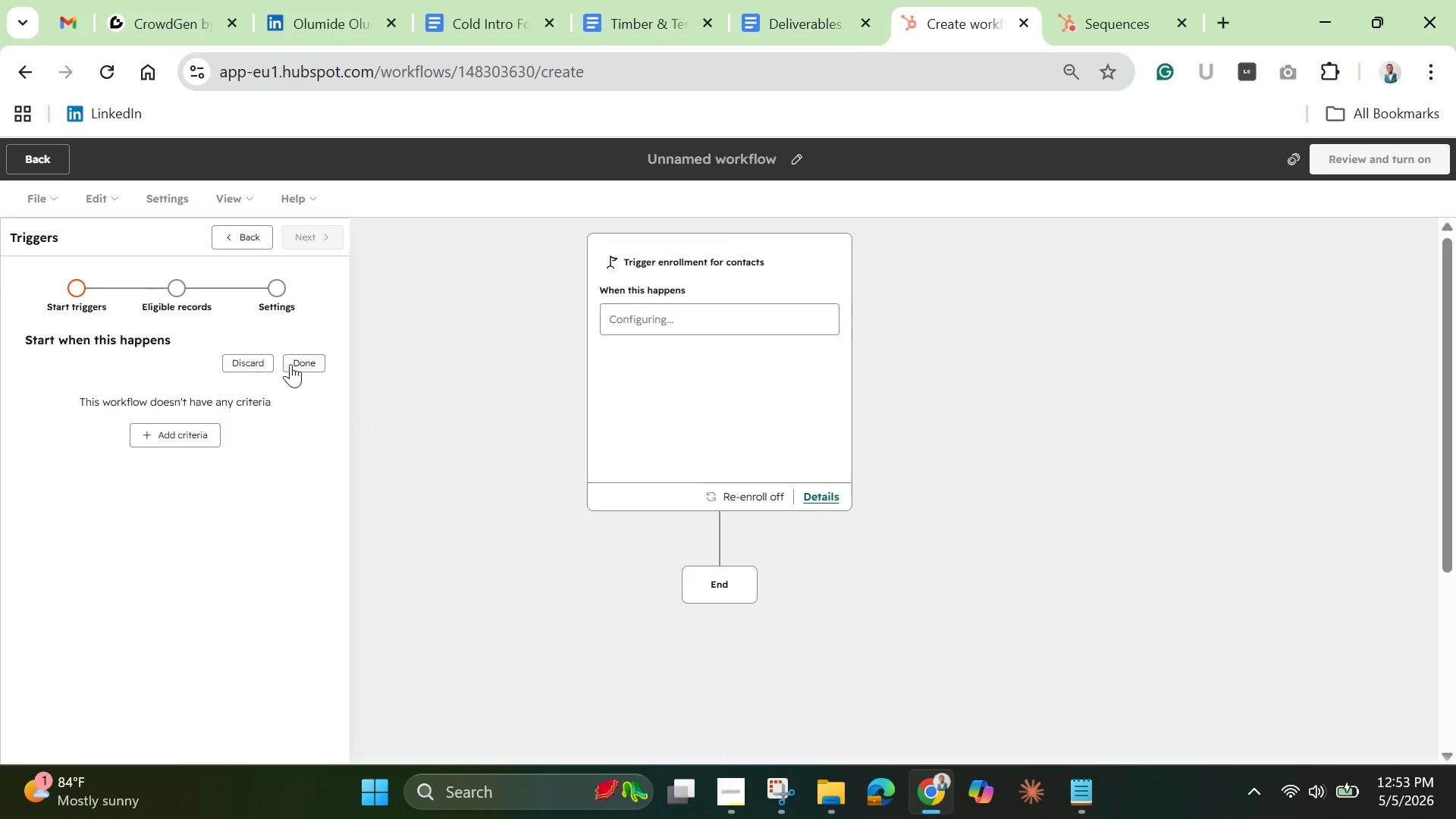 
left_click([299, 369])
 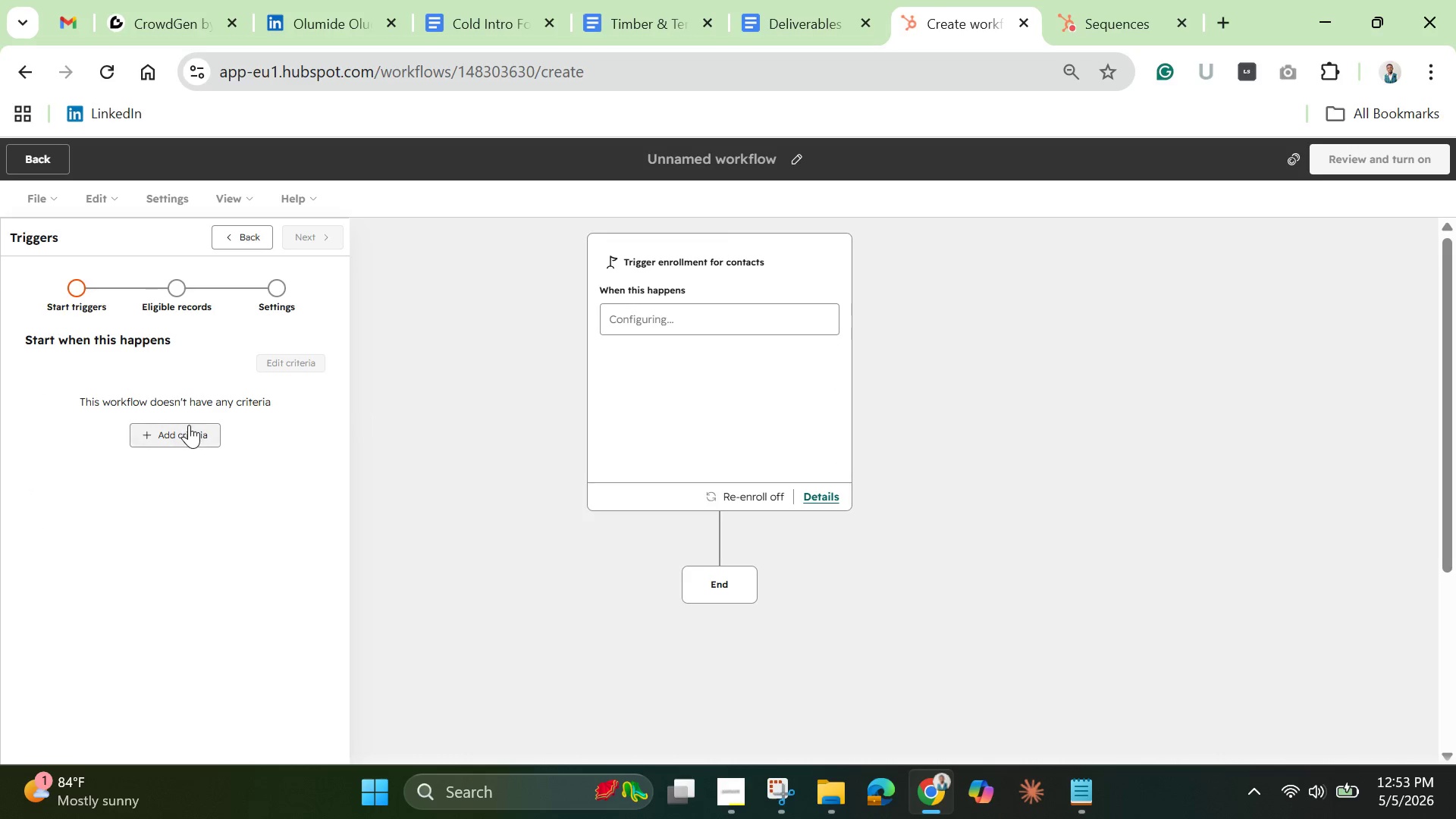 
left_click([189, 425])
 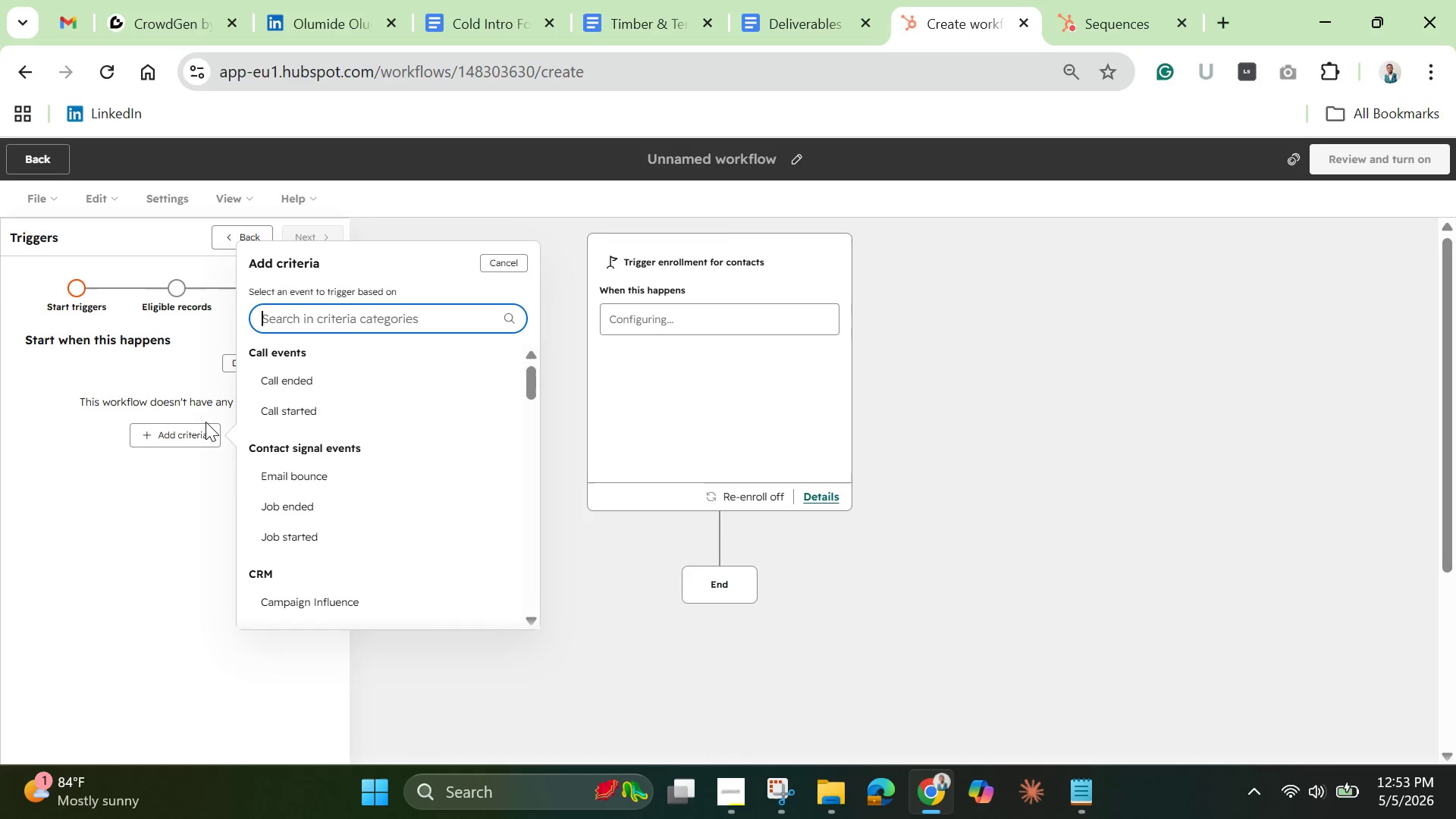 
type(mar)
 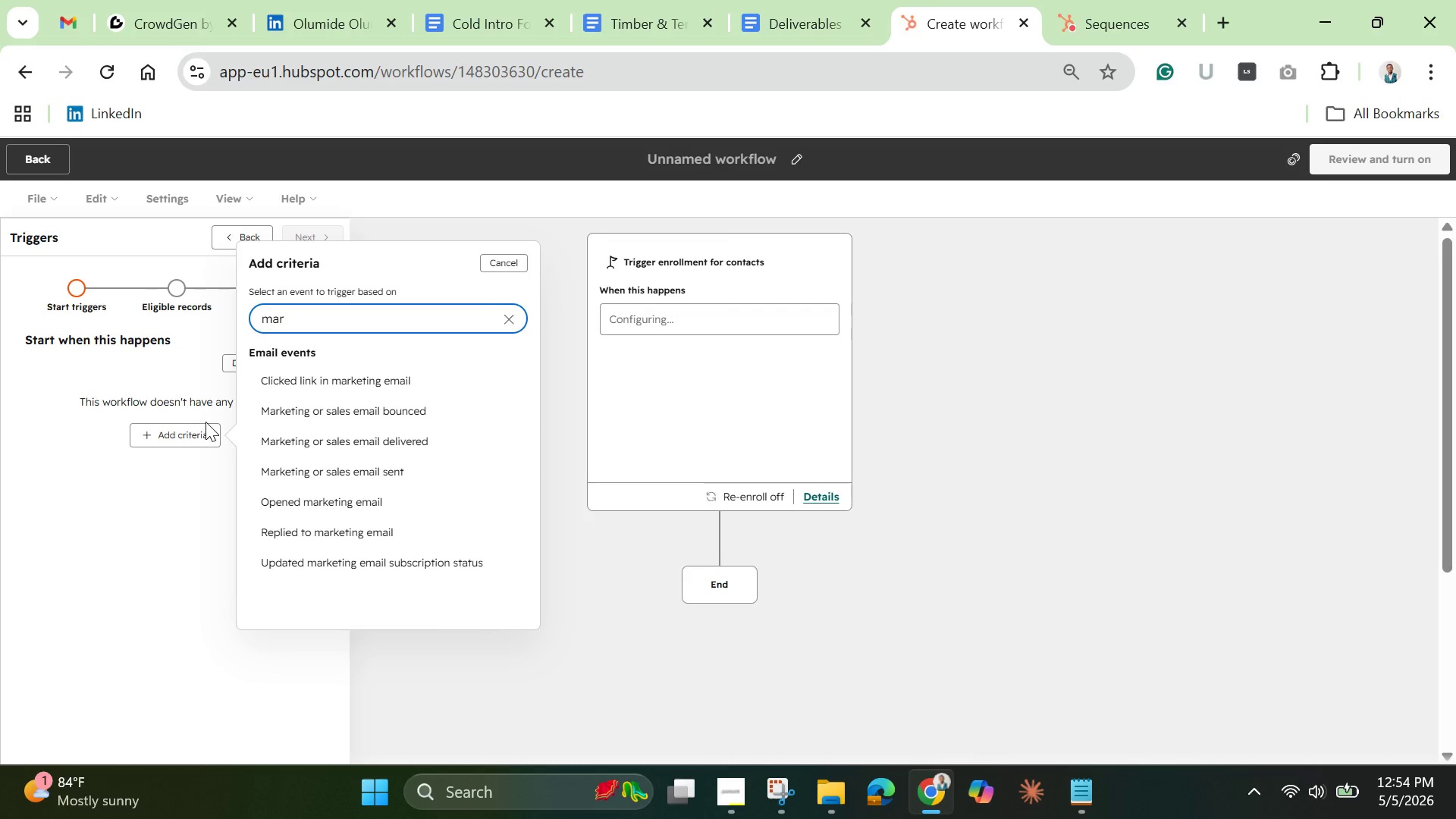 
wait(10.06)
 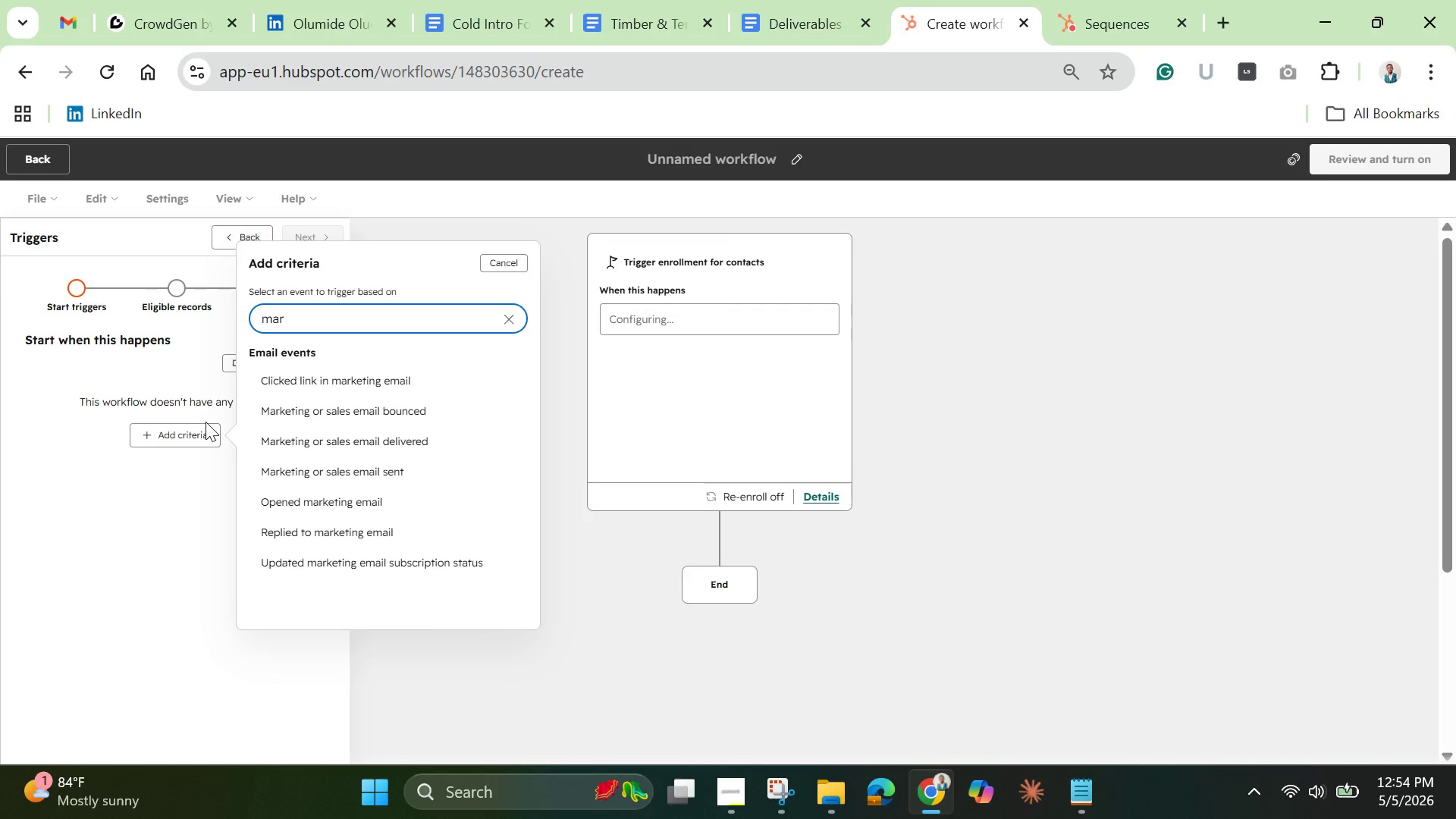 
left_click([406, 467])
 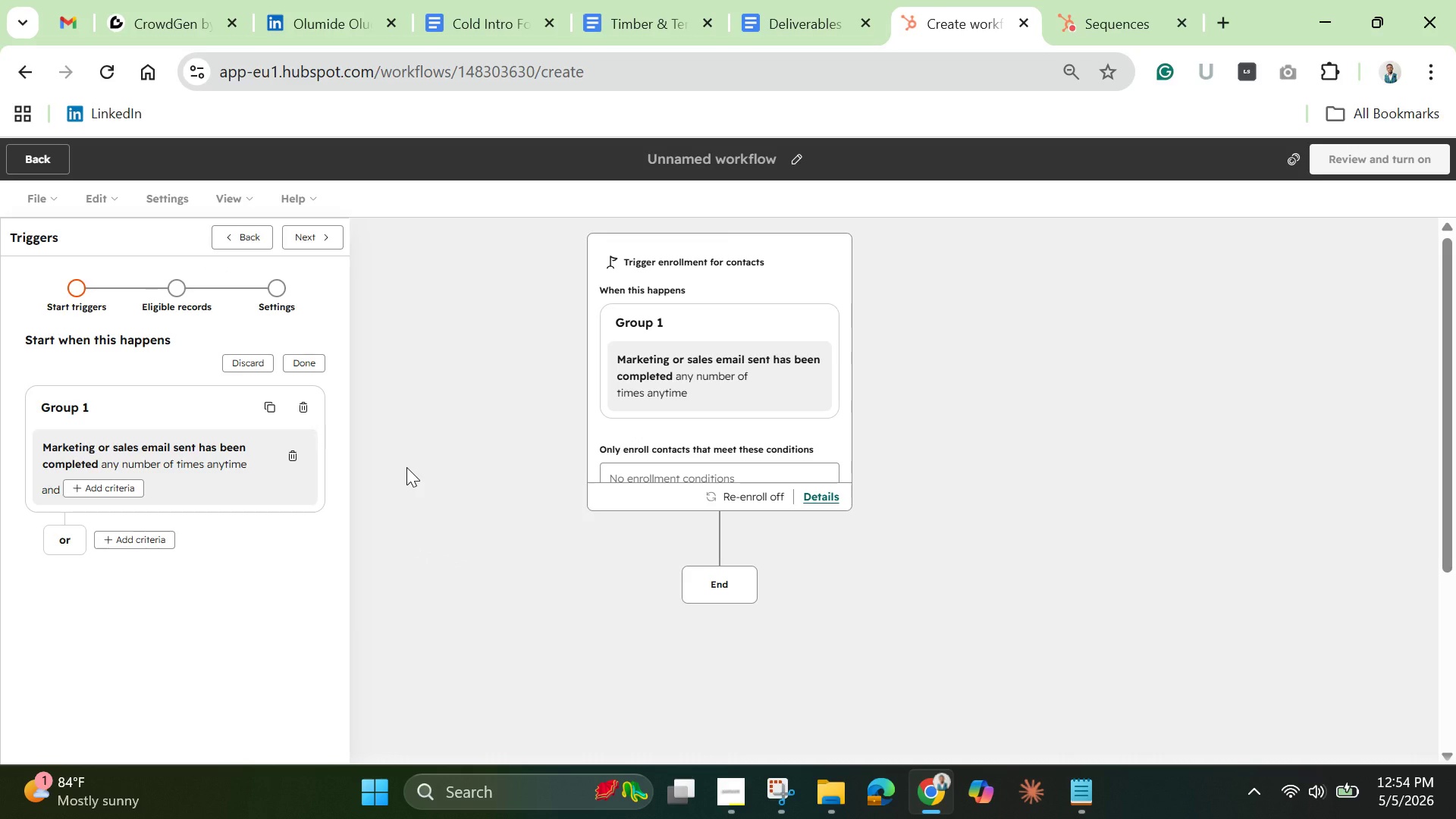 
wait(14.25)
 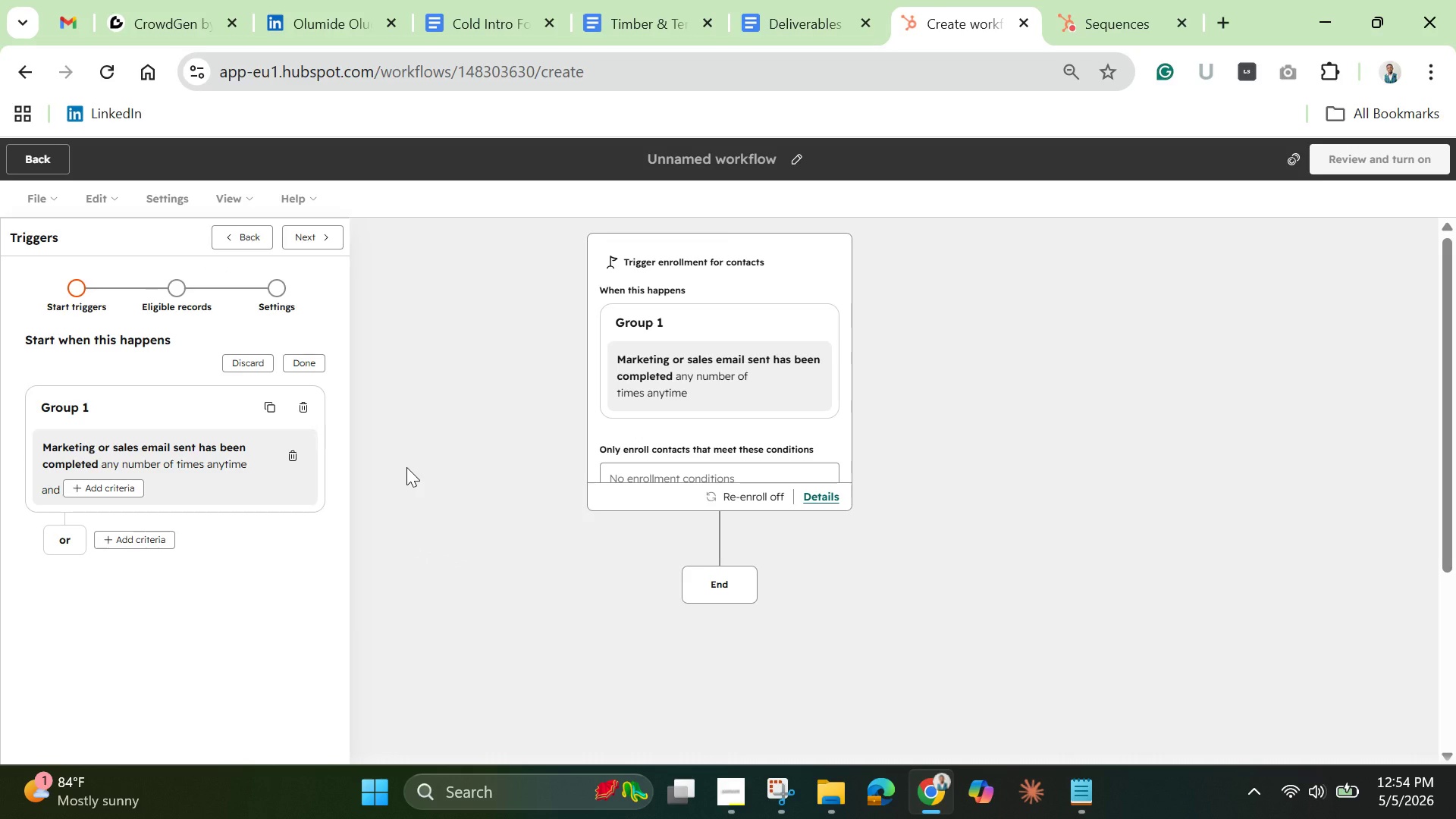 
left_click([329, 238])
 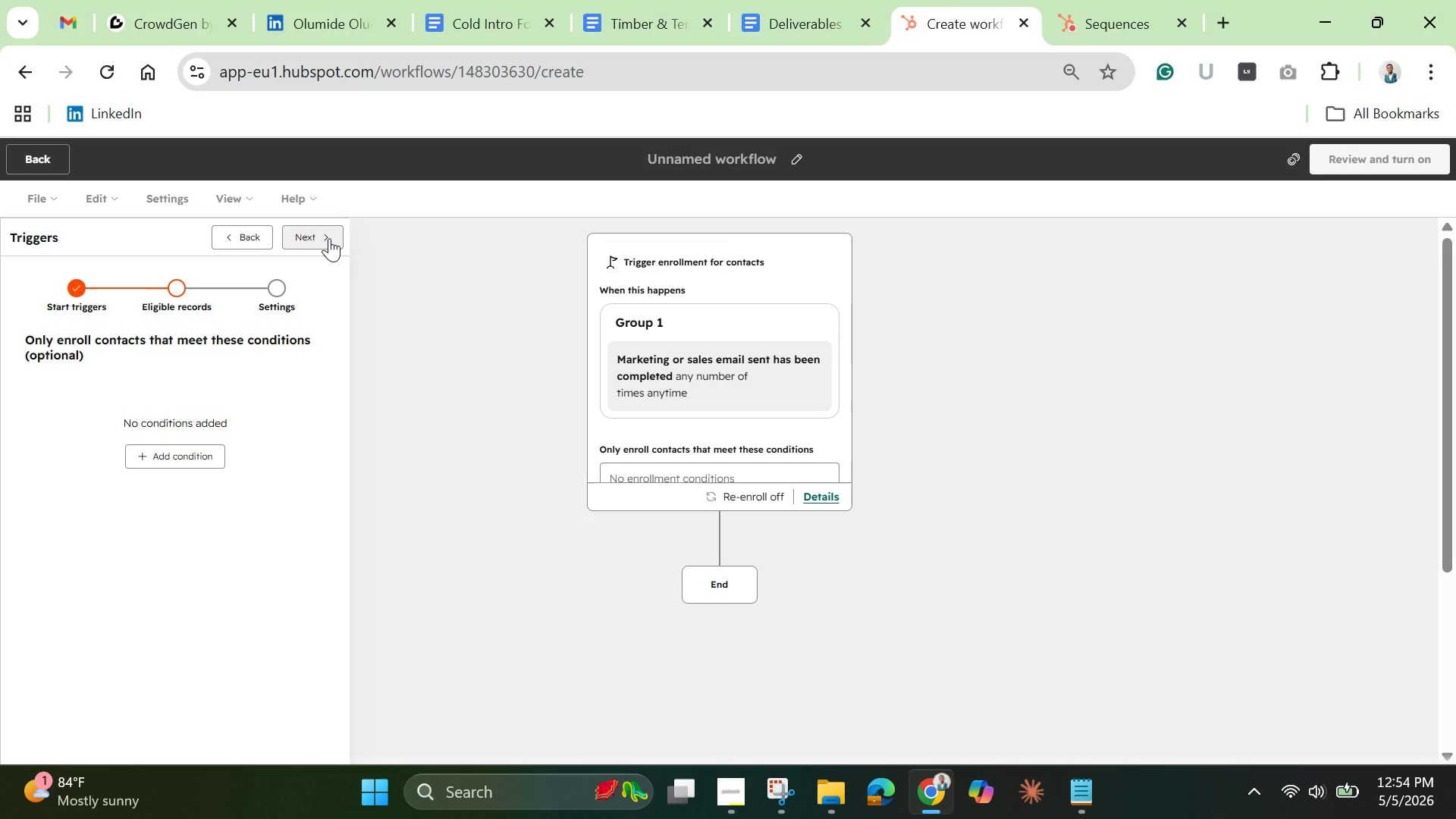 
wait(7.55)
 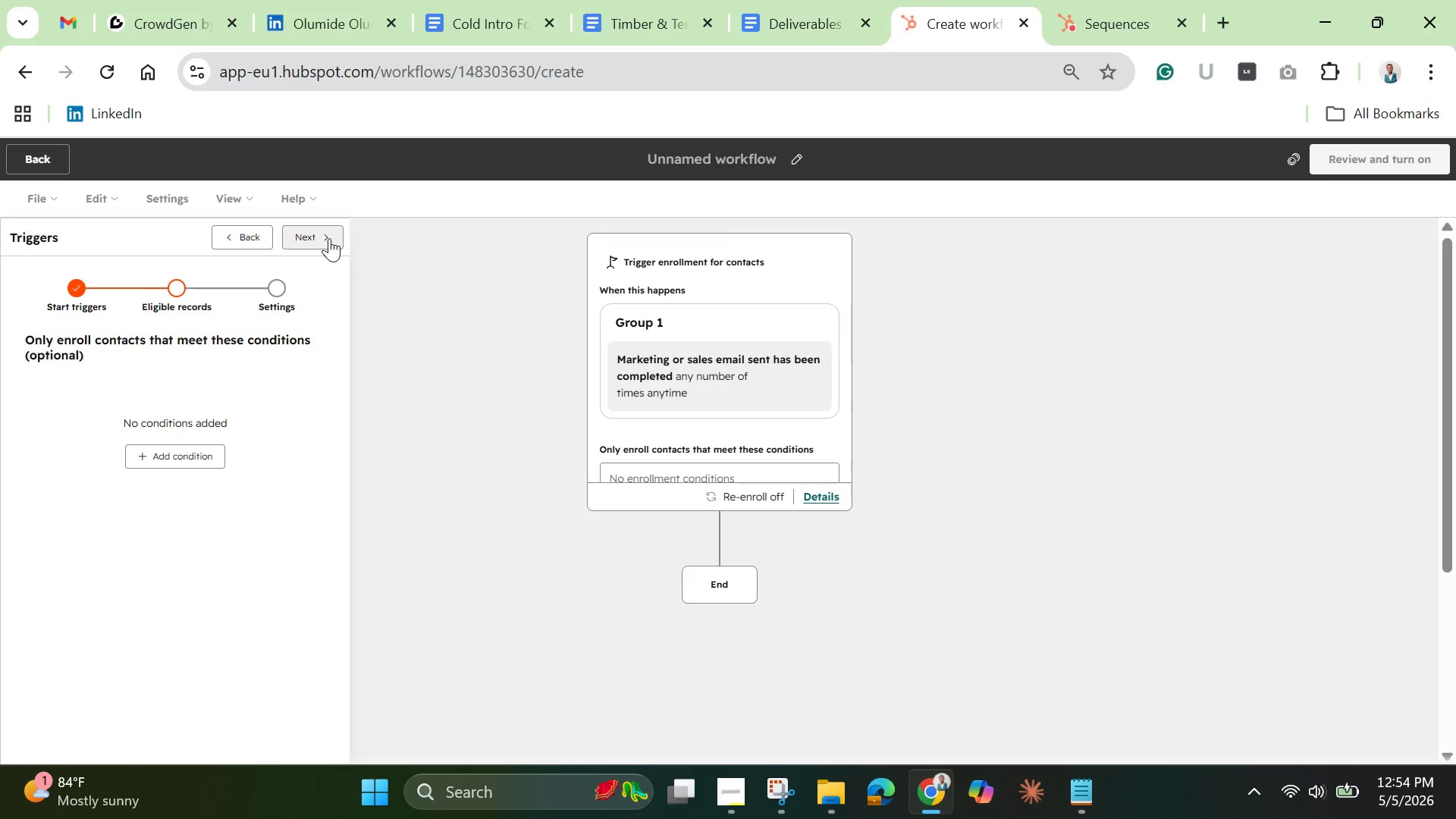 
left_click([329, 238])
 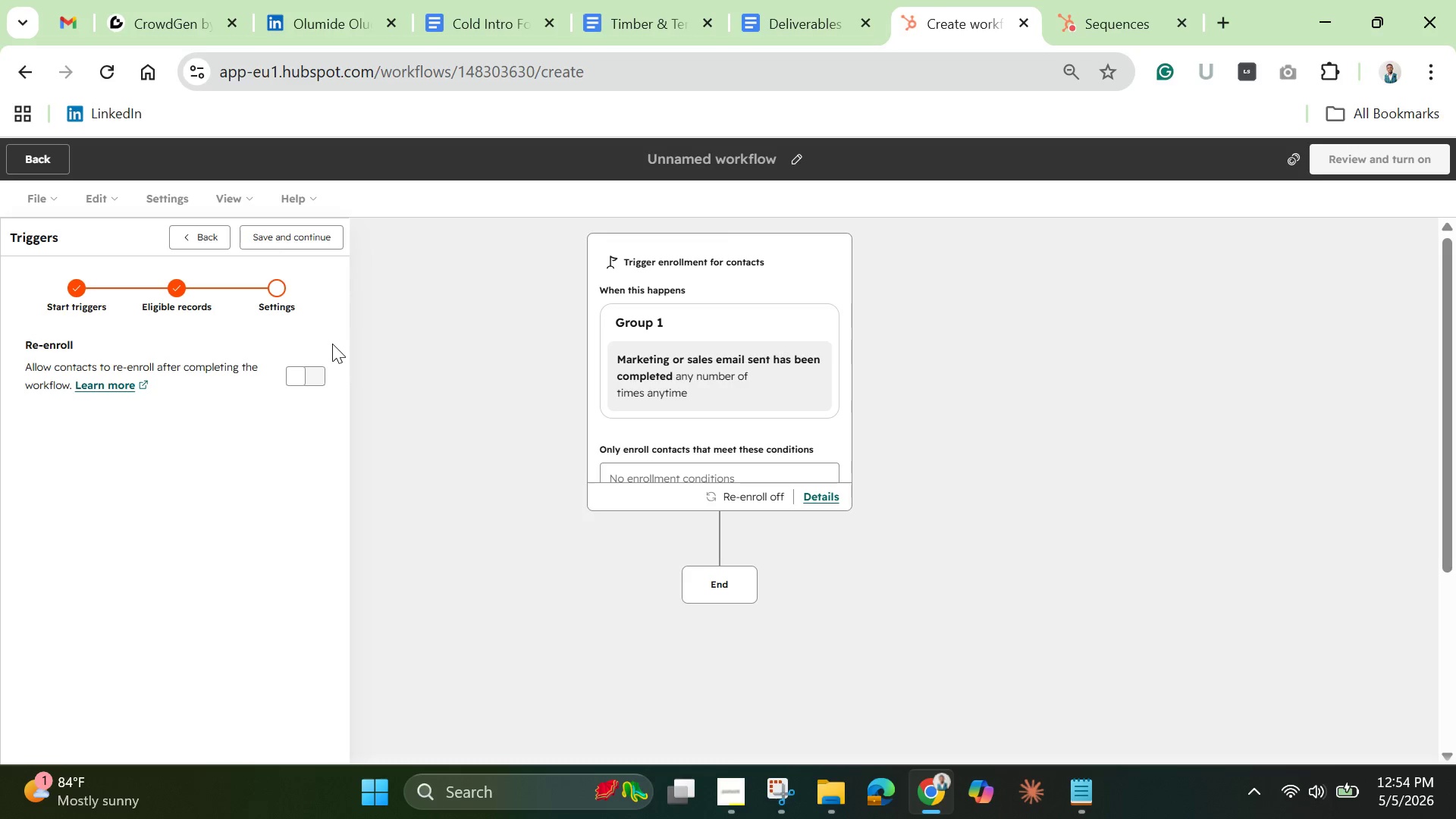 
left_click_drag(start_coordinate=[321, 367], to_coordinate=[315, 362])
 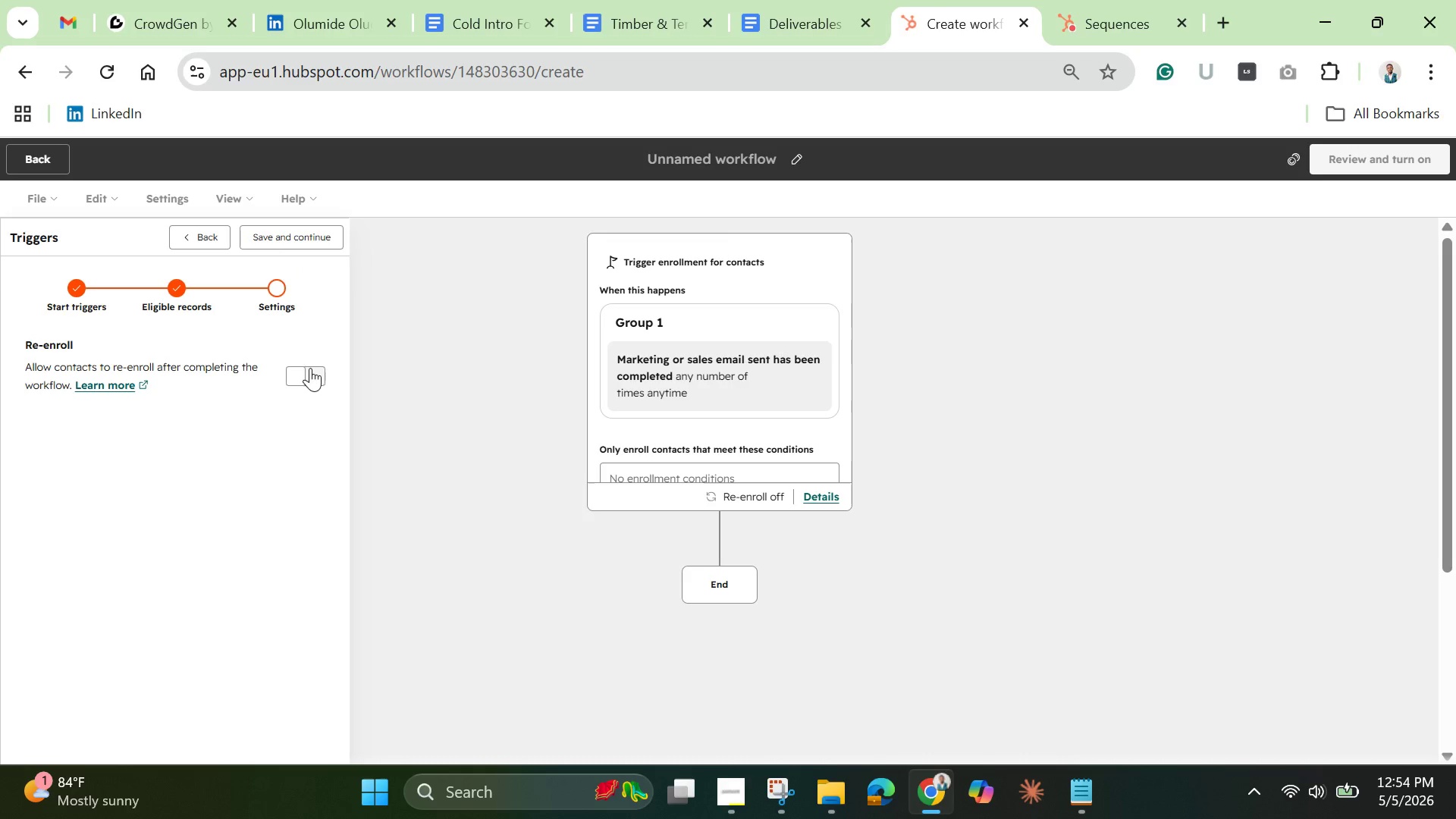 
left_click([310, 369])
 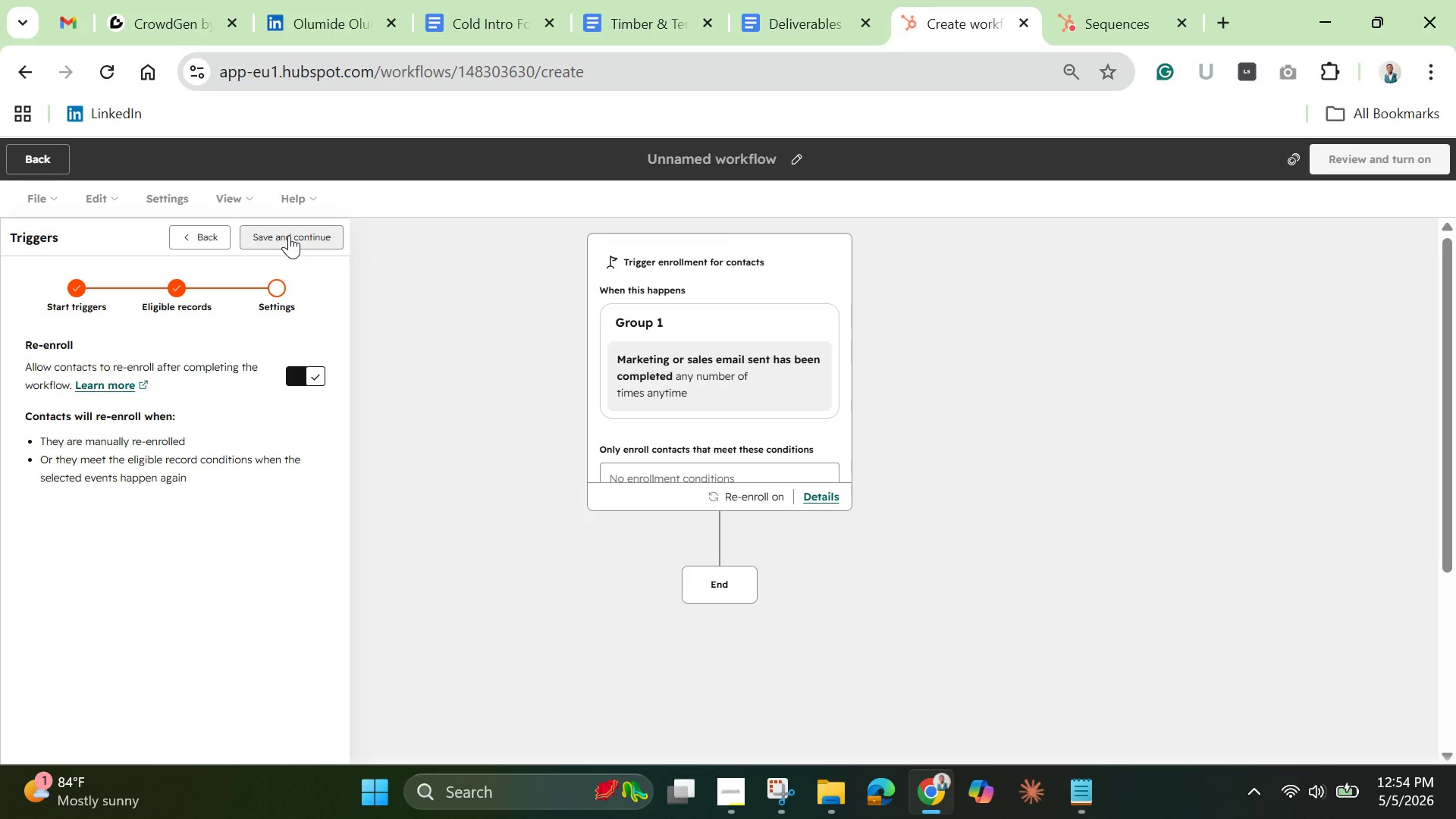 
left_click([289, 235])
 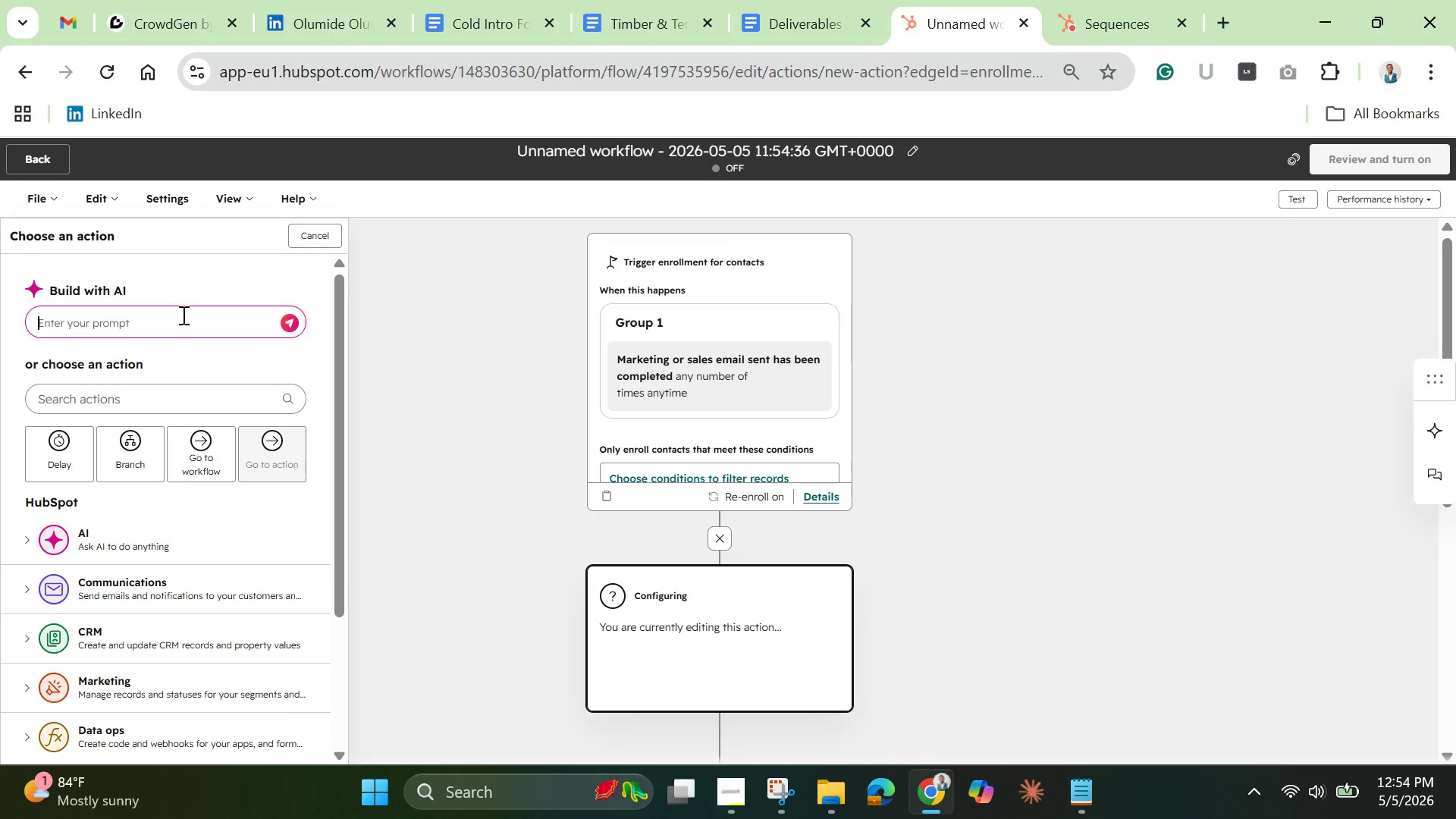 
wait(18.09)
 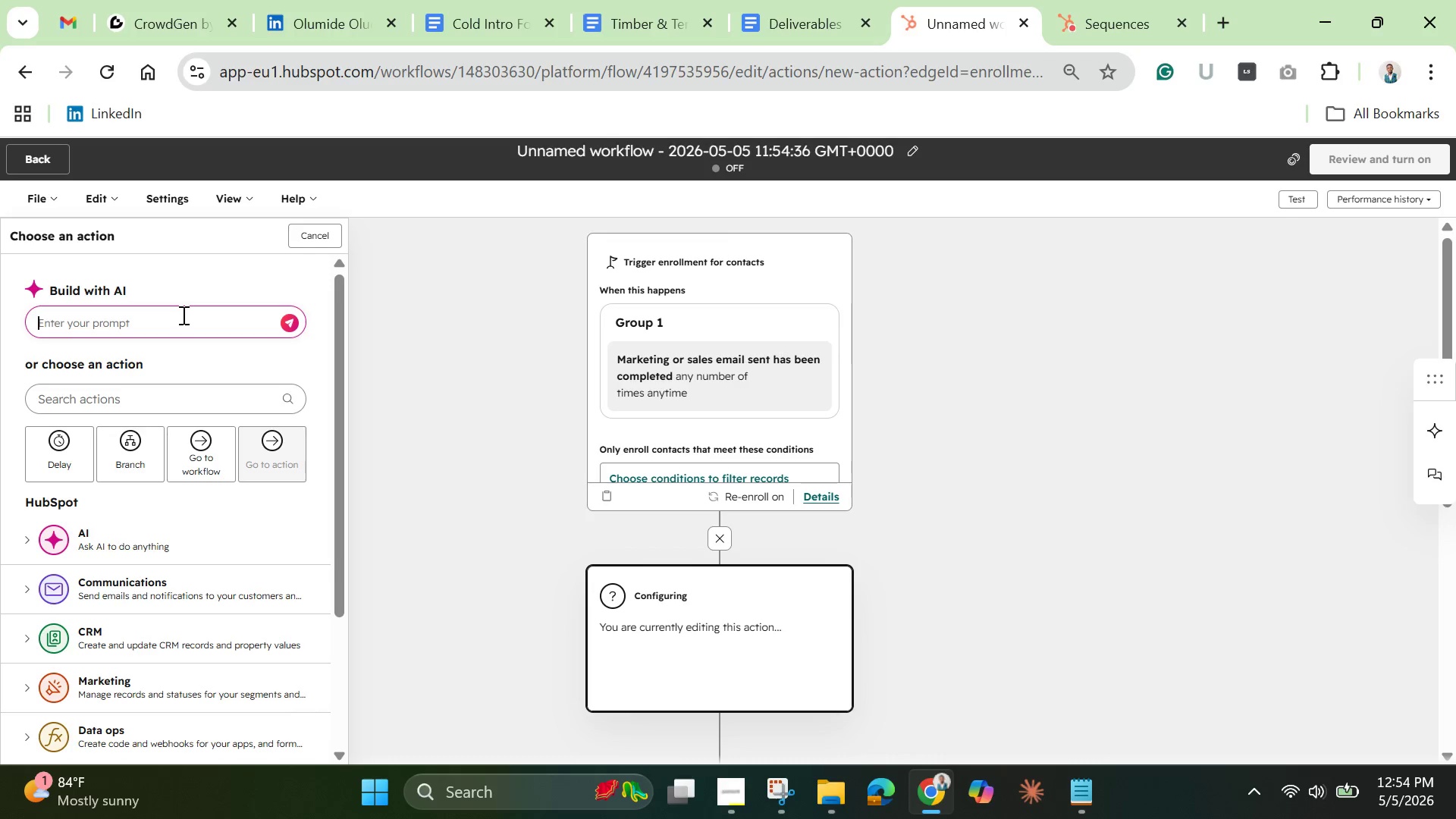 
left_click([138, 387])
 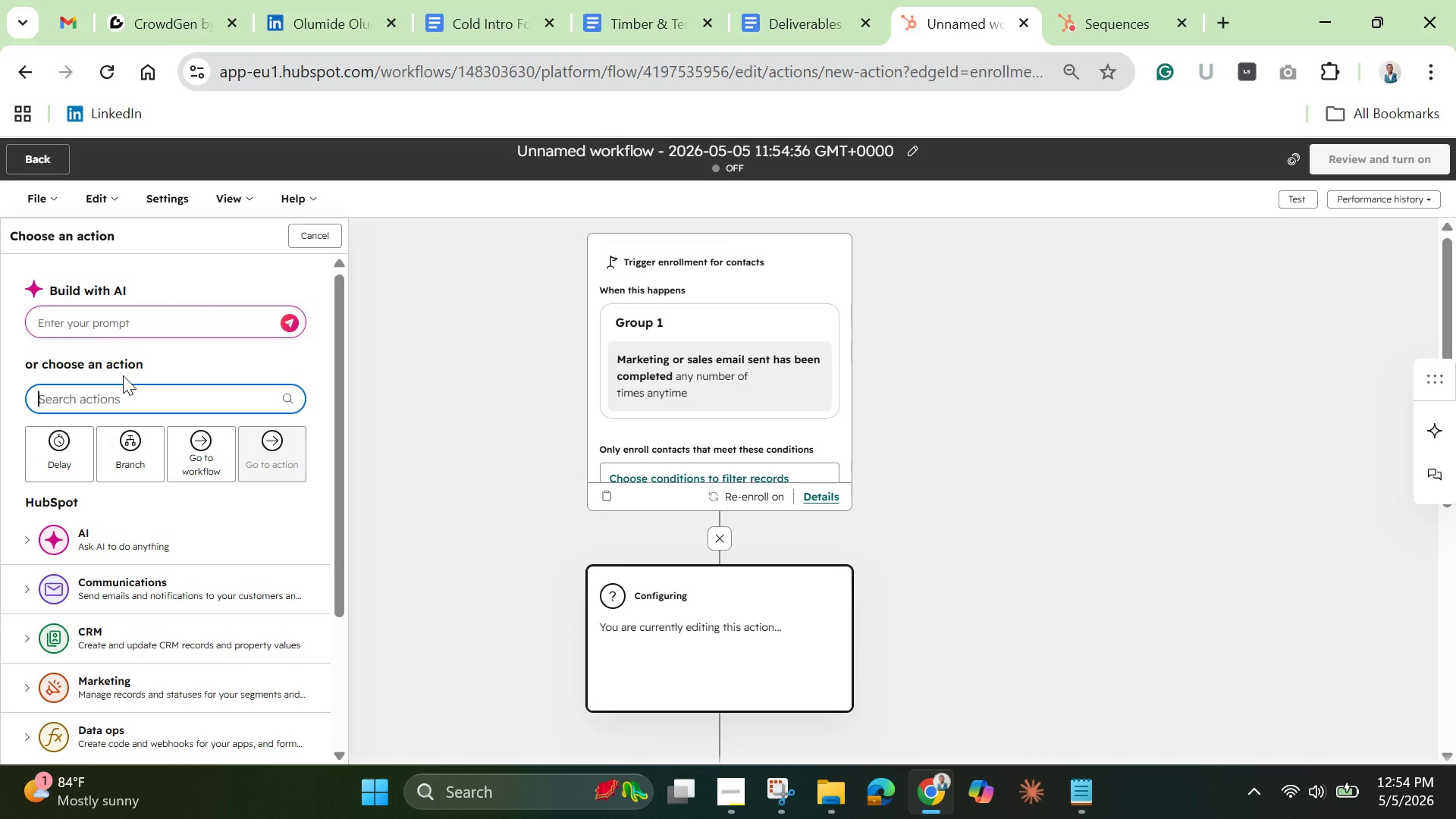 
type(set )
 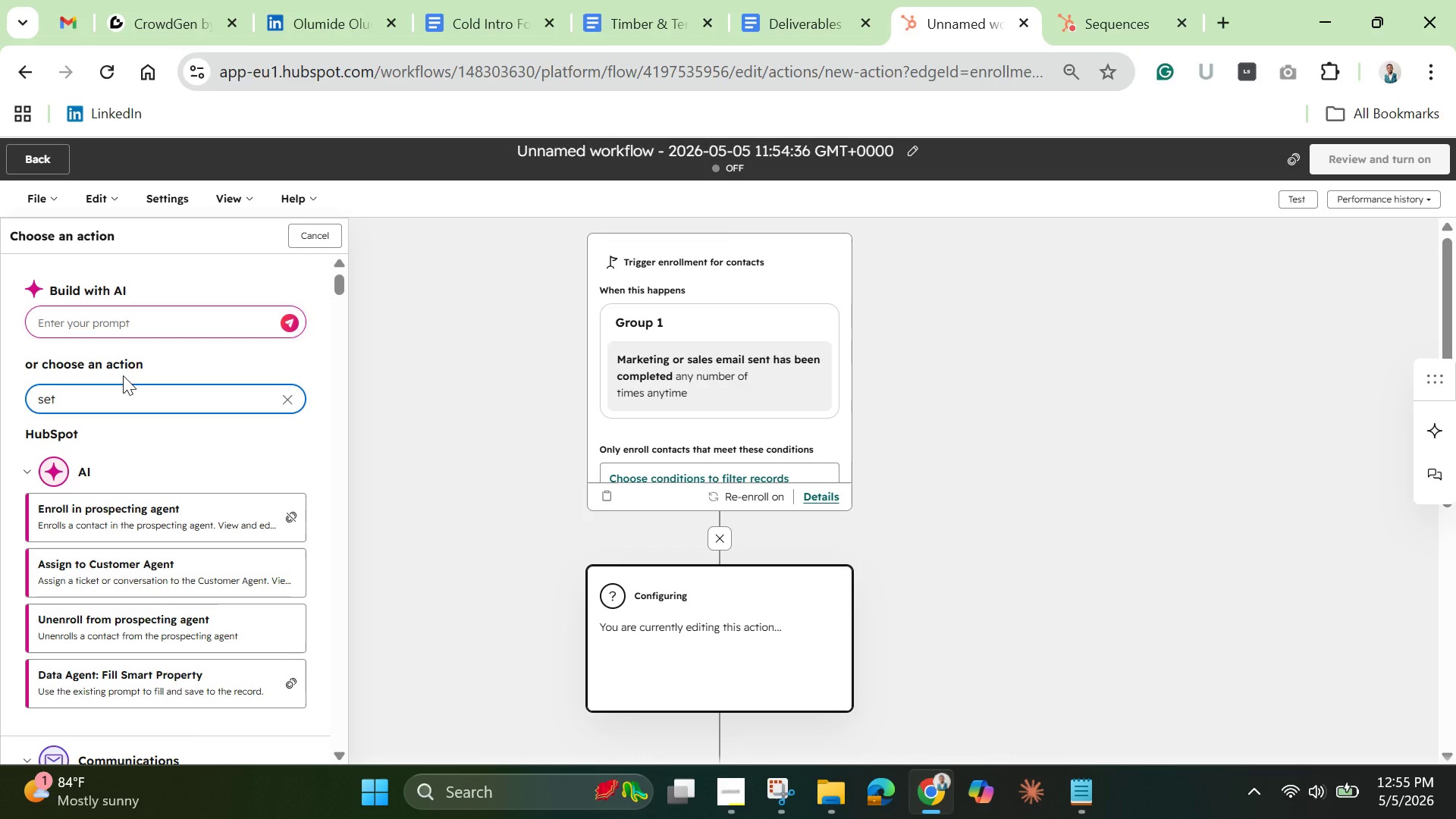 
wait(7.39)
 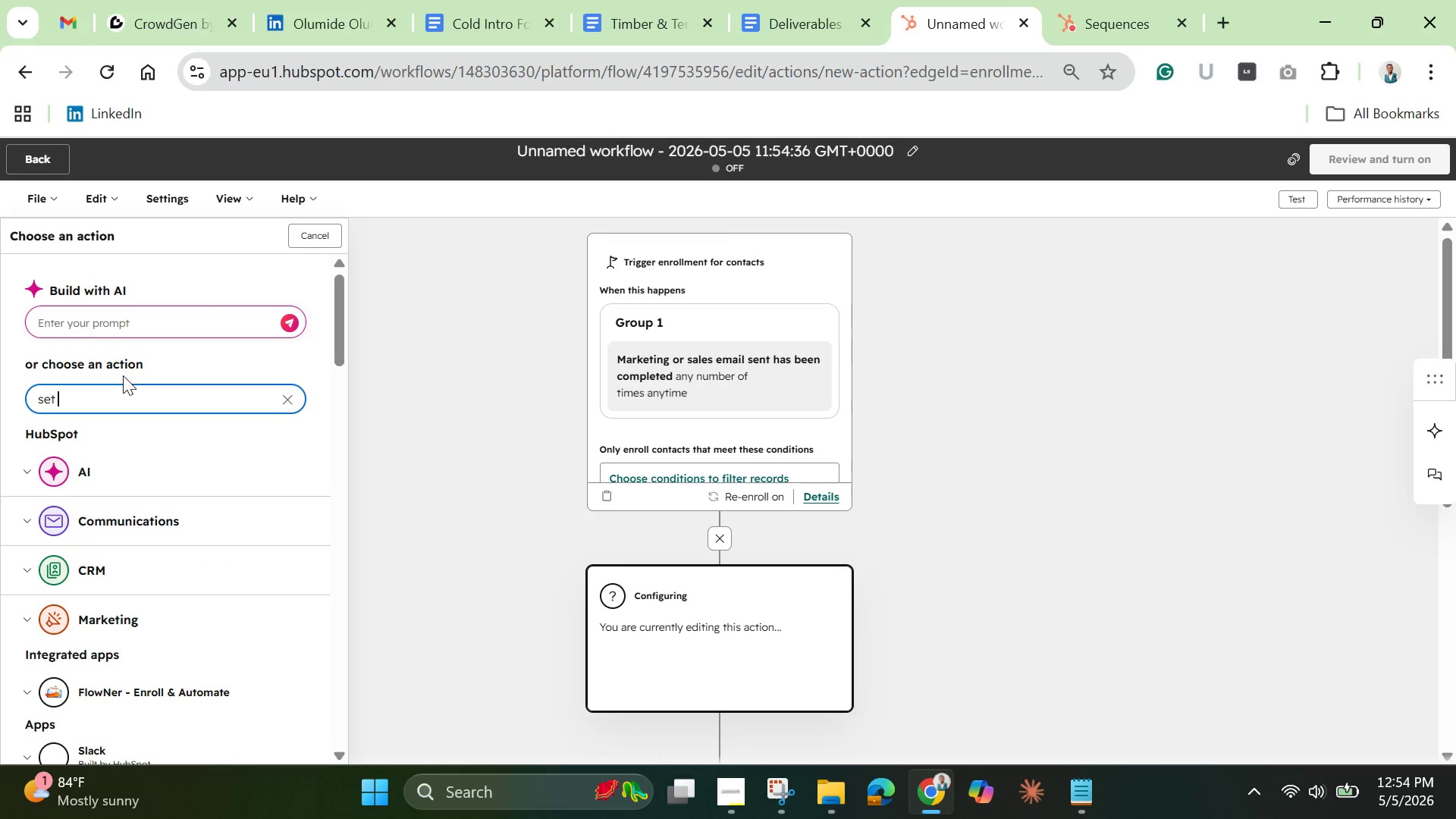 
type(pr)
 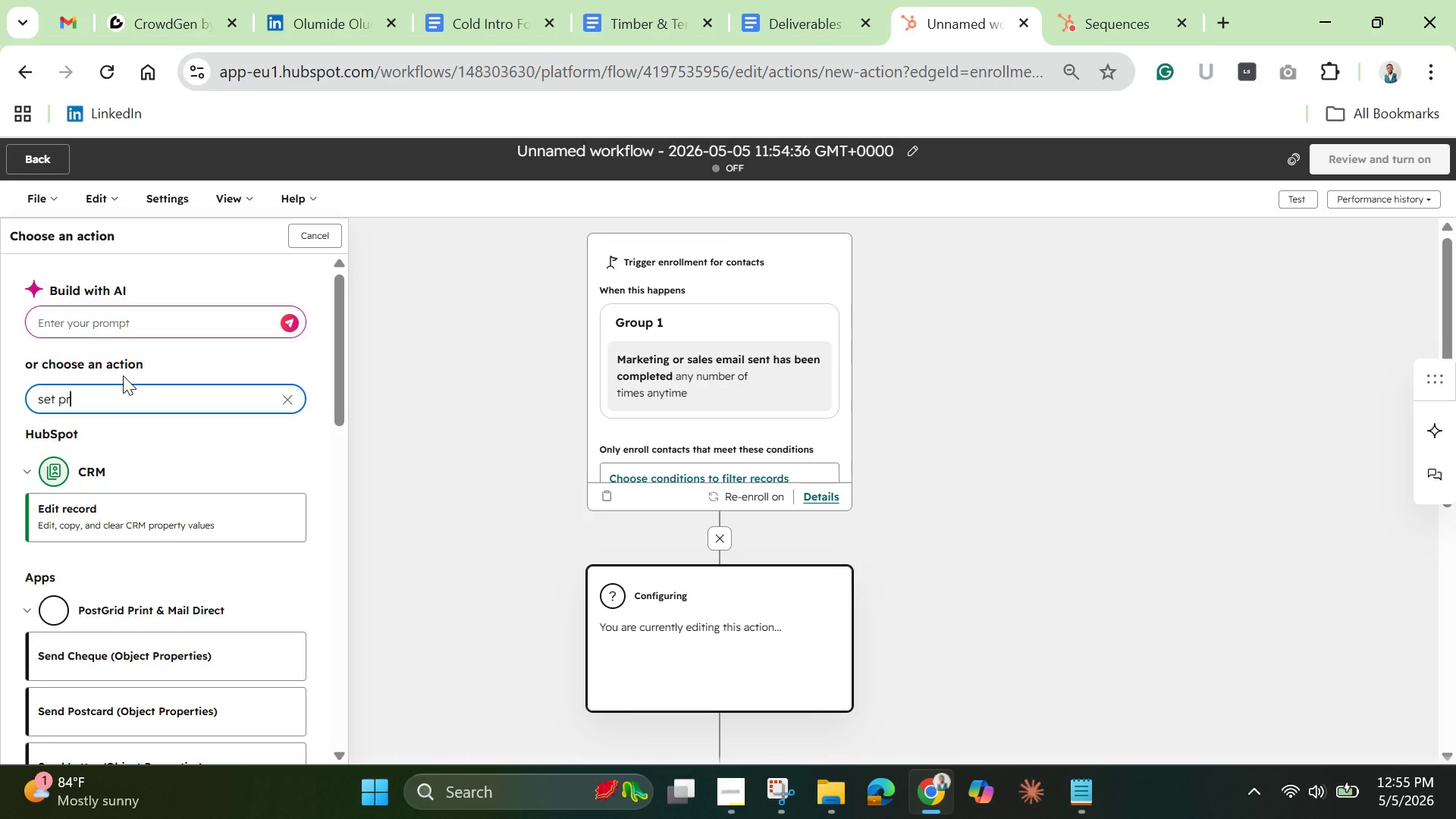 
type(operty )
 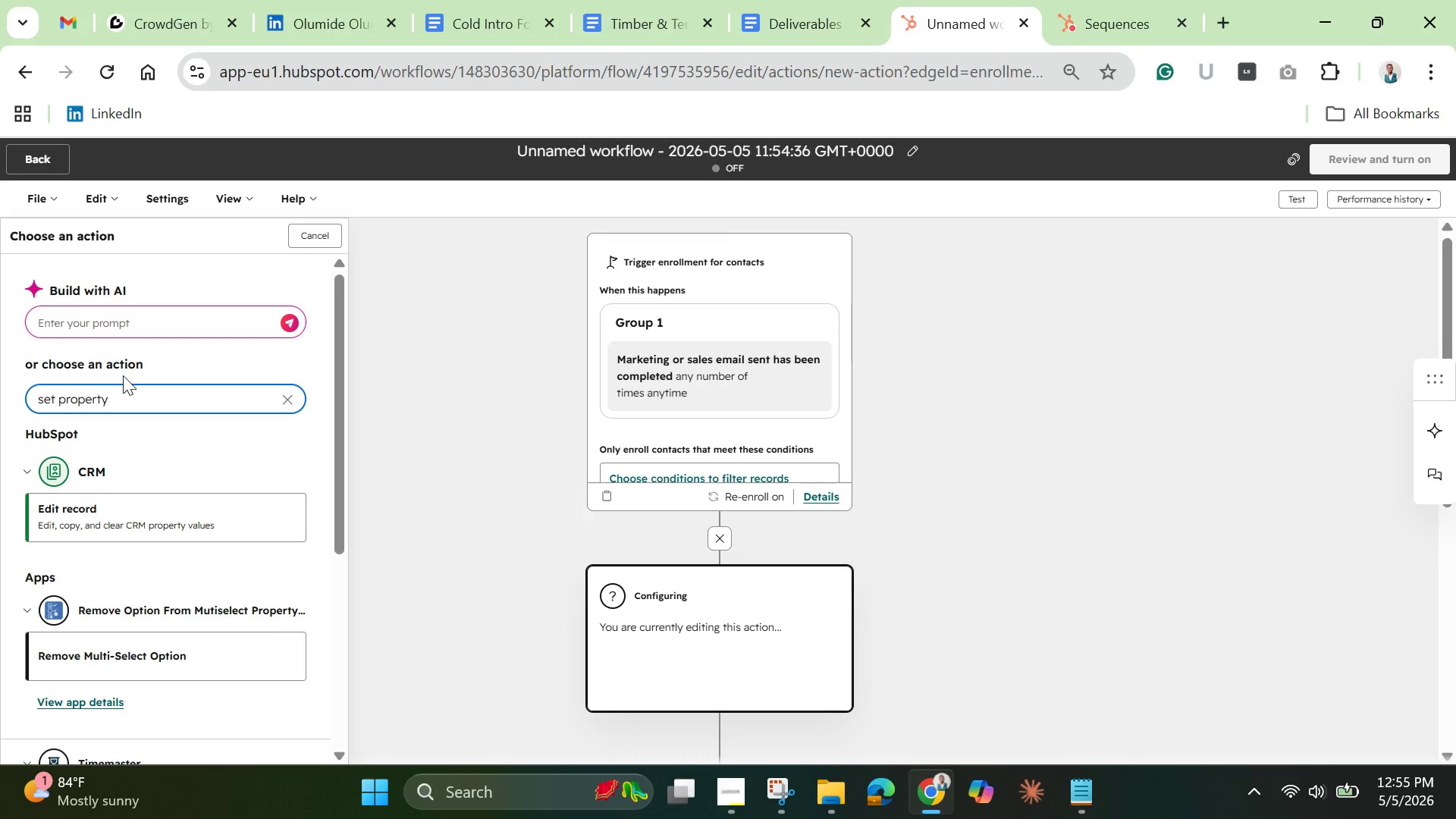 
type(val)
 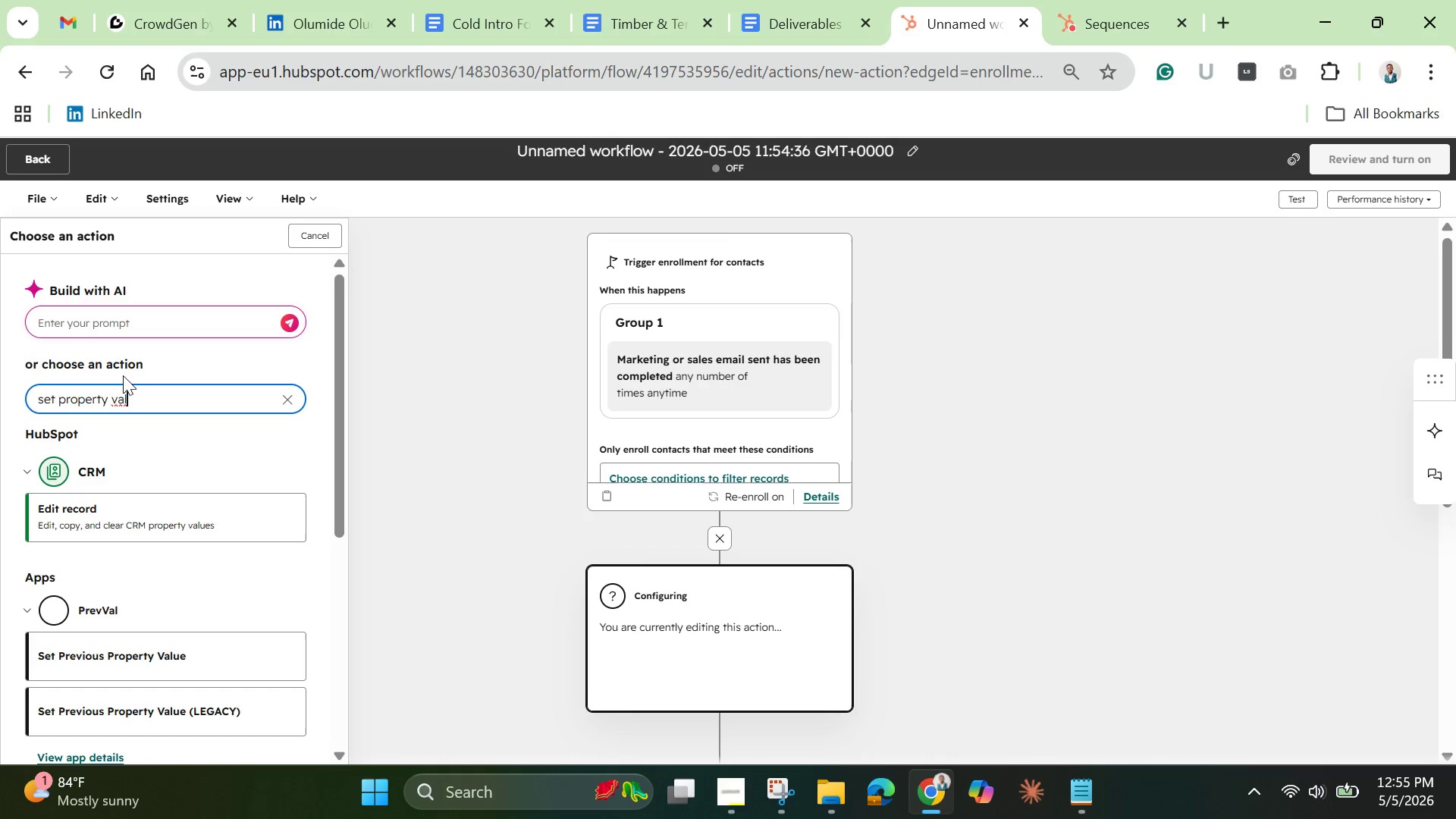 
wait(5.95)
 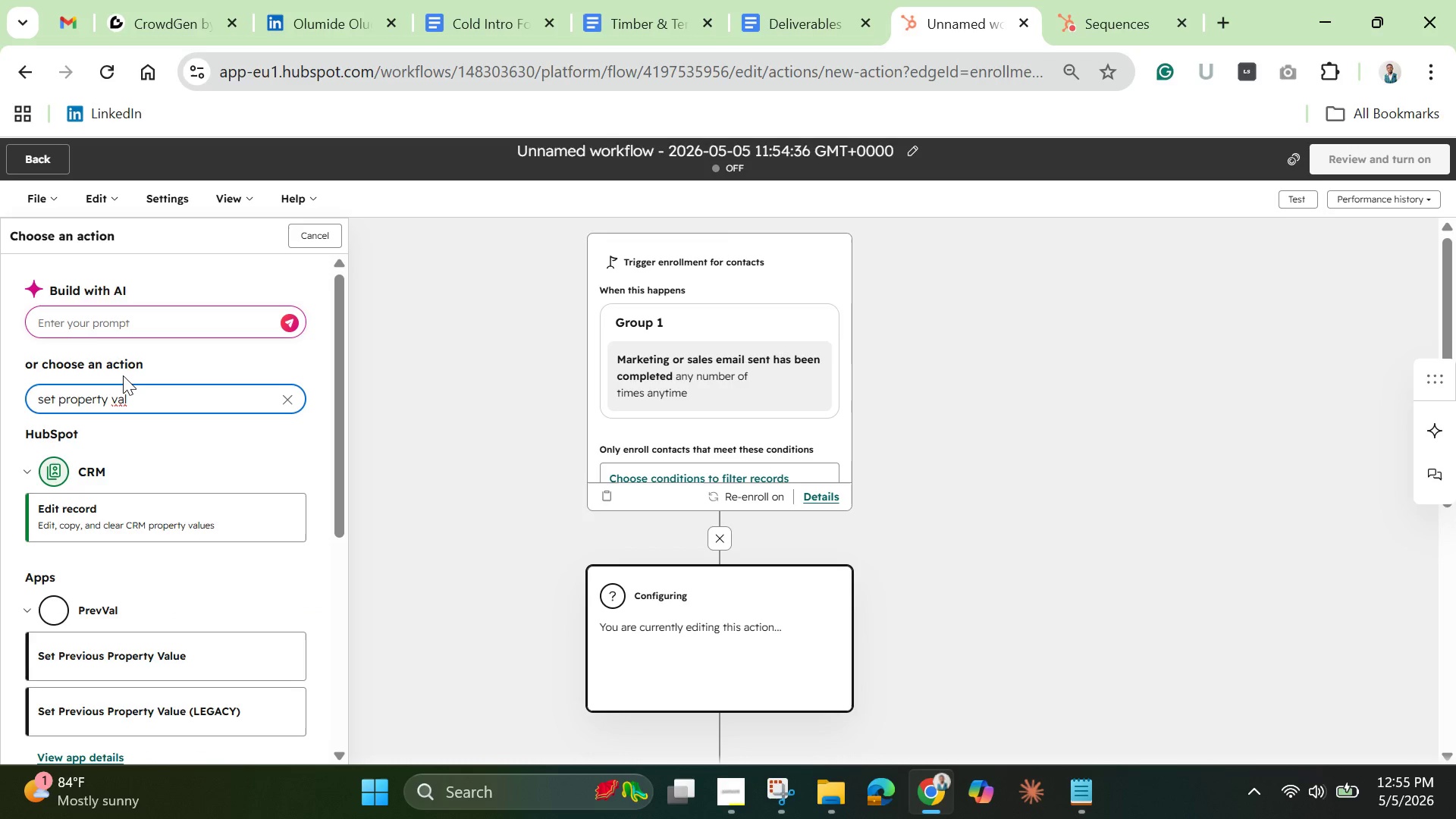 
type(ue )
 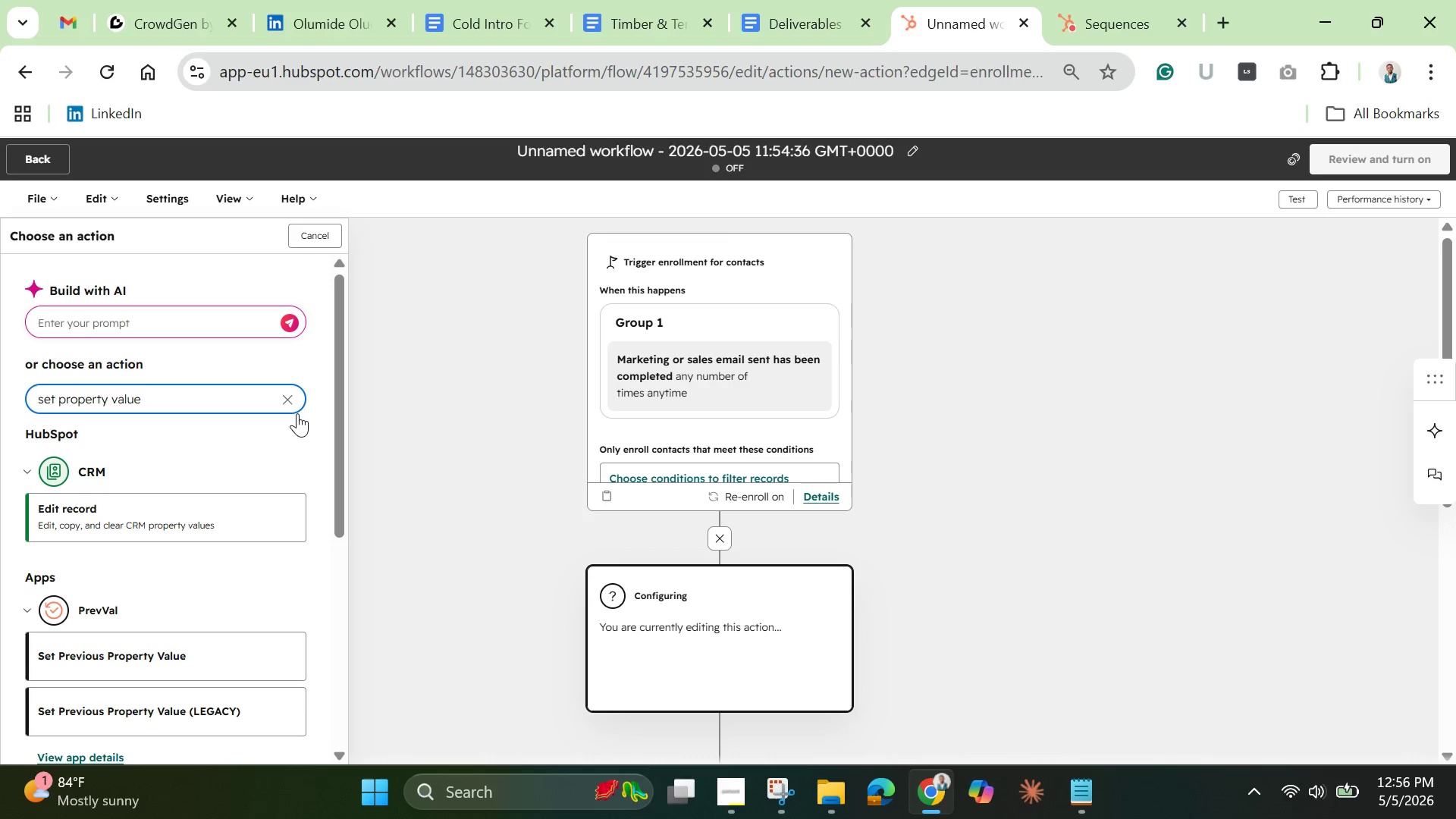 
wait(51.08)
 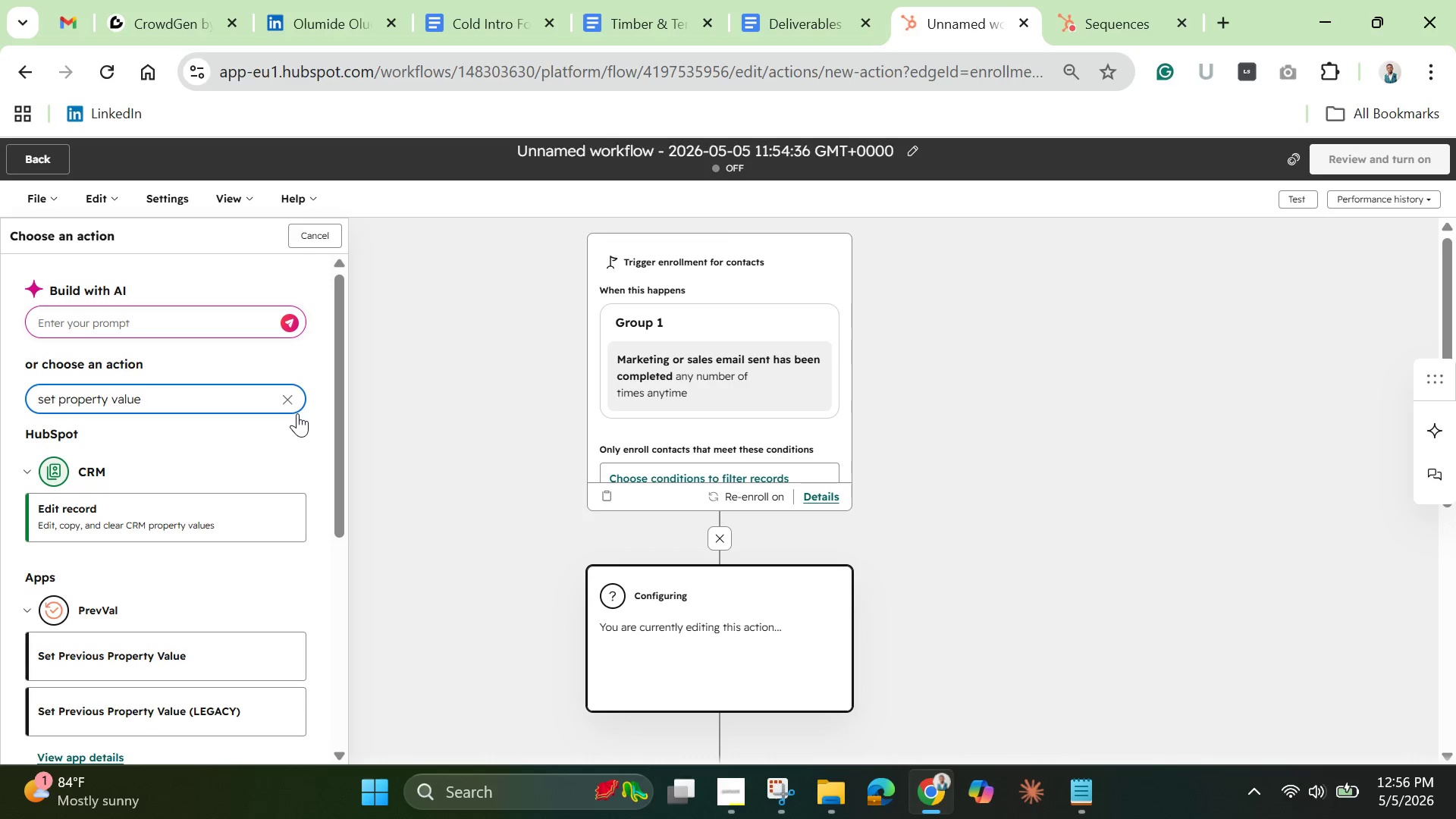 
left_click([139, 526])
 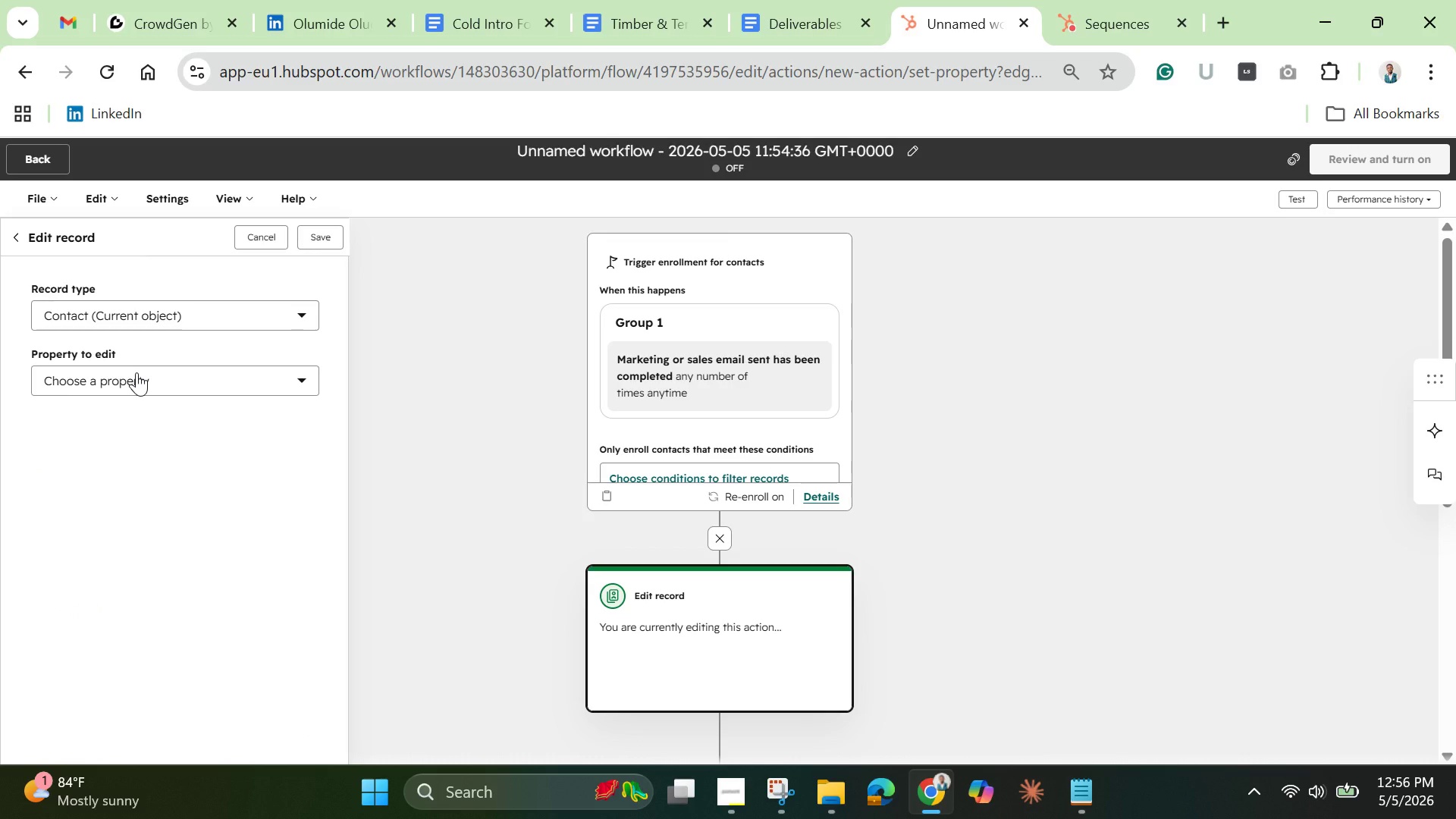 
wait(7.44)
 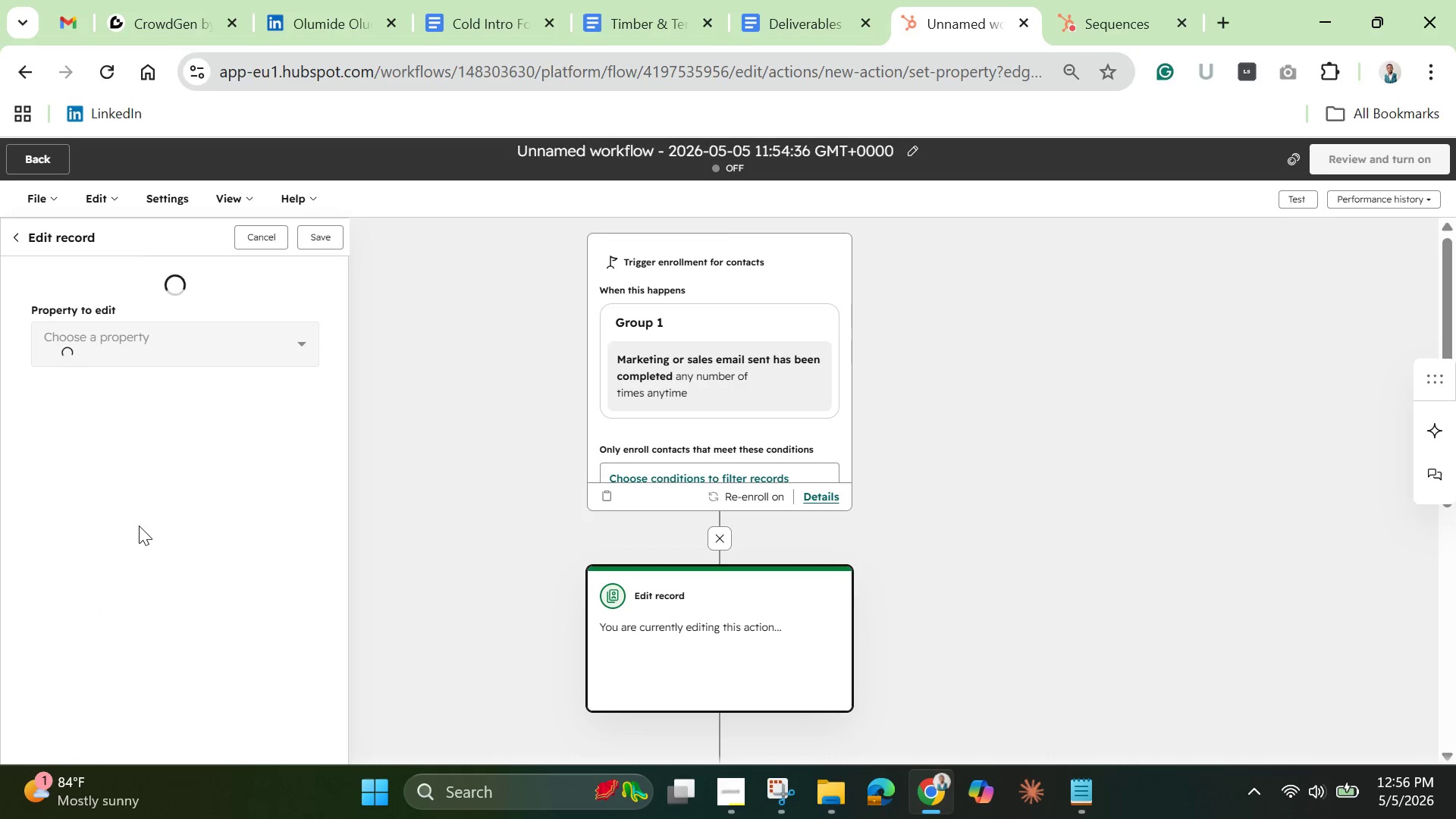 
left_click([136, 372])
 